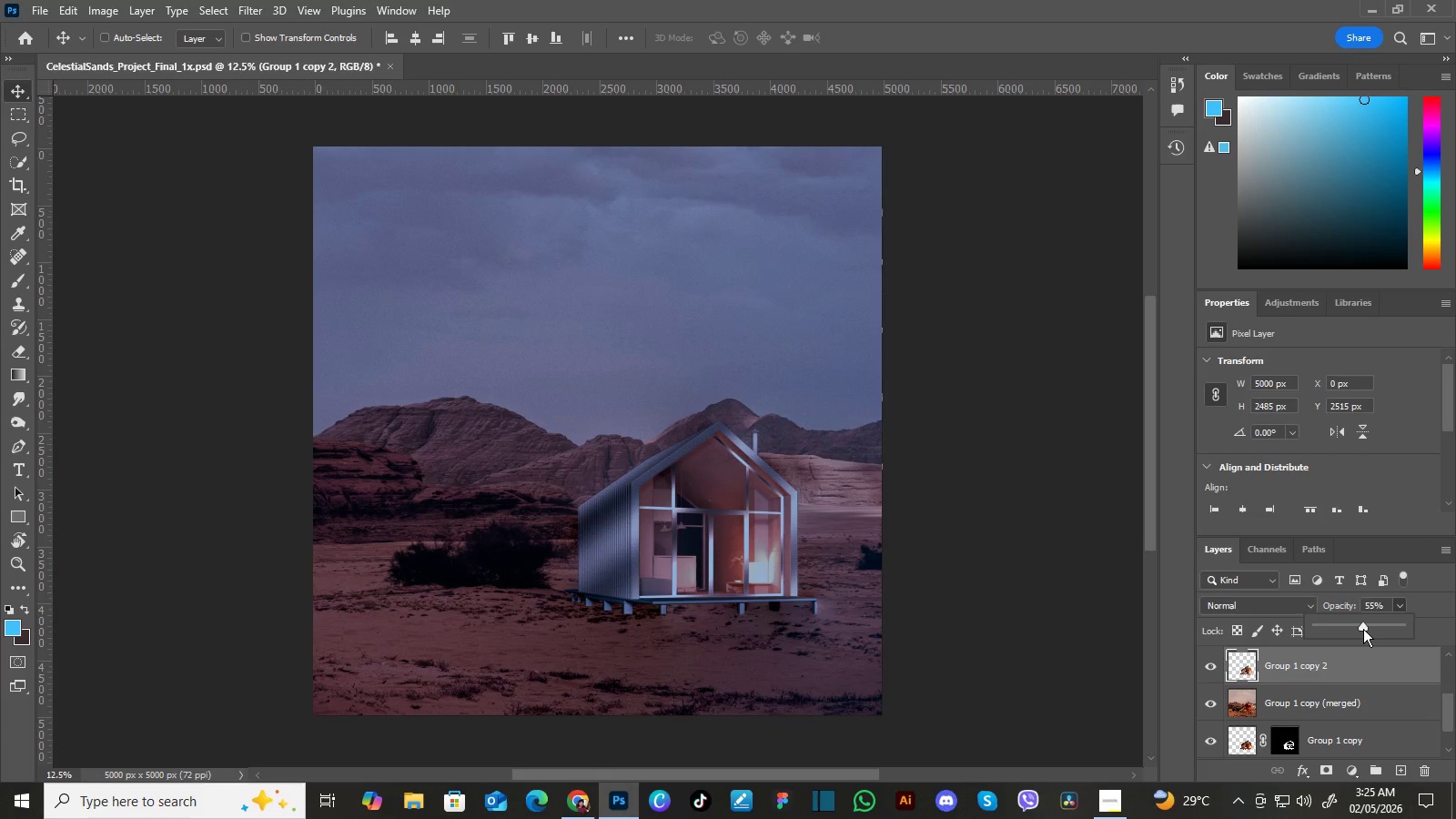 
left_click_drag(start_coordinate=[1401, 628], to_coordinate=[1363, 629])
 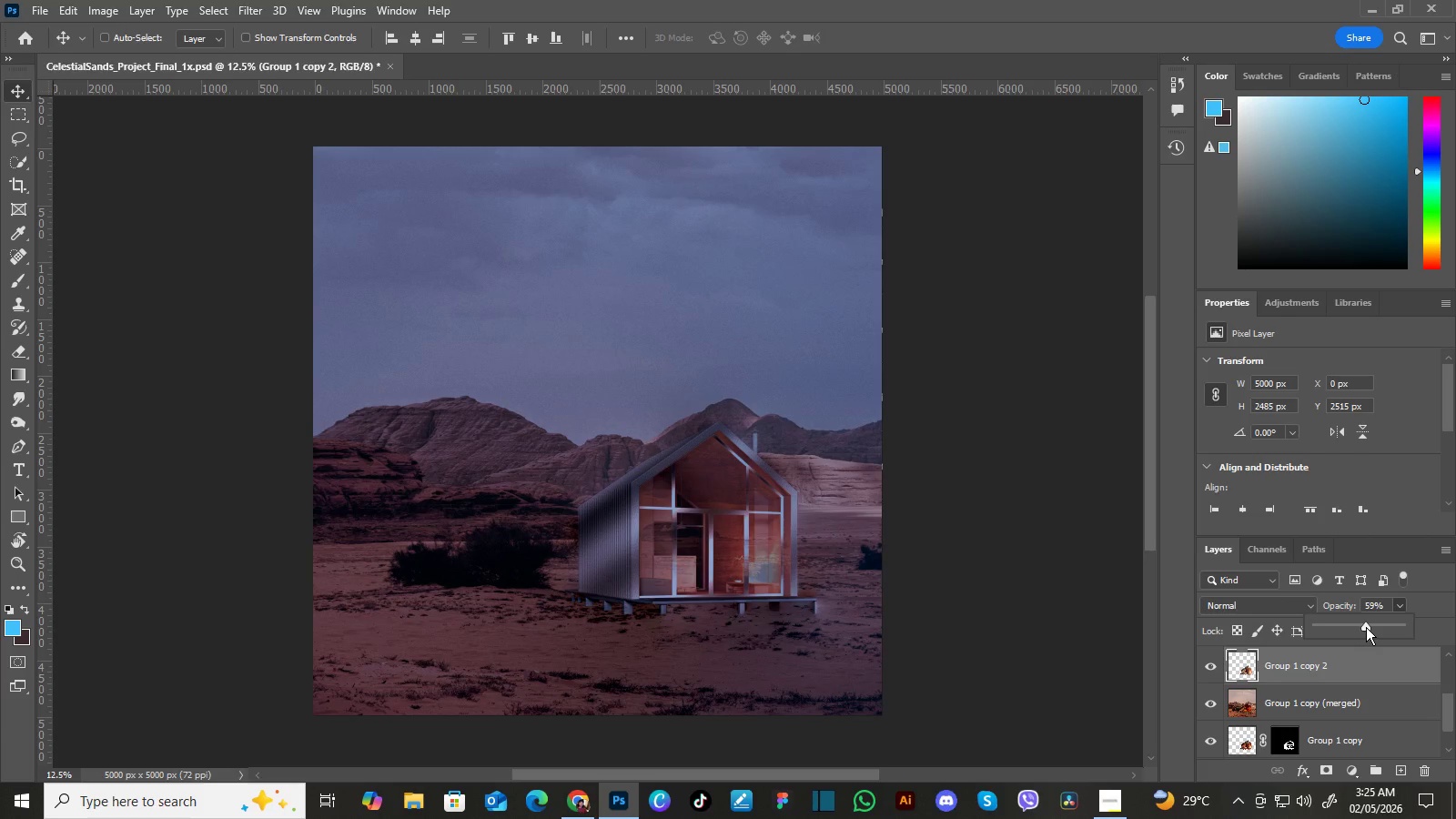 
left_click_drag(start_coordinate=[1366, 627], to_coordinate=[1375, 622])
 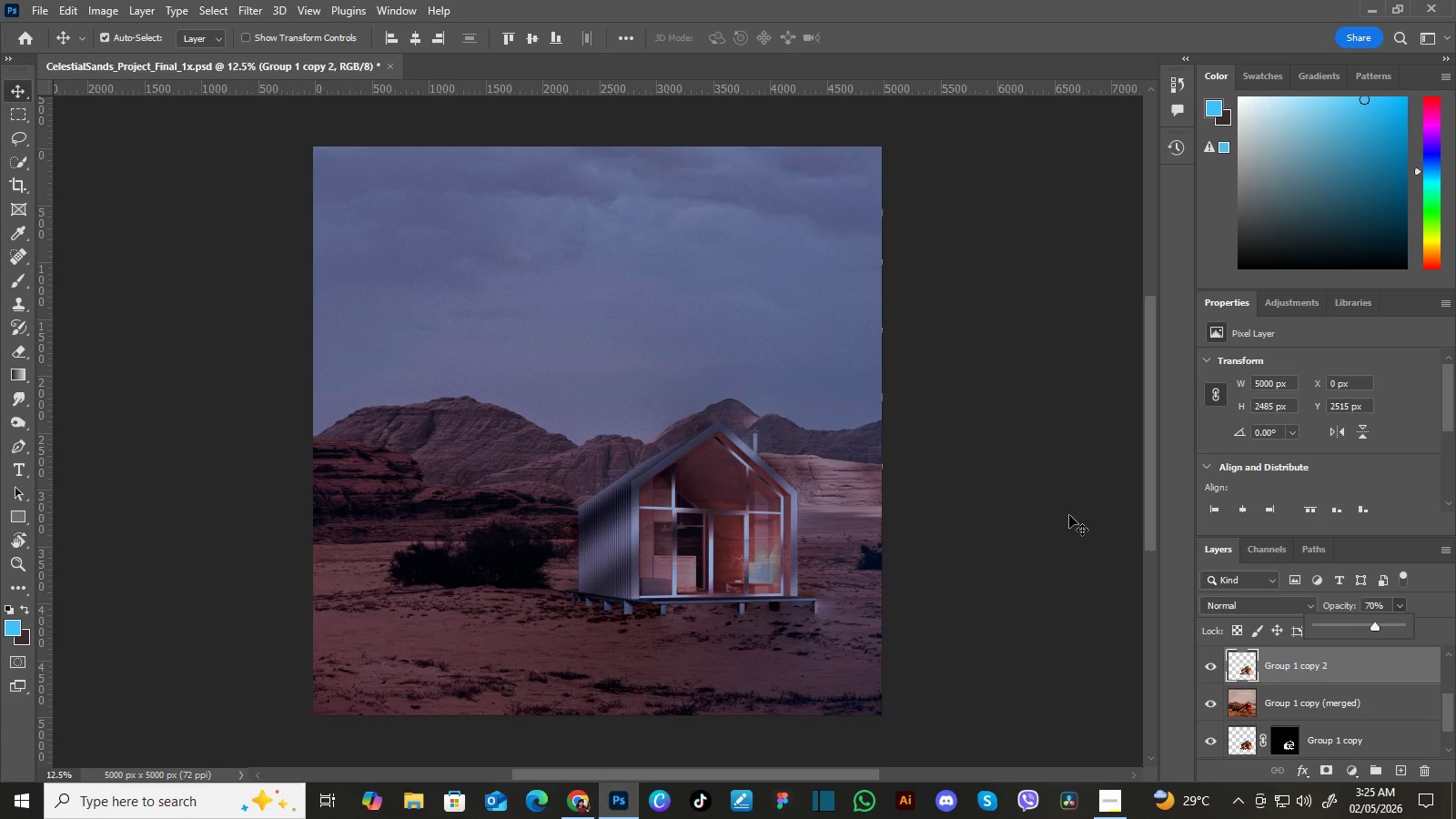 
key(Control+Equal)
 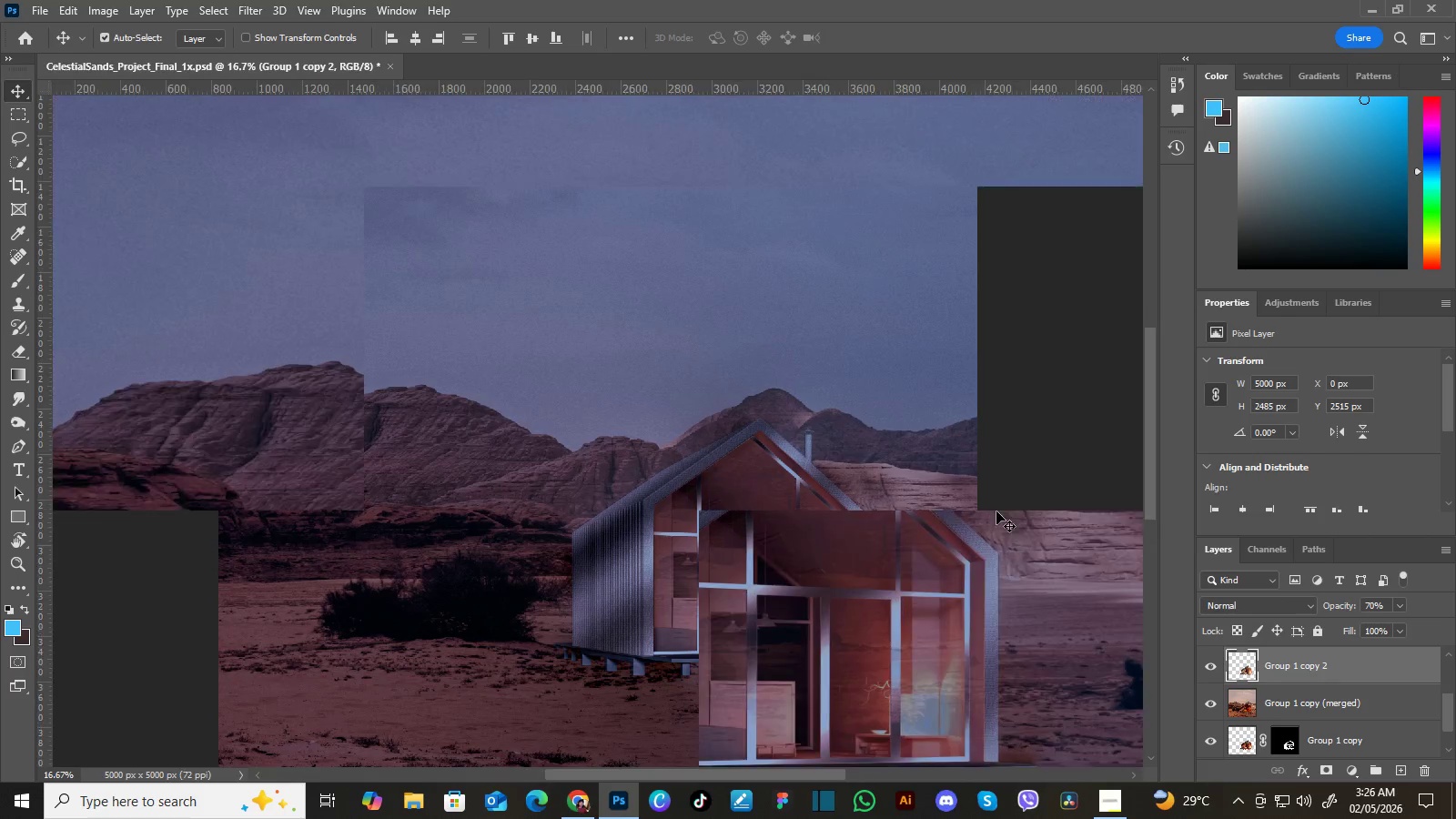 
key(Control+Equal)
 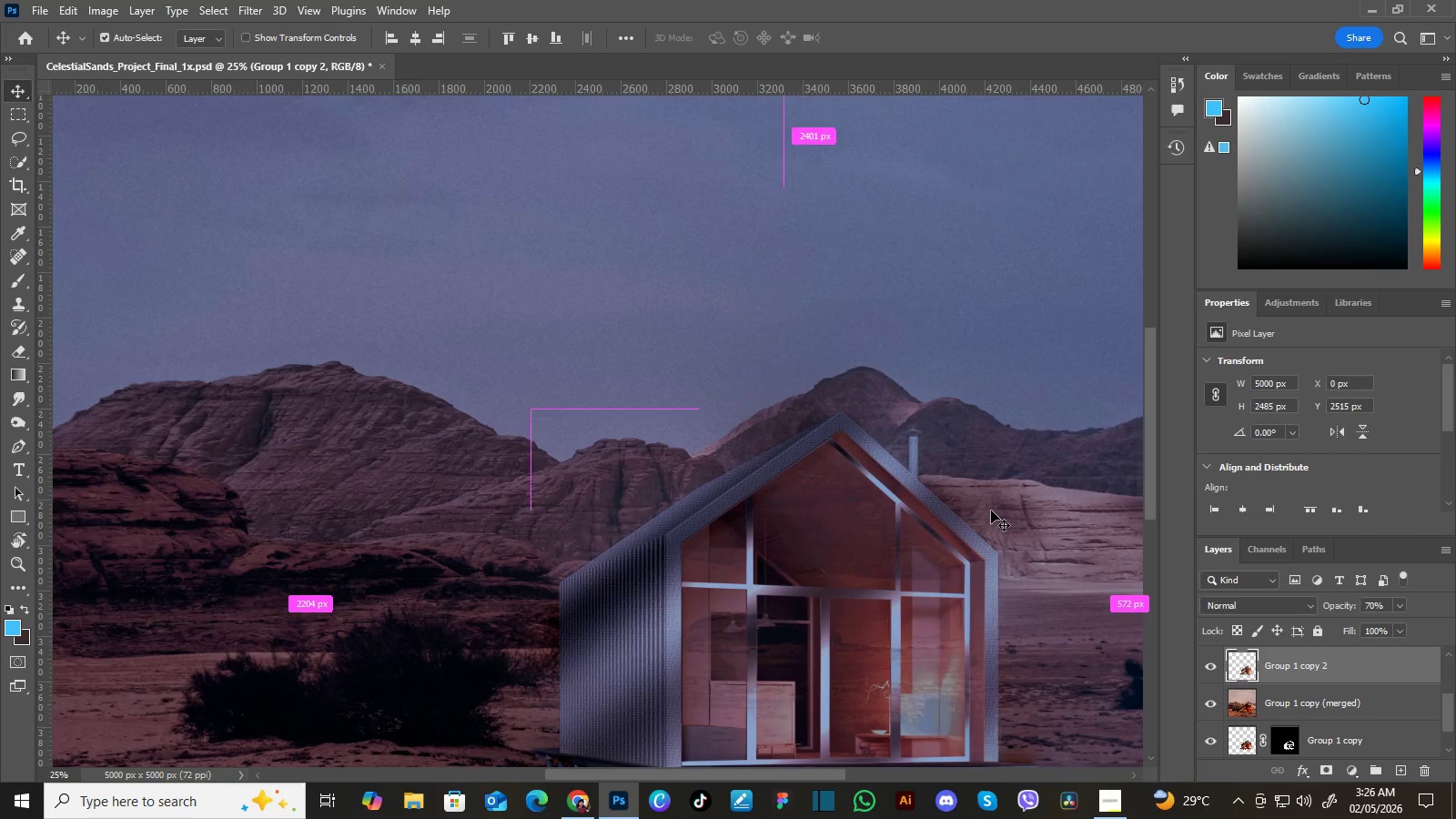 
key(Control+Equal)
 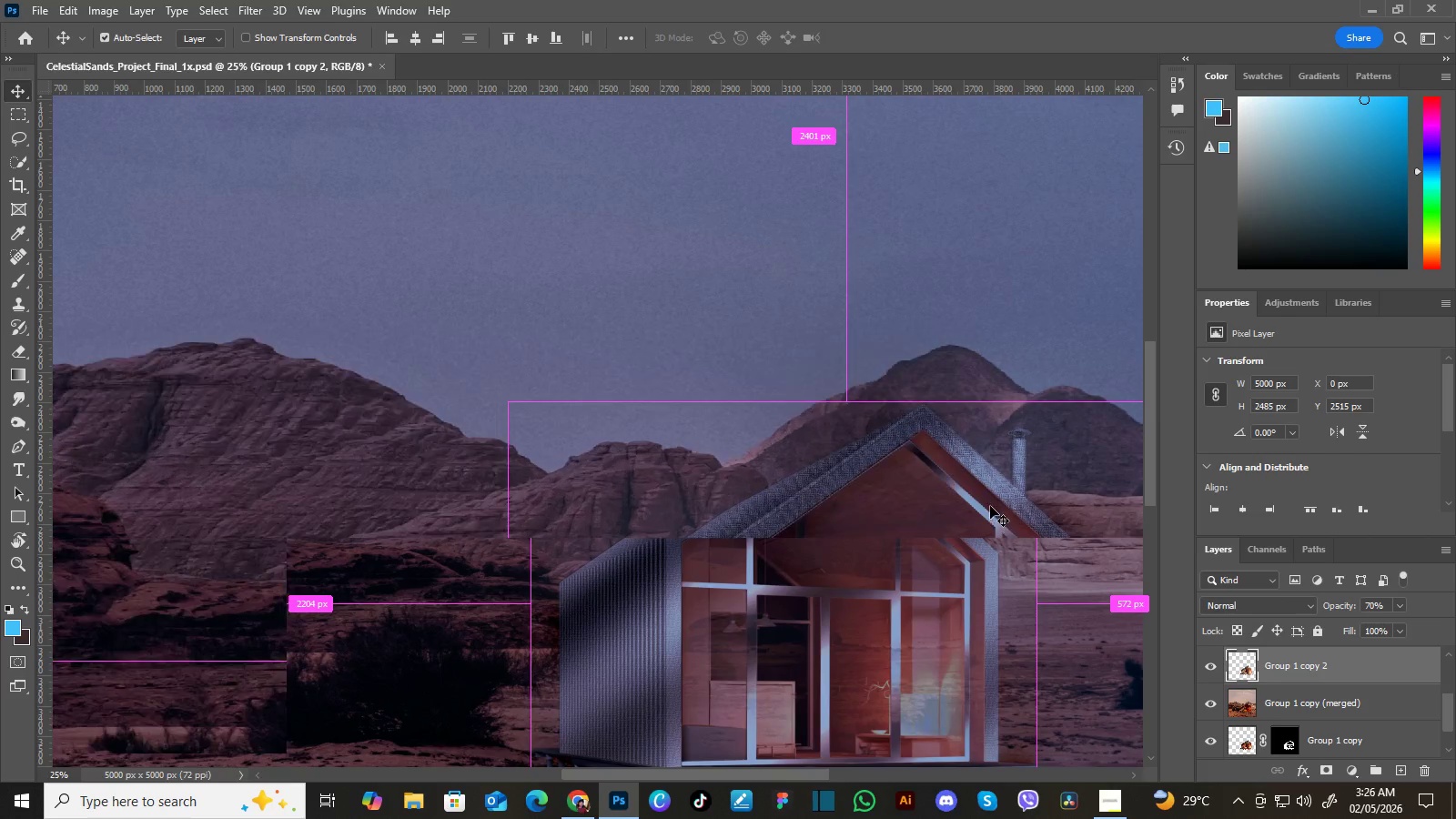 
key(Control+Equal)
 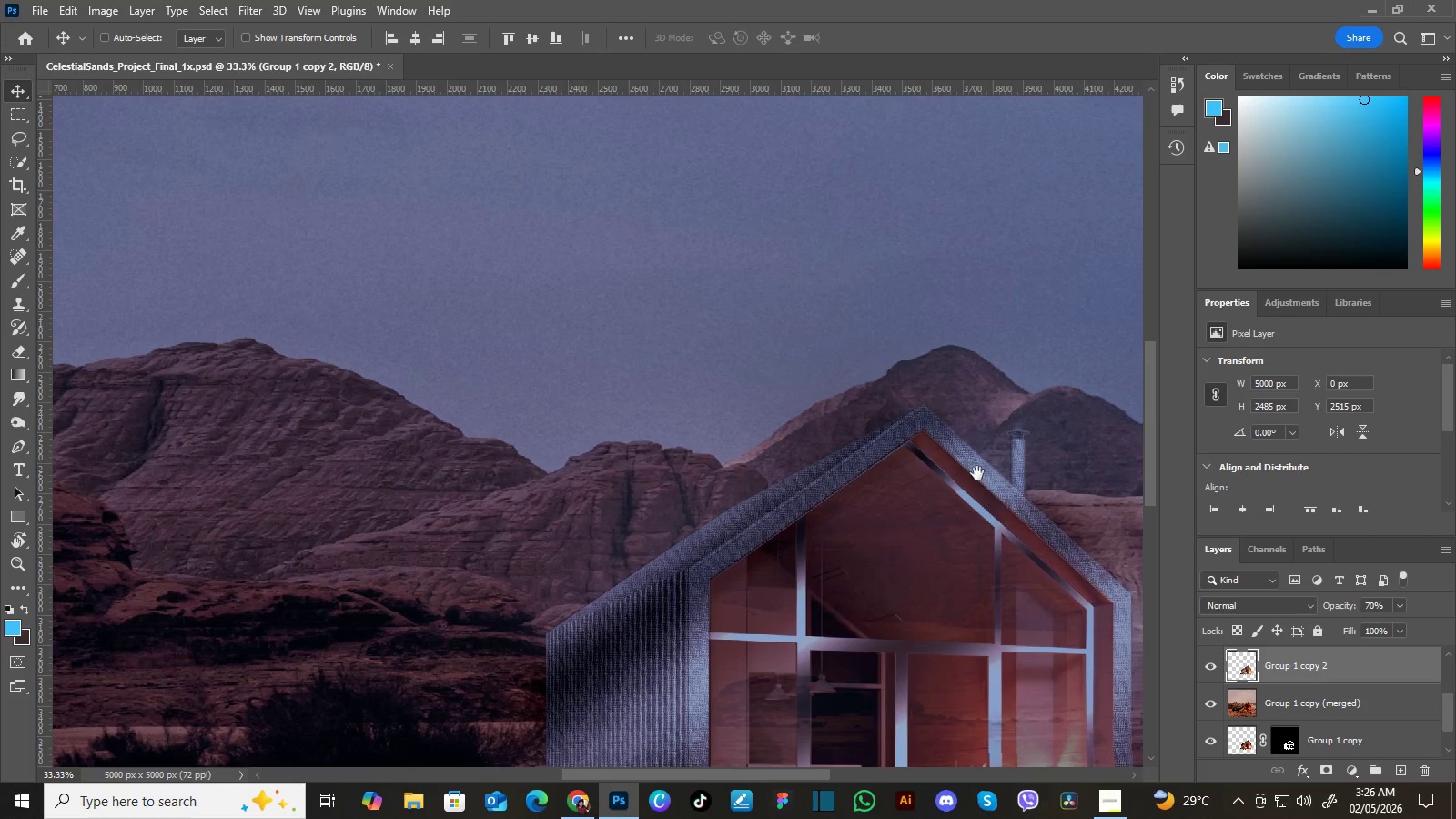 
hold_key(key=Space, duration=1.5)
 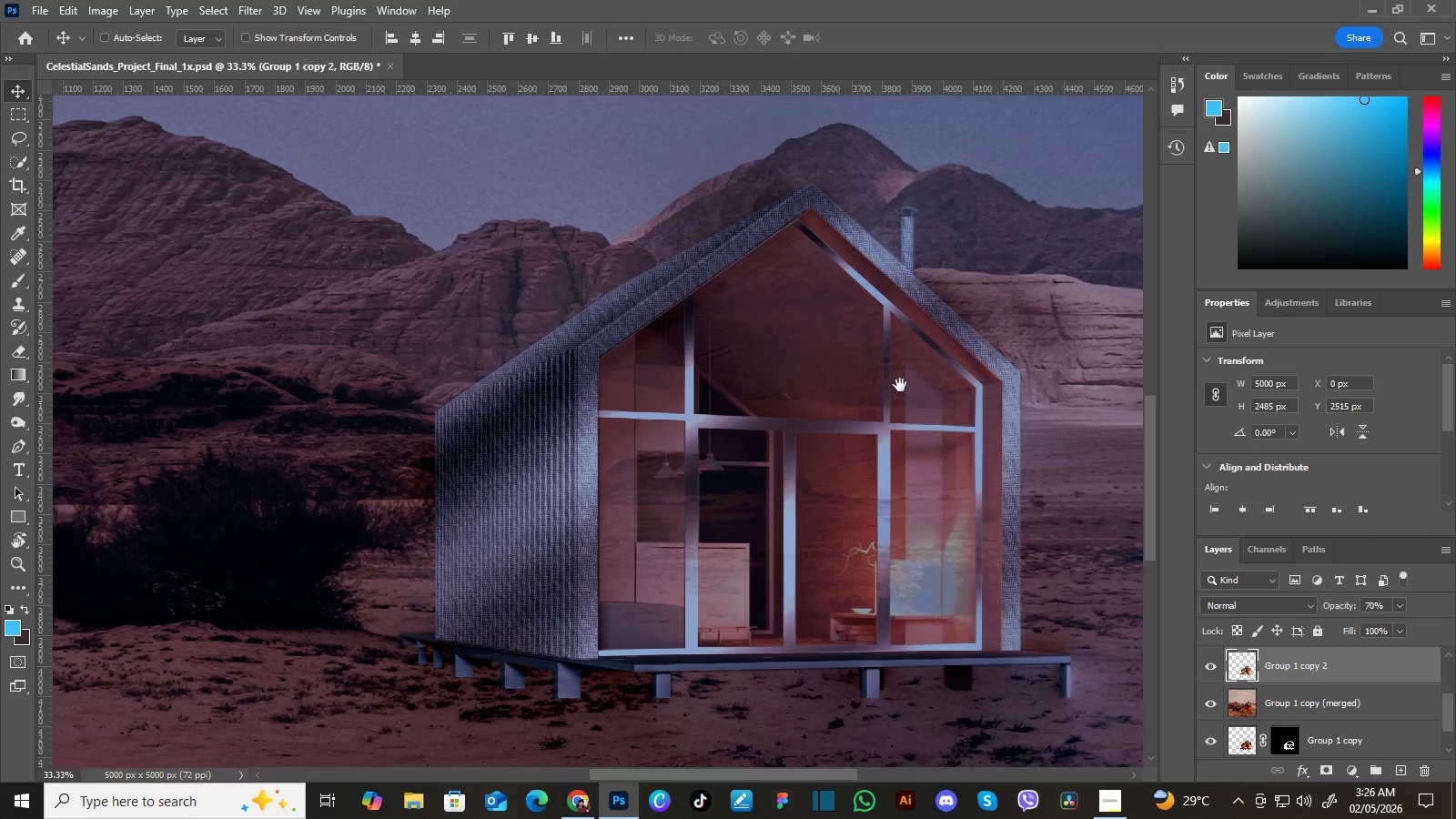 
left_click_drag(start_coordinate=[1002, 518], to_coordinate=[887, 336])
 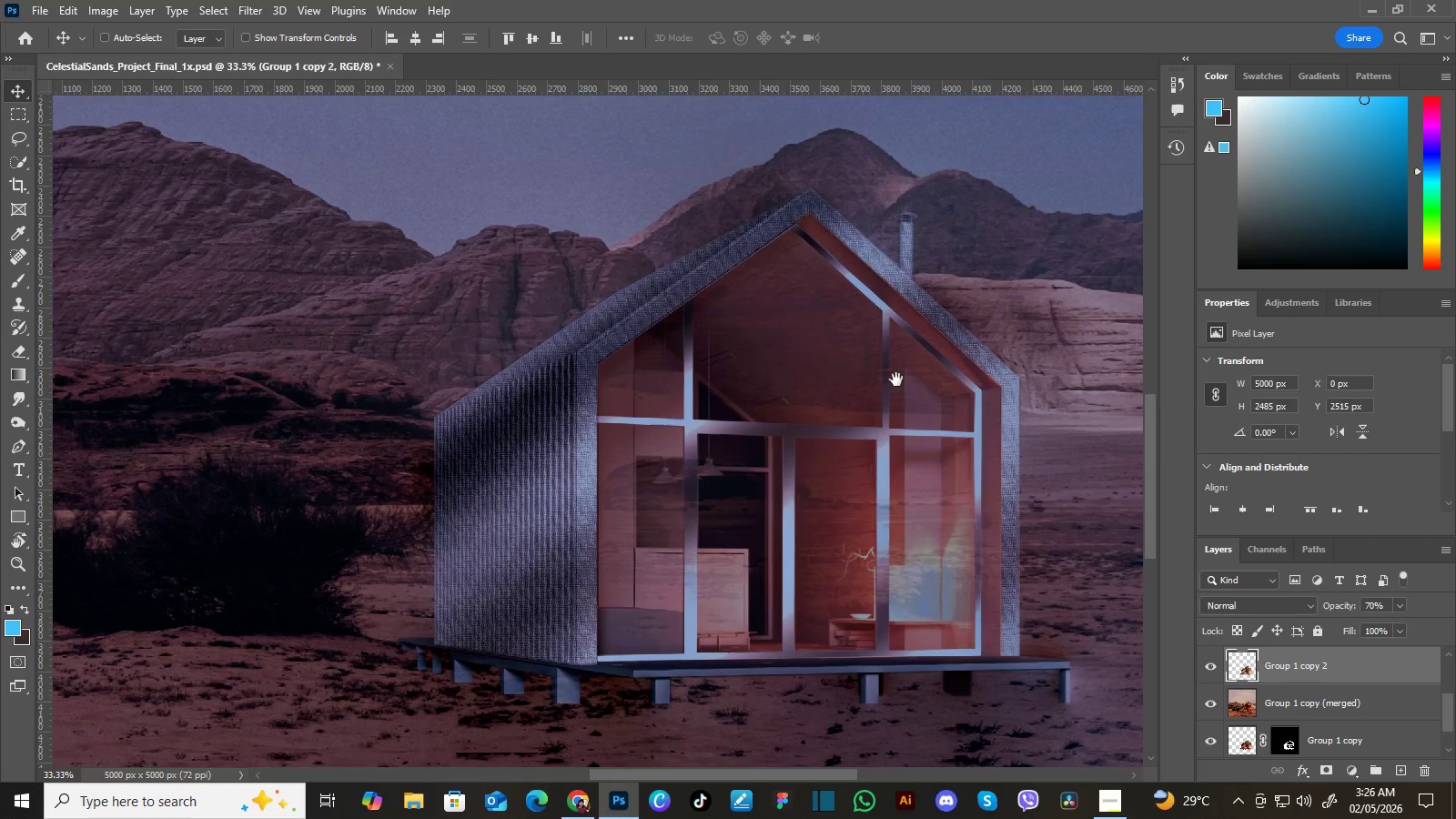 
left_click_drag(start_coordinate=[895, 402], to_coordinate=[896, 368])
 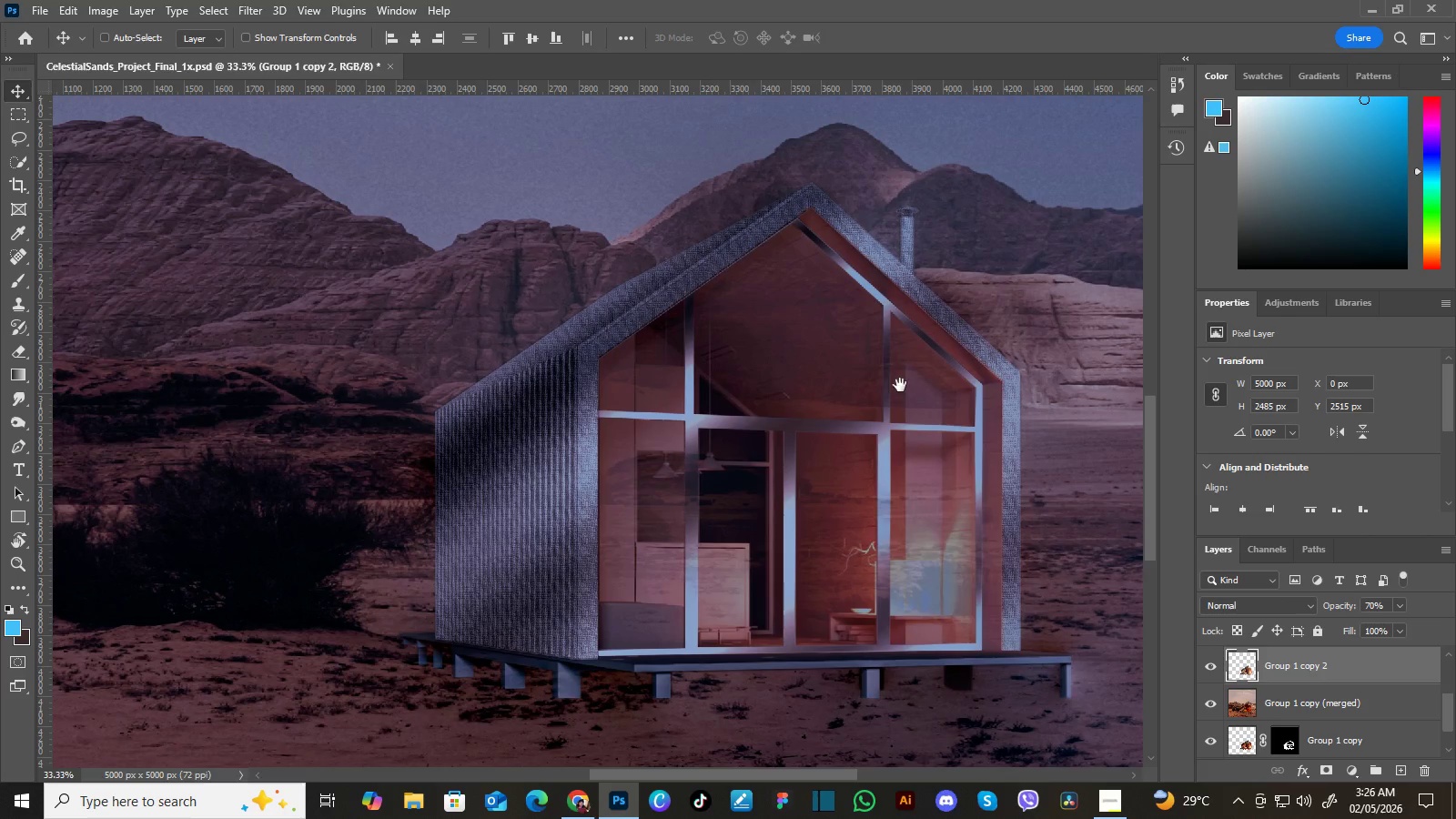 
hold_key(key=Space, duration=1.34)
 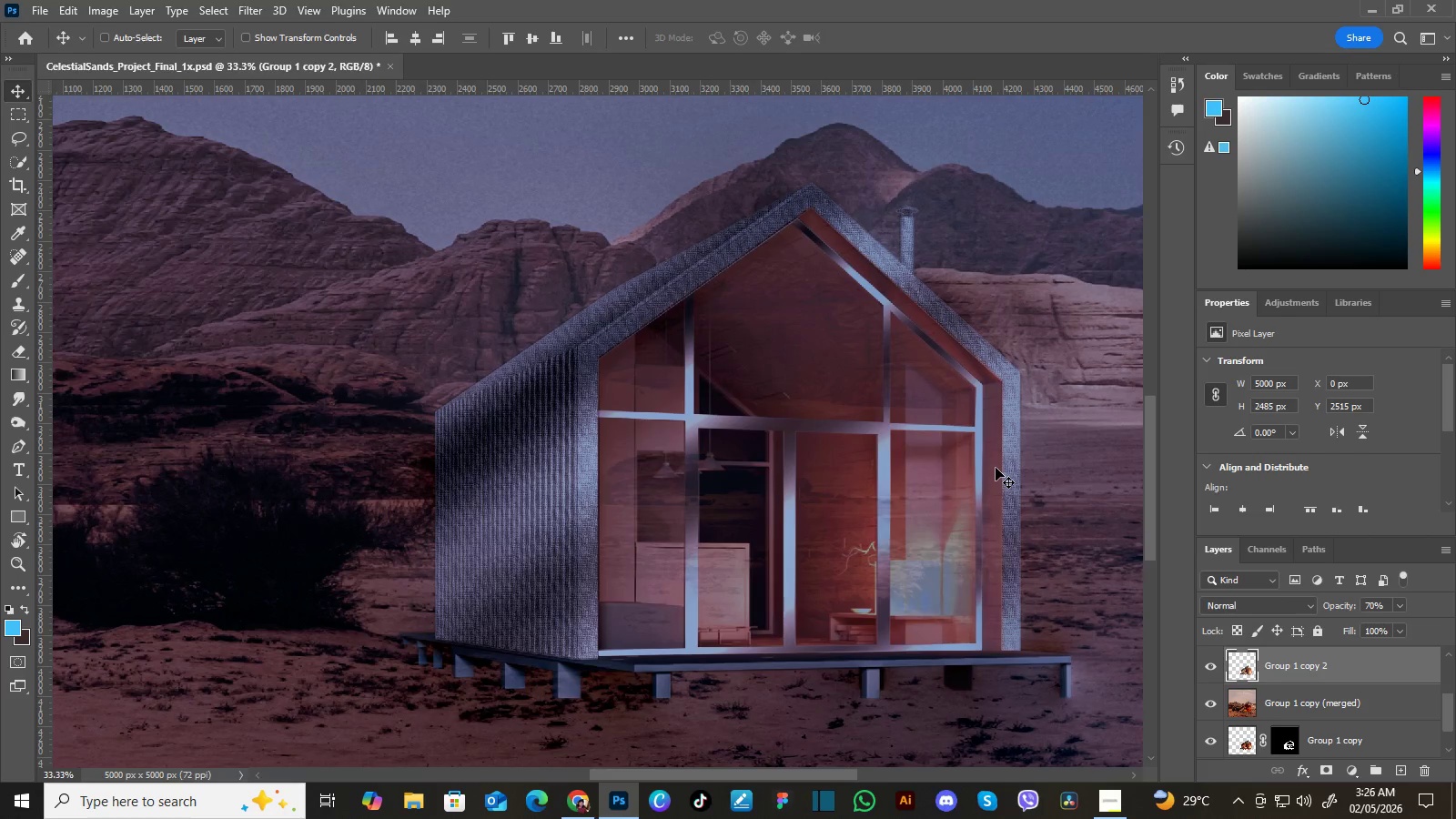 
left_click_drag(start_coordinate=[899, 390], to_coordinate=[900, 385])
 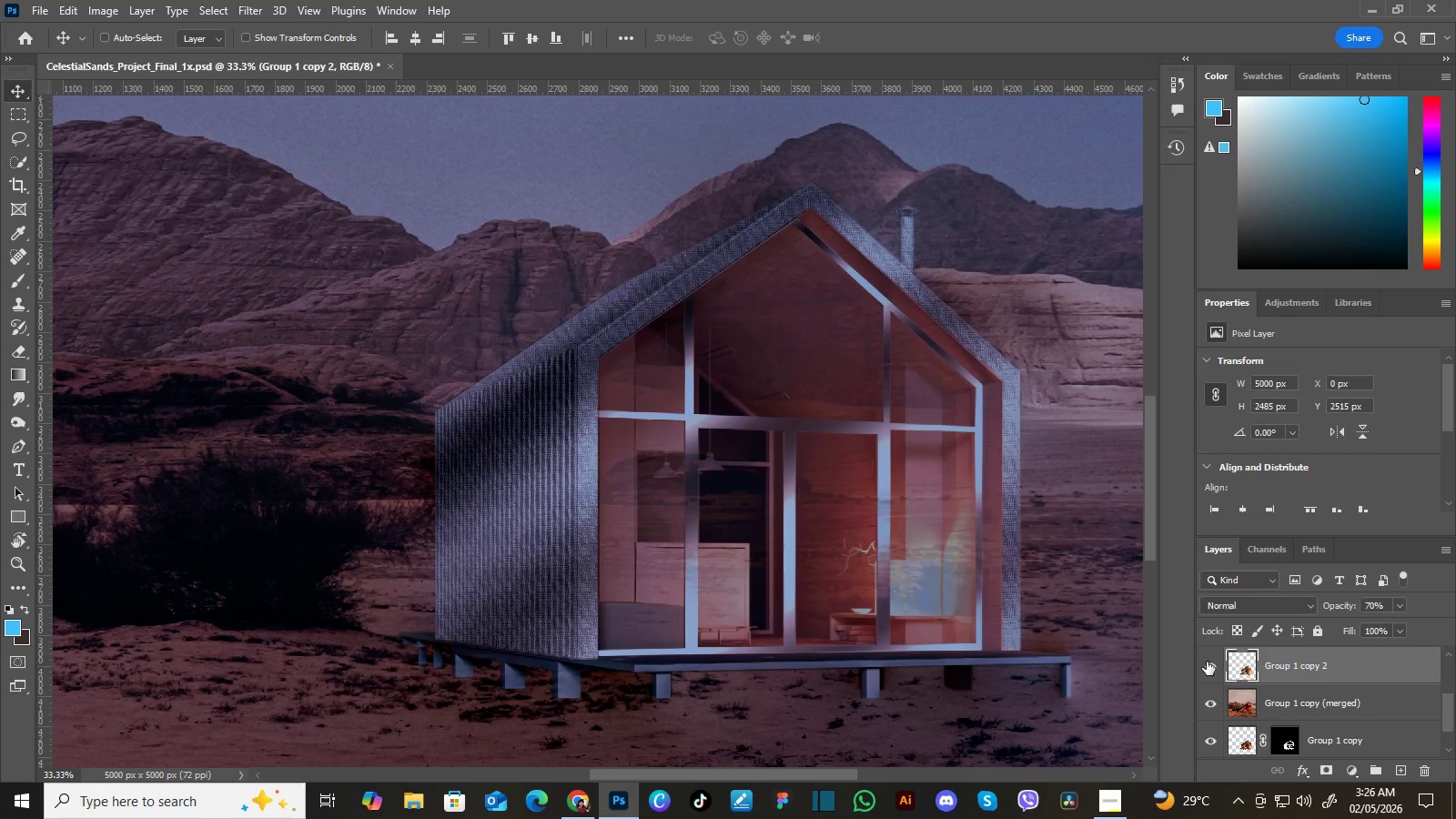 
left_click([1207, 662])
 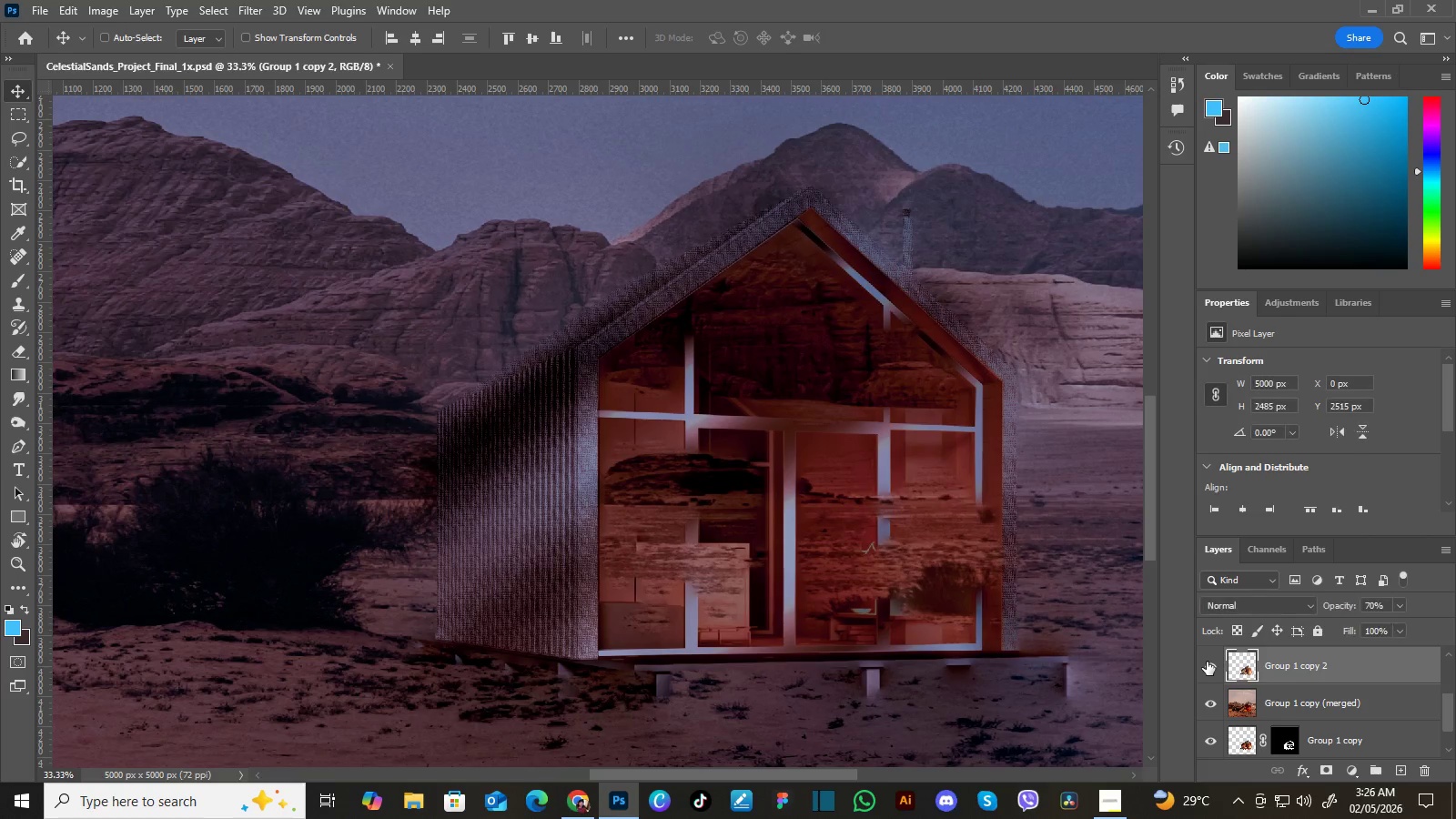 
left_click([1207, 662])
 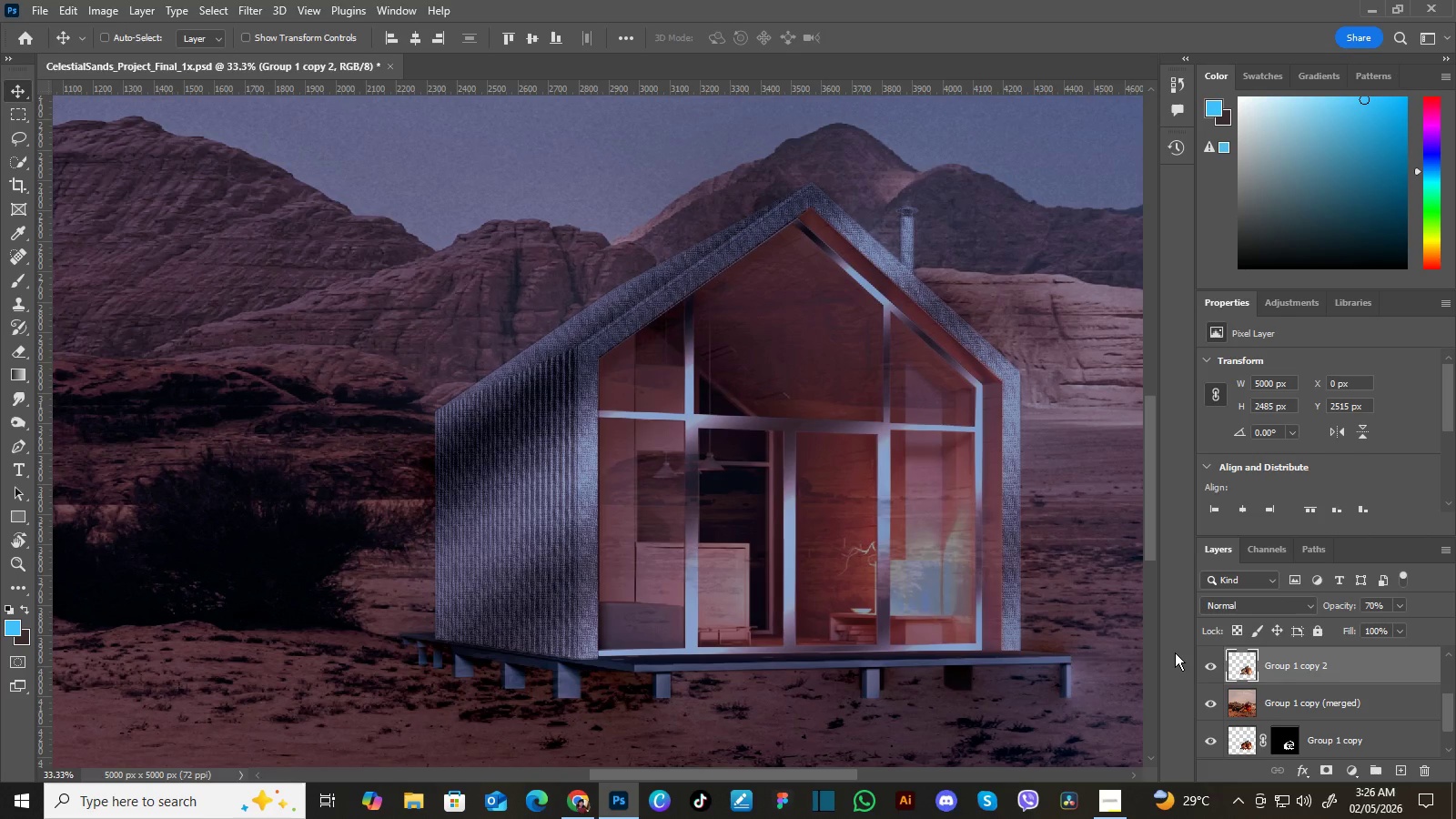 
wait(19.7)
 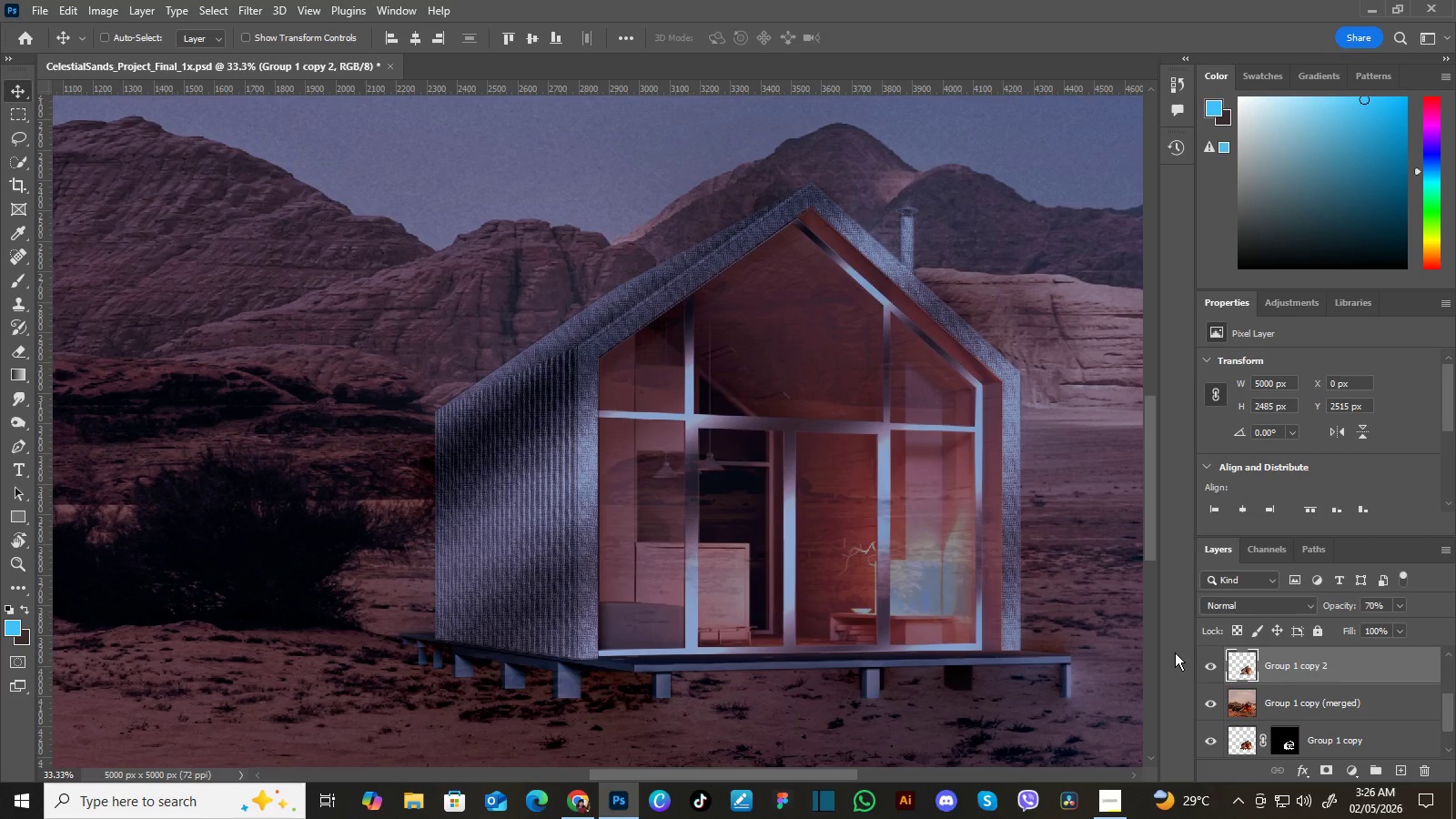 
left_click([1206, 703])
 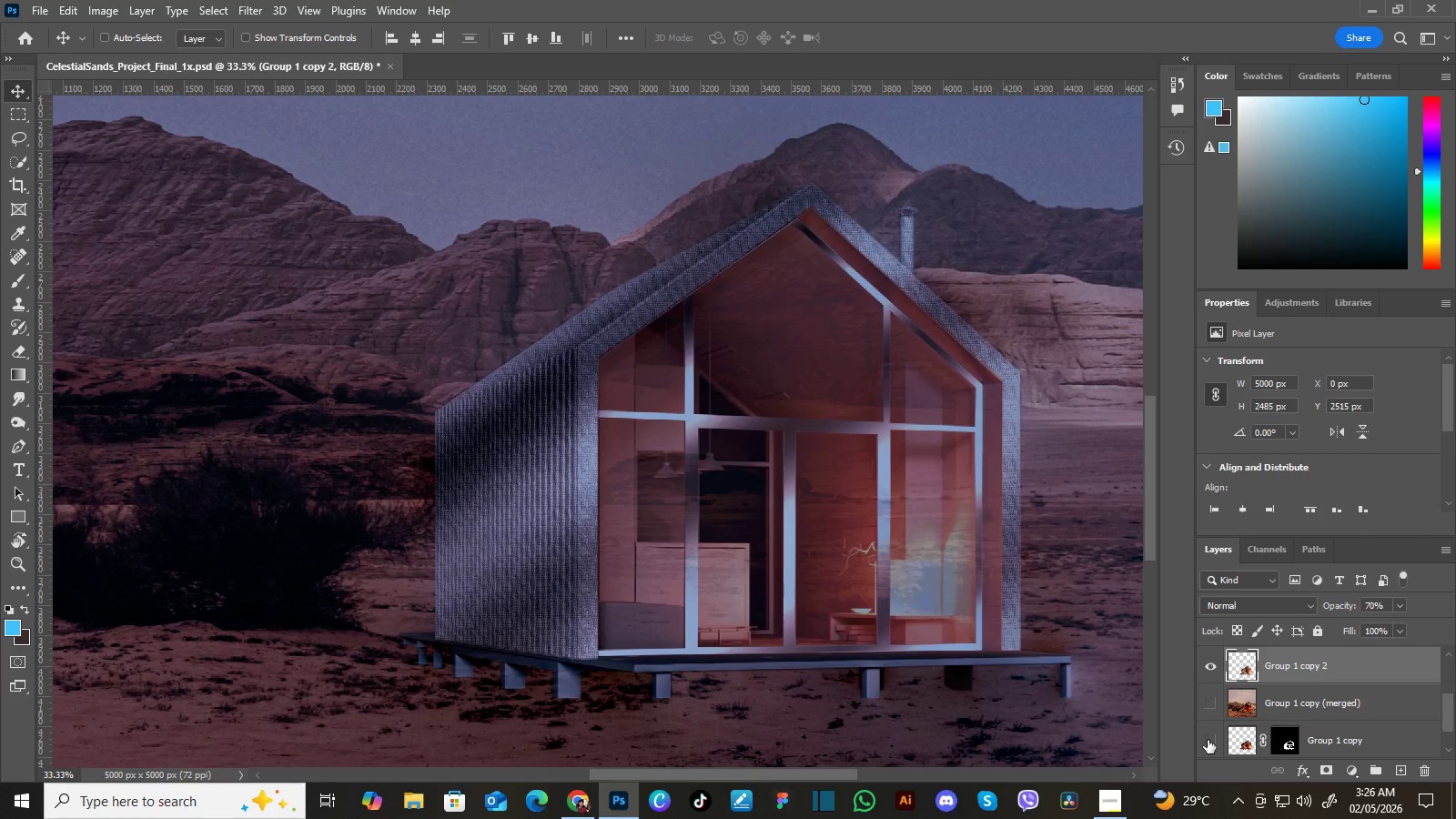 
left_click([1208, 740])
 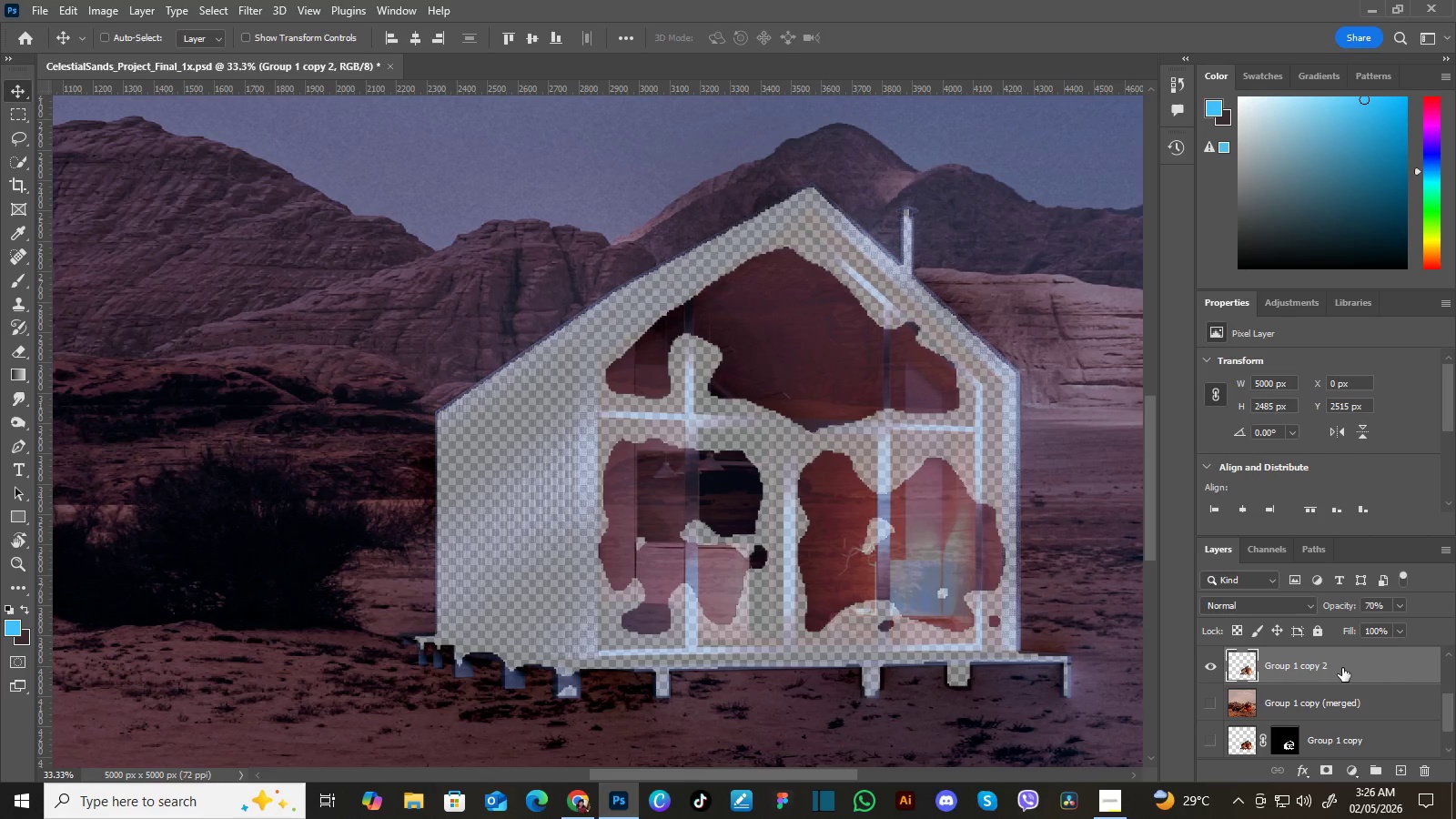 
left_click([1342, 668])
 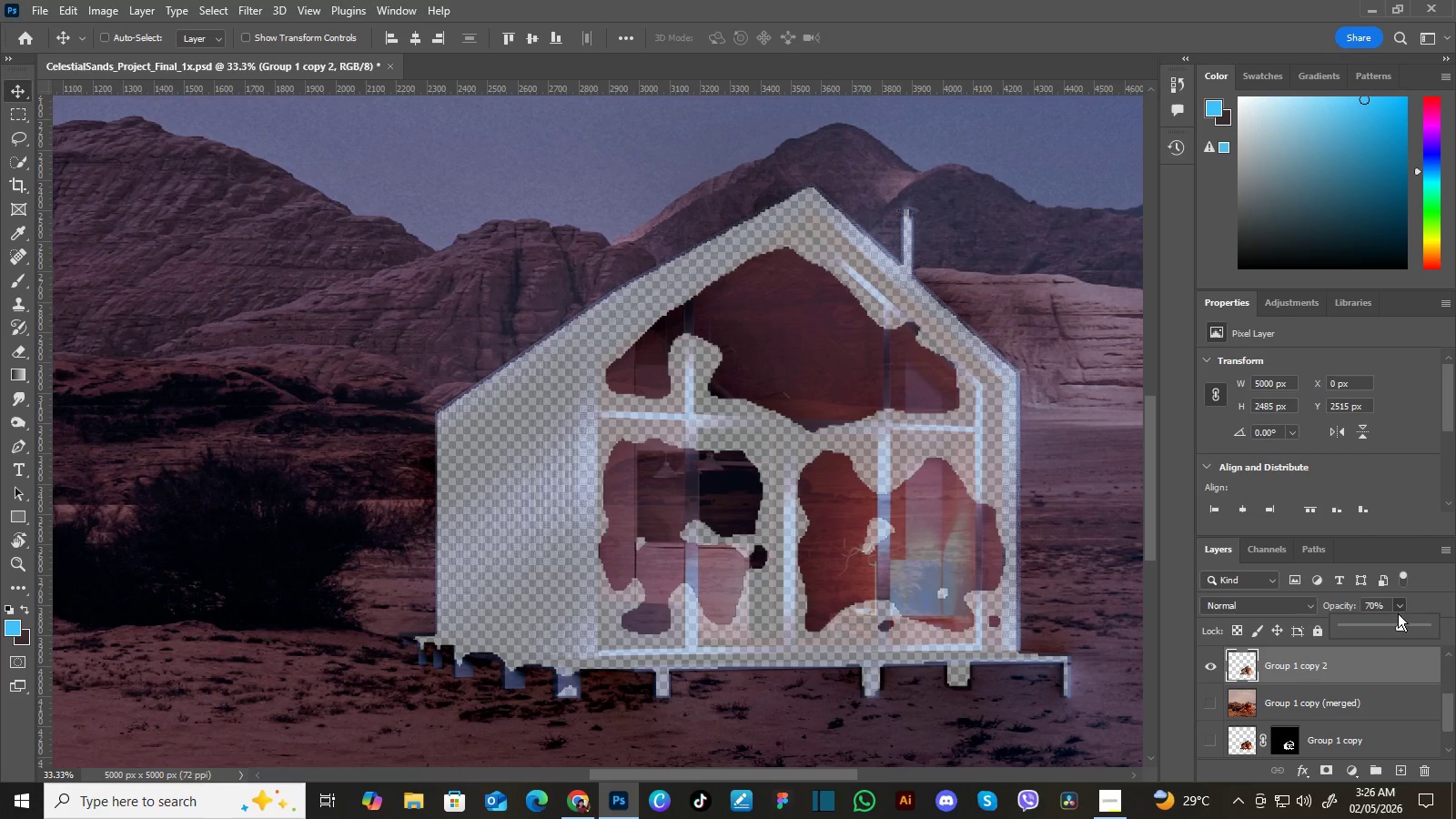 
left_click([1397, 607])
 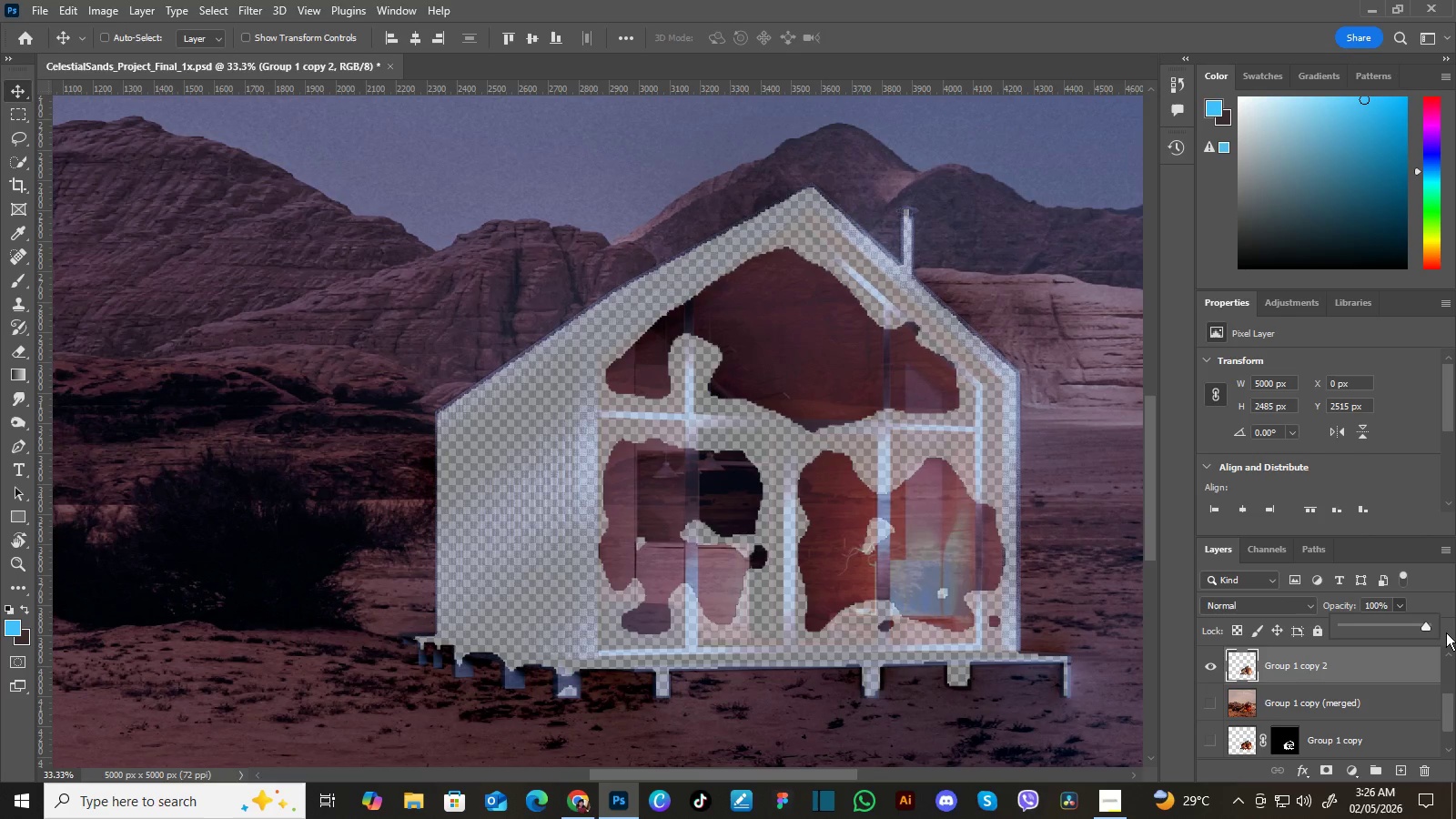 
left_click_drag(start_coordinate=[1398, 628], to_coordinate=[1446, 632])
 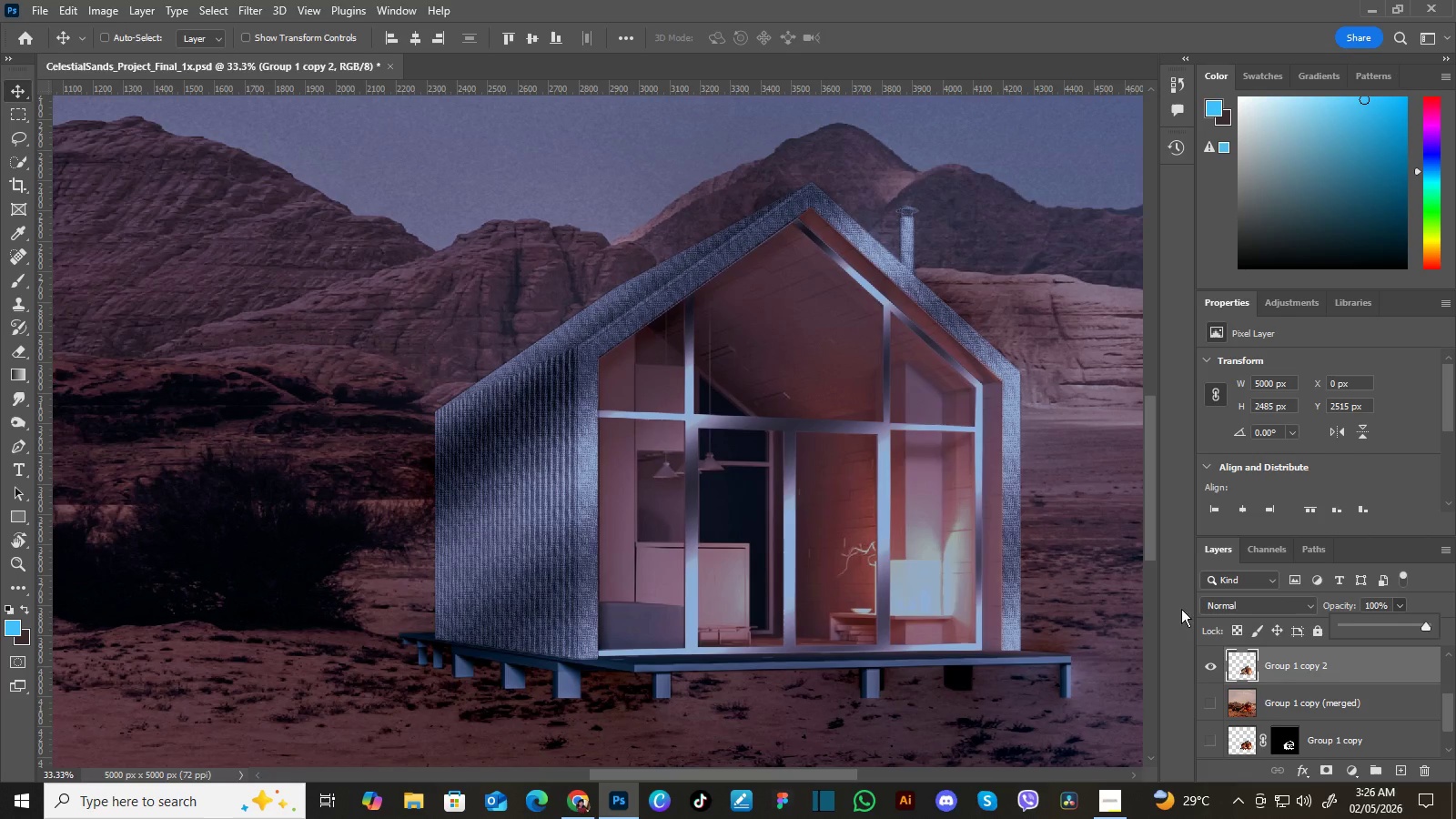 
wait(8.31)
 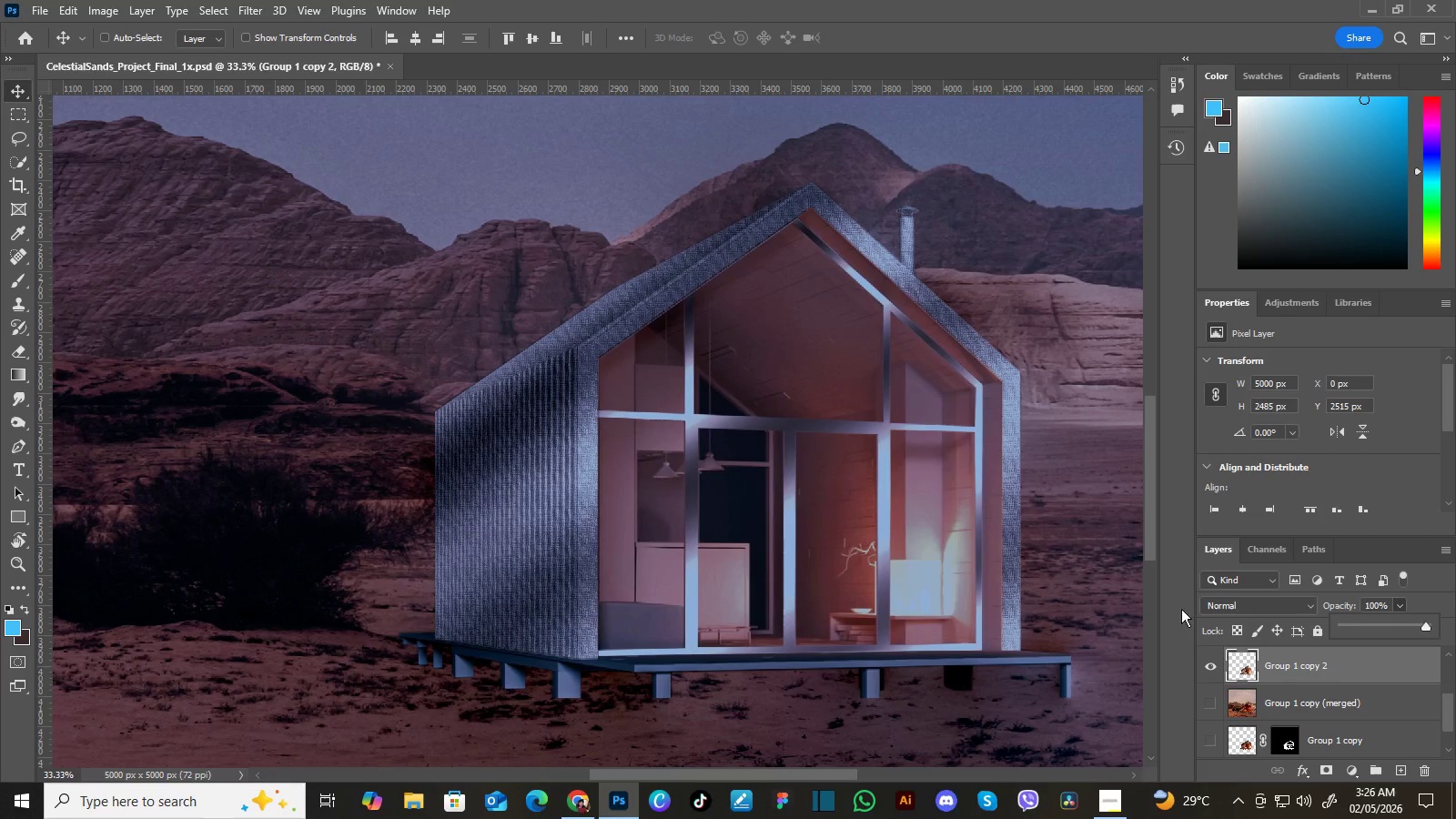 
double_click([1212, 703])
 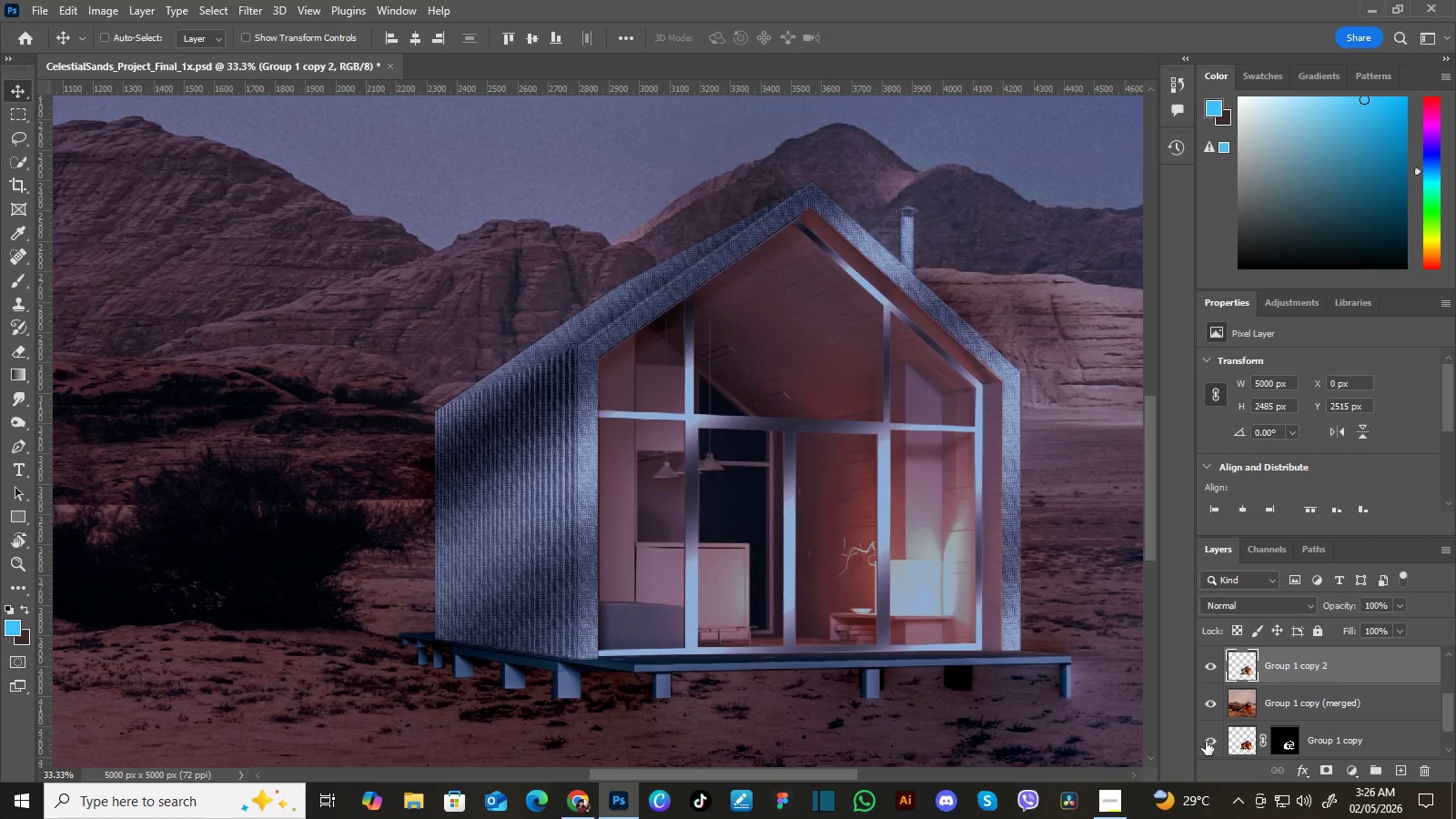 
left_click([1206, 742])
 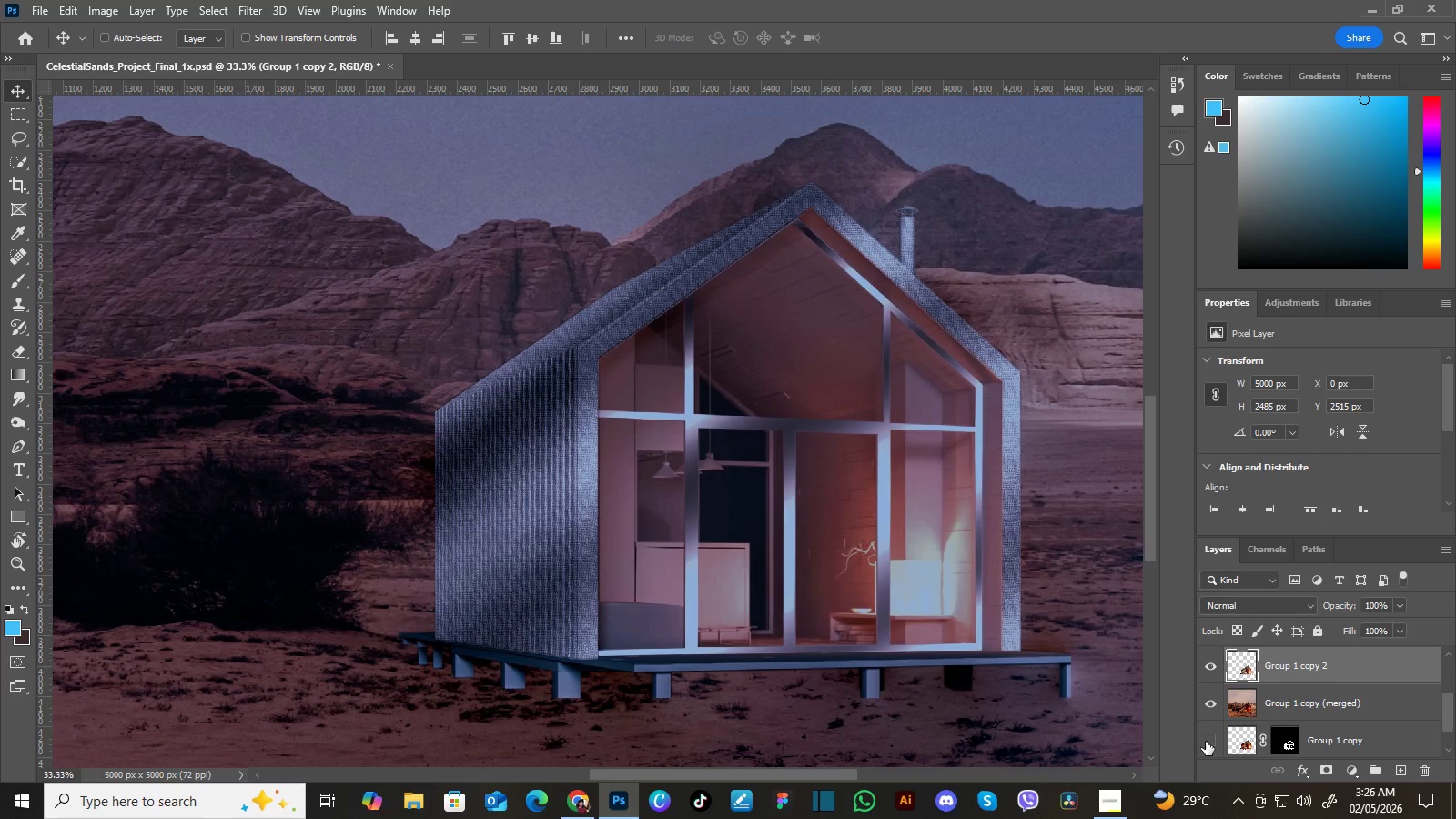 
left_click([1206, 742])
 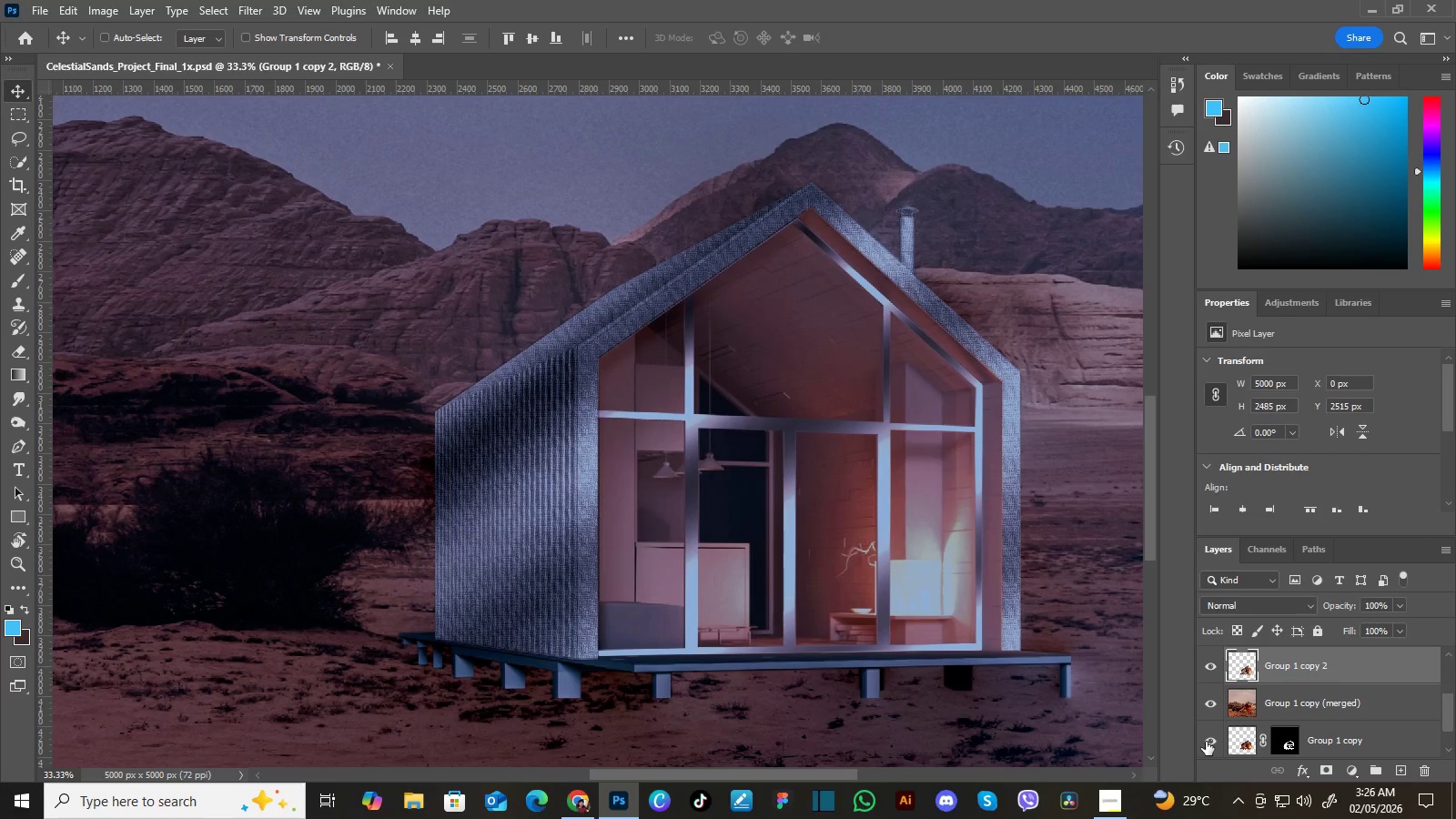 
left_click([1206, 742])
 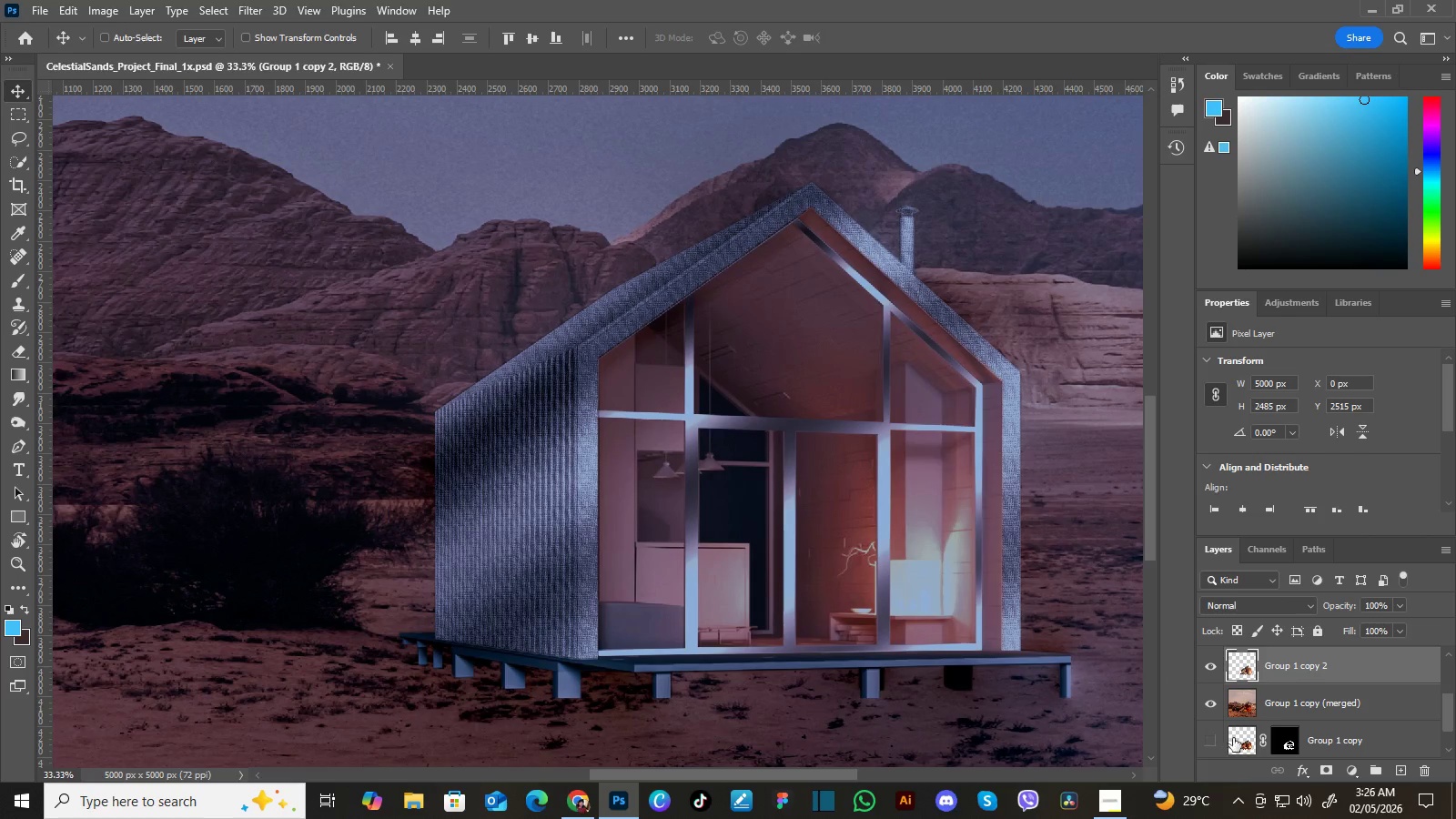 
left_click([1206, 742])
 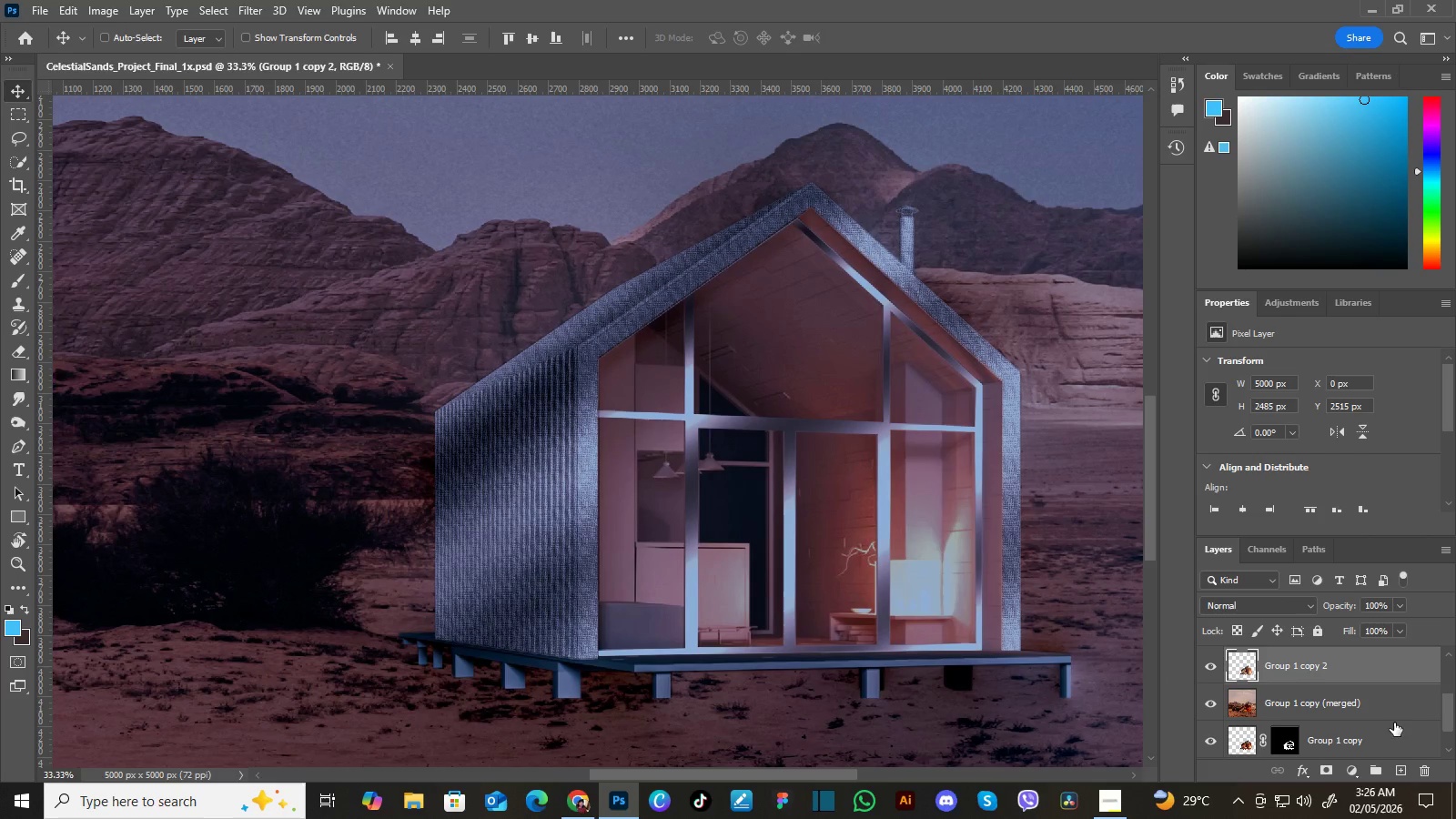 
left_click([1209, 740])
 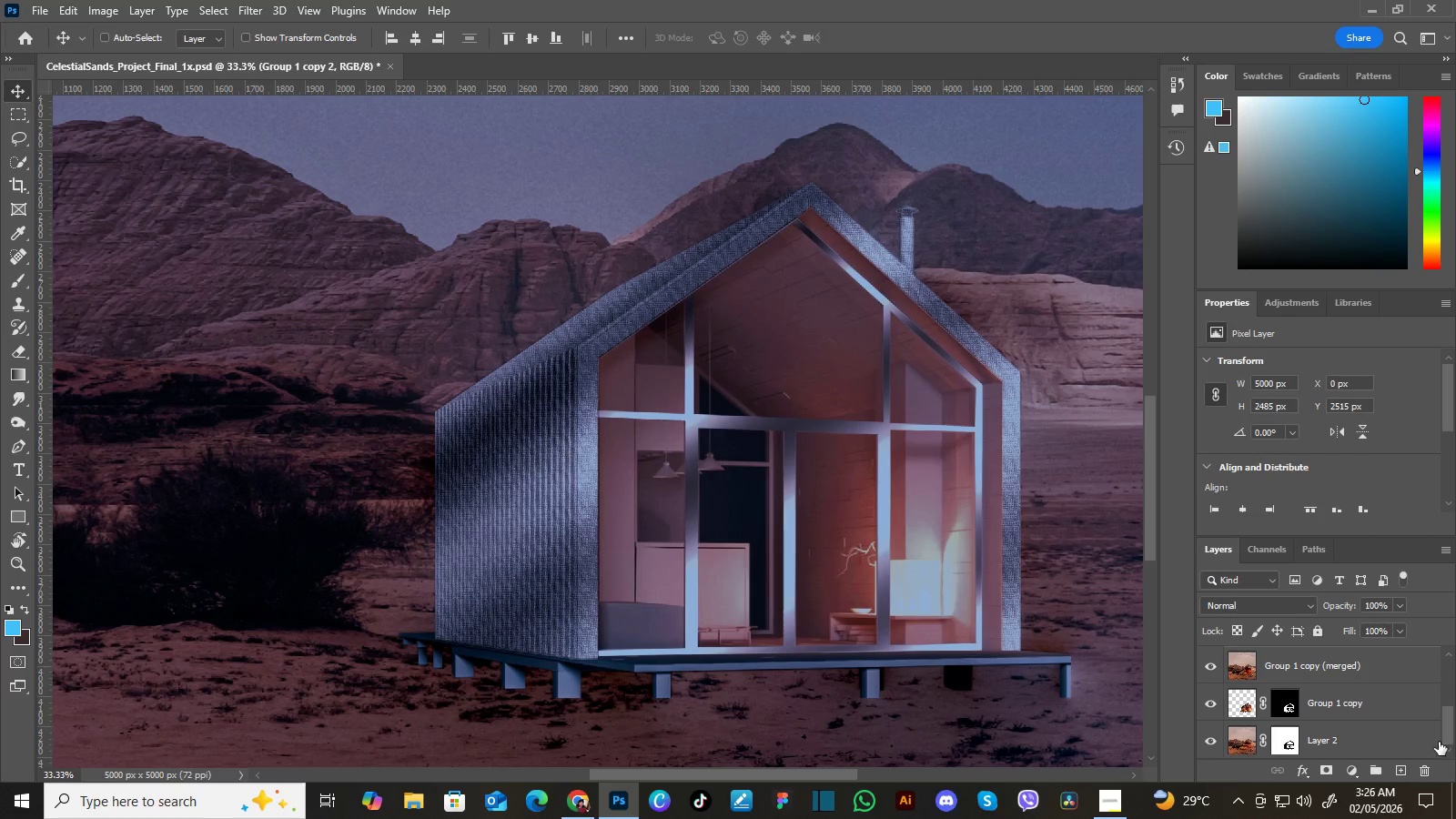 
left_click_drag(start_coordinate=[1447, 706], to_coordinate=[1439, 742])
 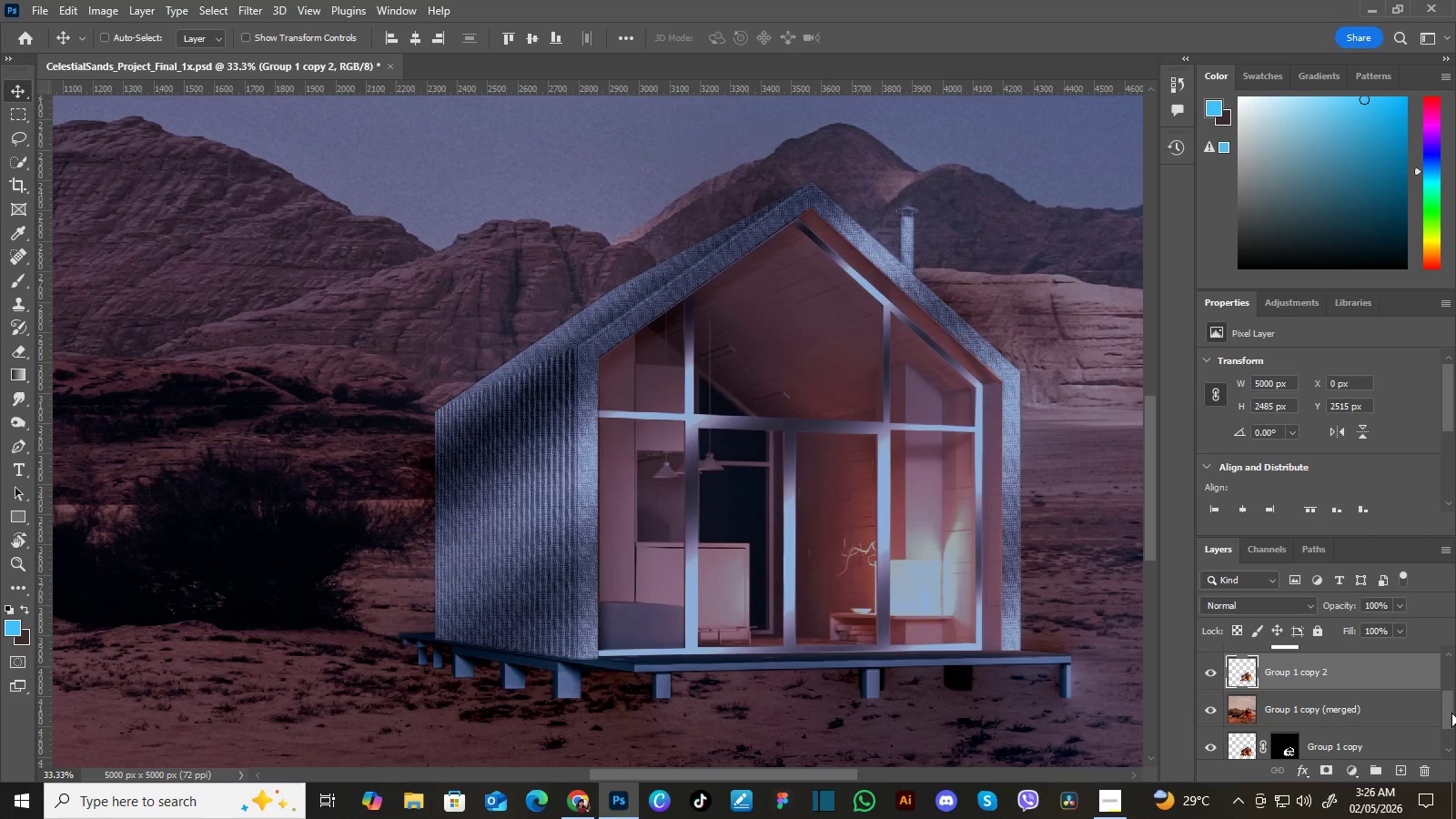 
left_click_drag(start_coordinate=[1448, 728], to_coordinate=[1451, 713])
 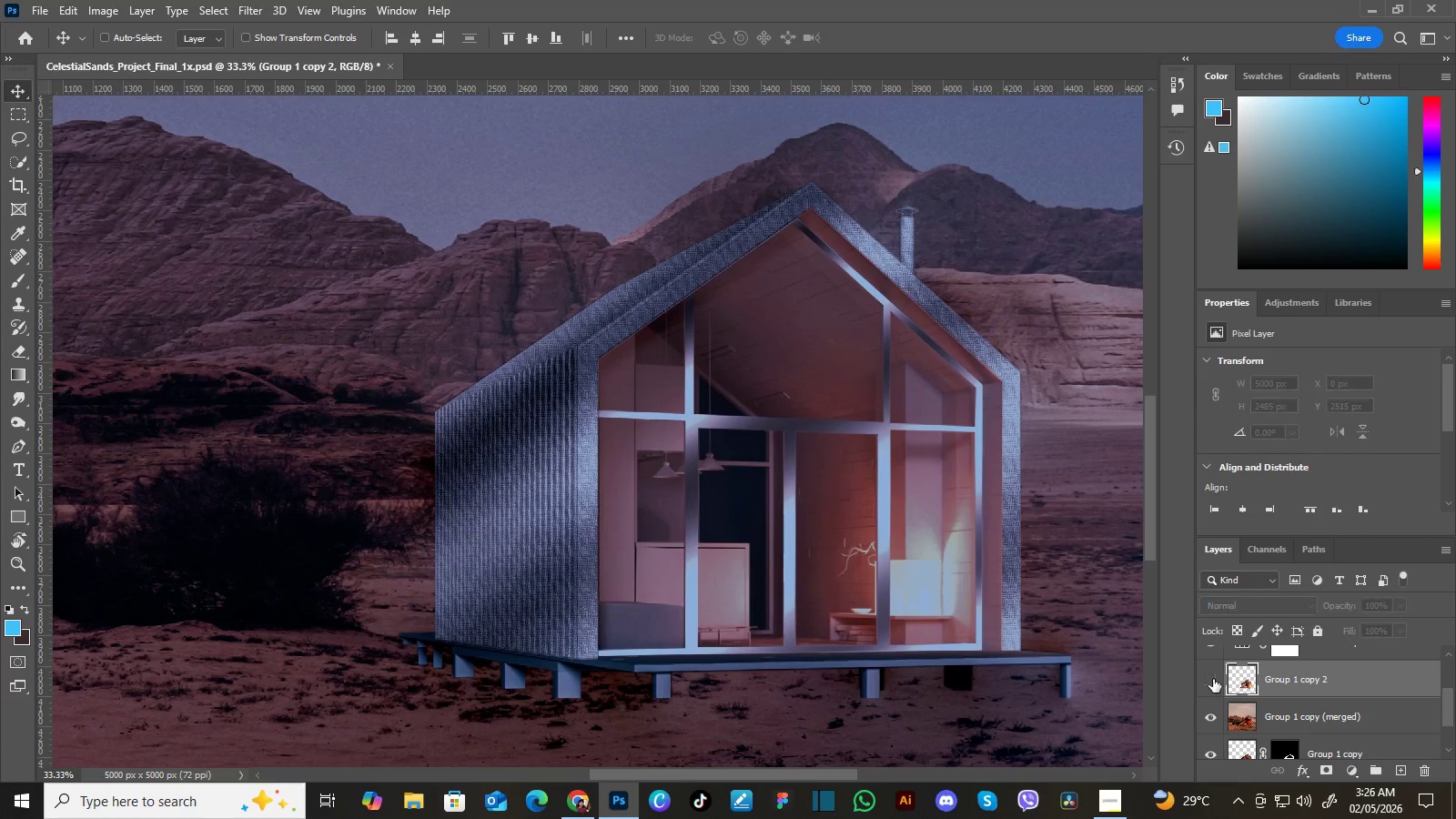 
left_click([1213, 679])
 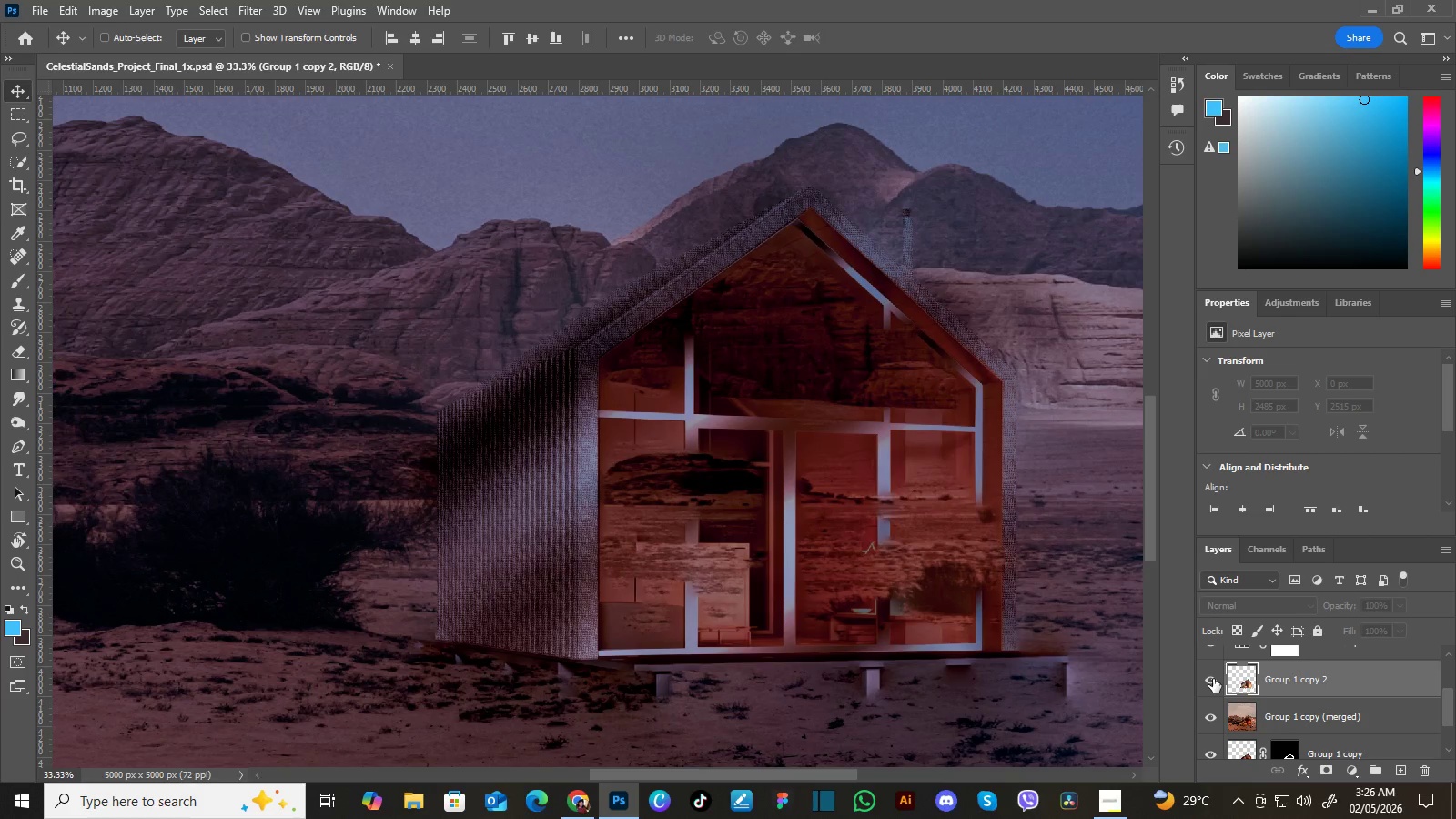 
left_click([1213, 679])
 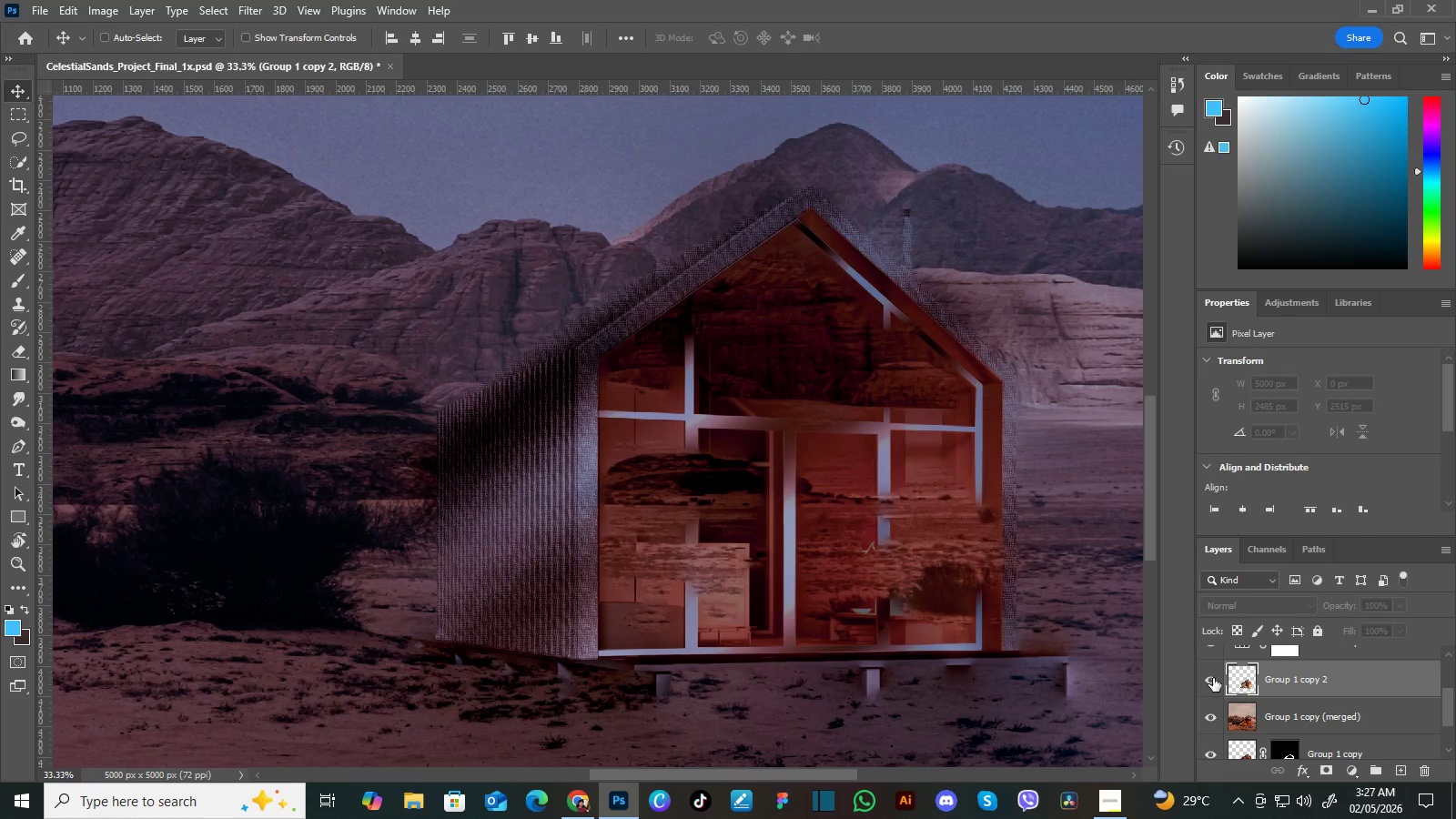 
wait(6.3)
 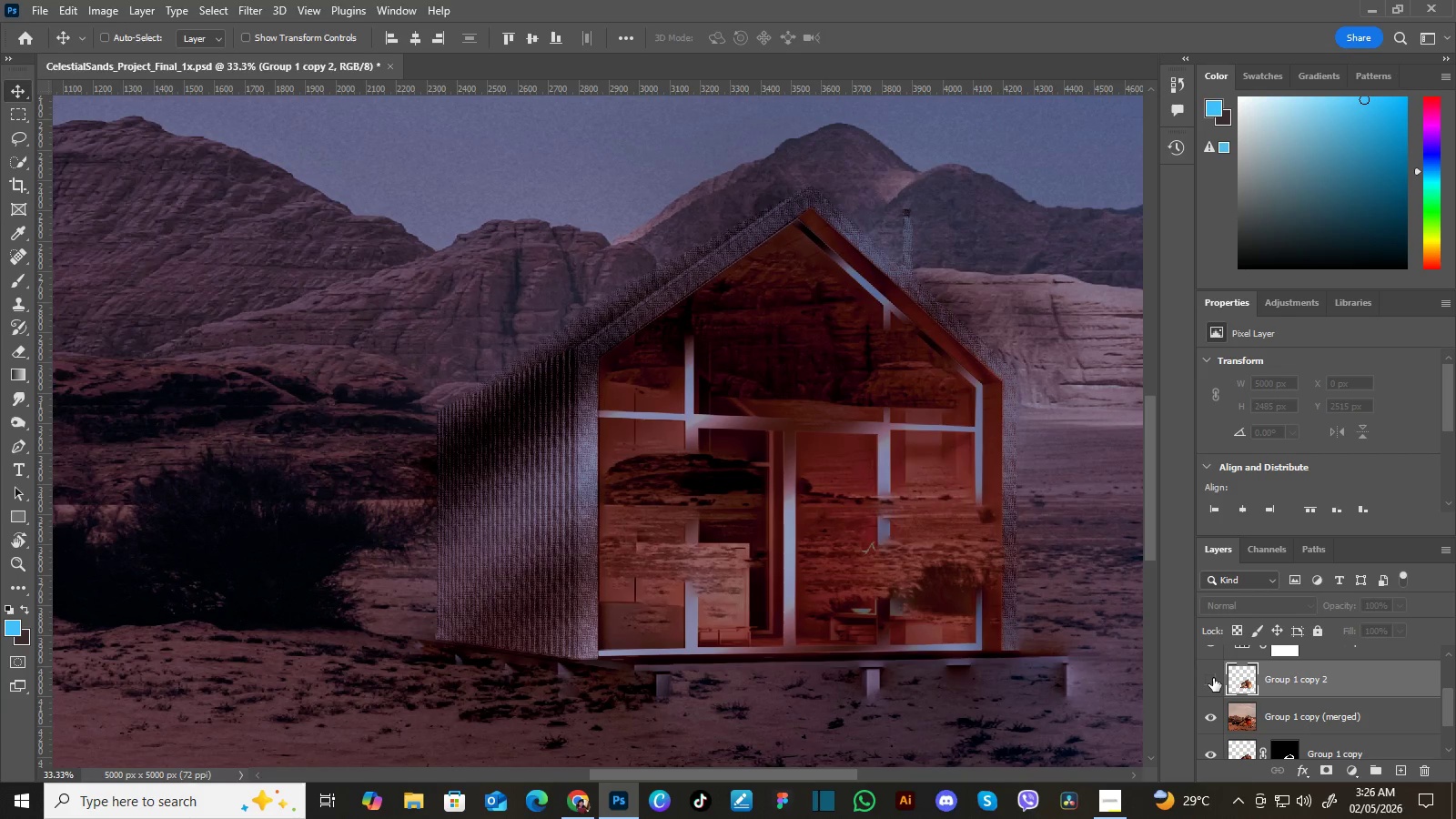 
left_click([1213, 678])
 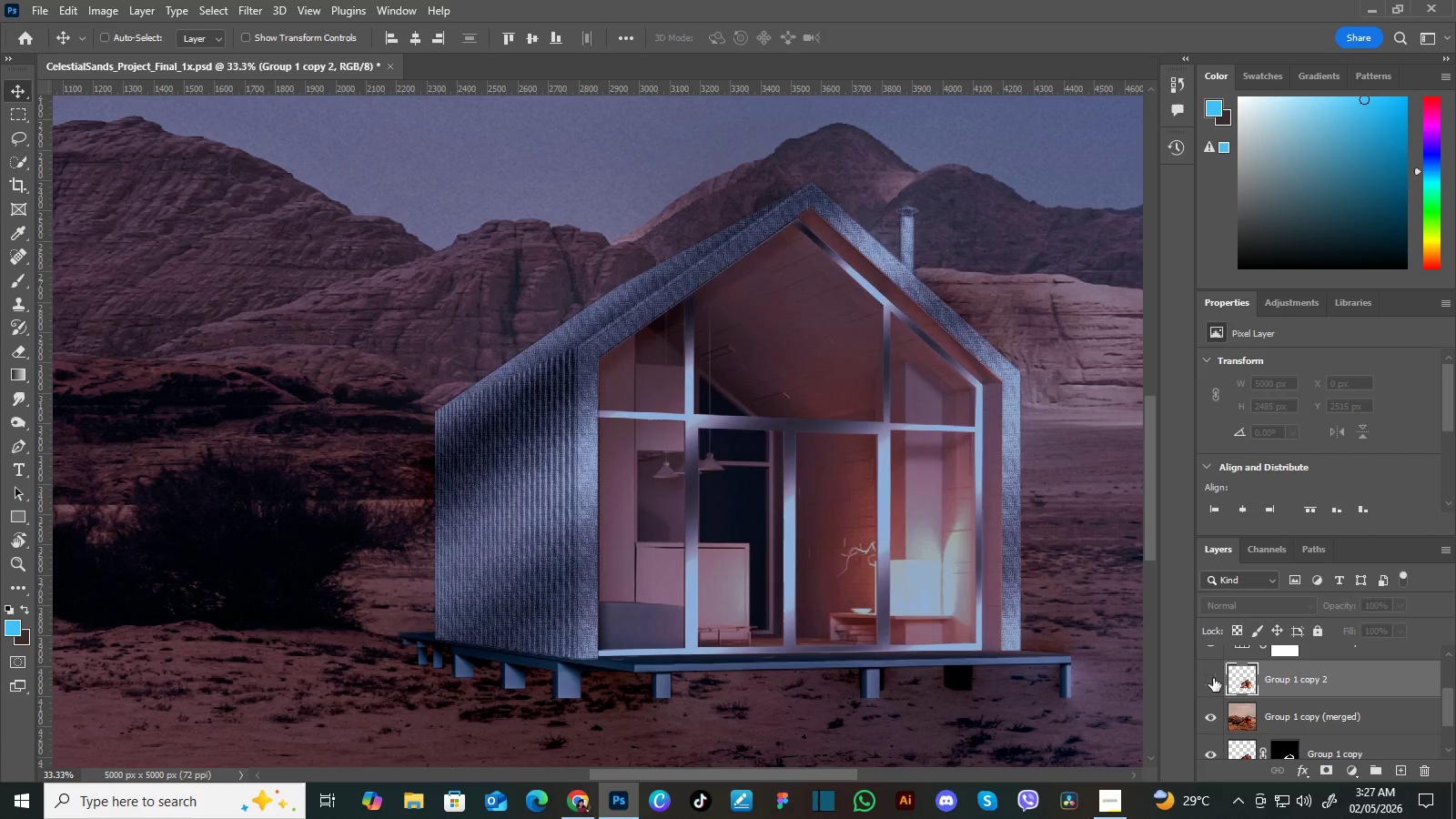 
left_click([1213, 678])
 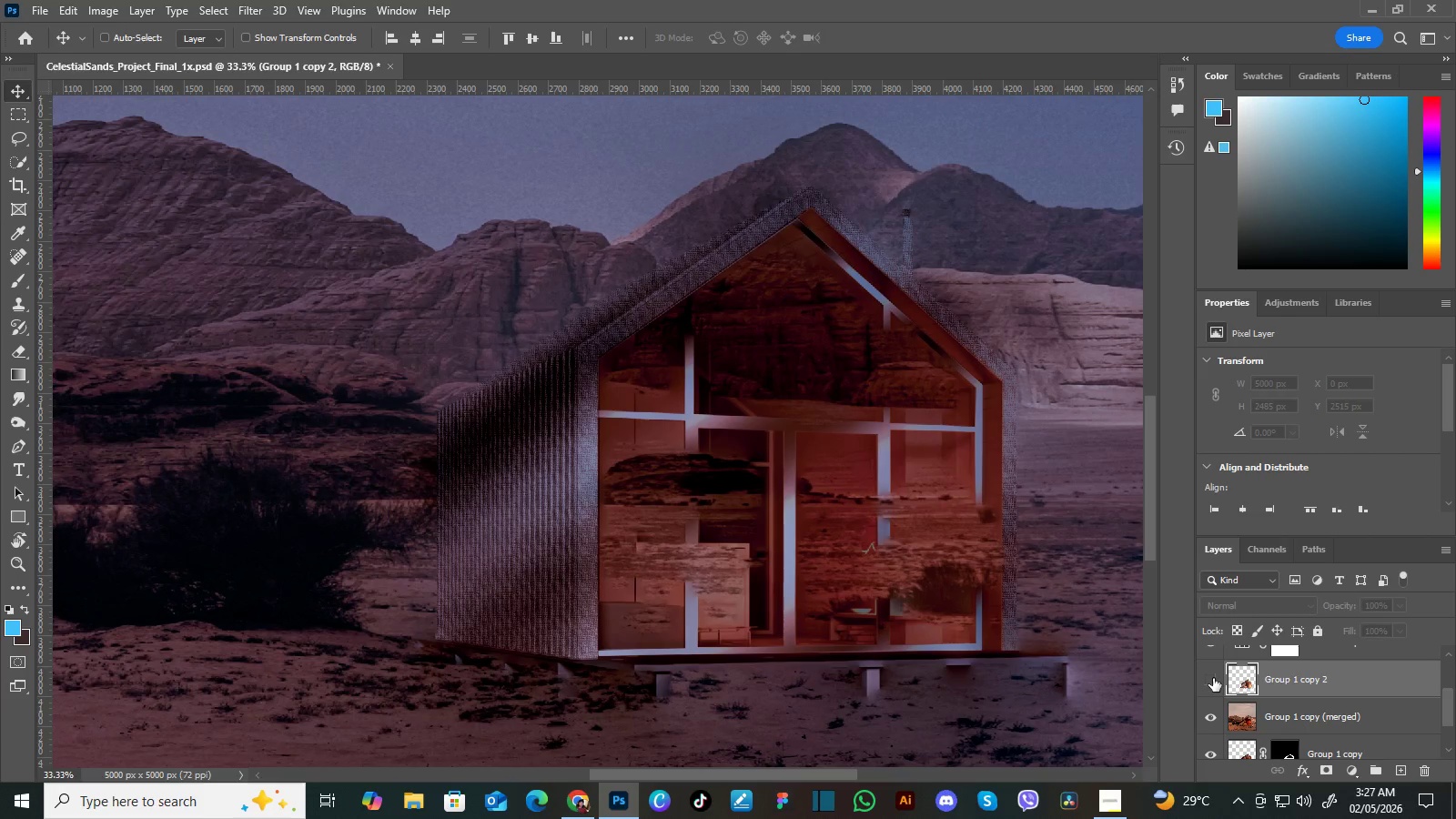 
left_click([1213, 678])
 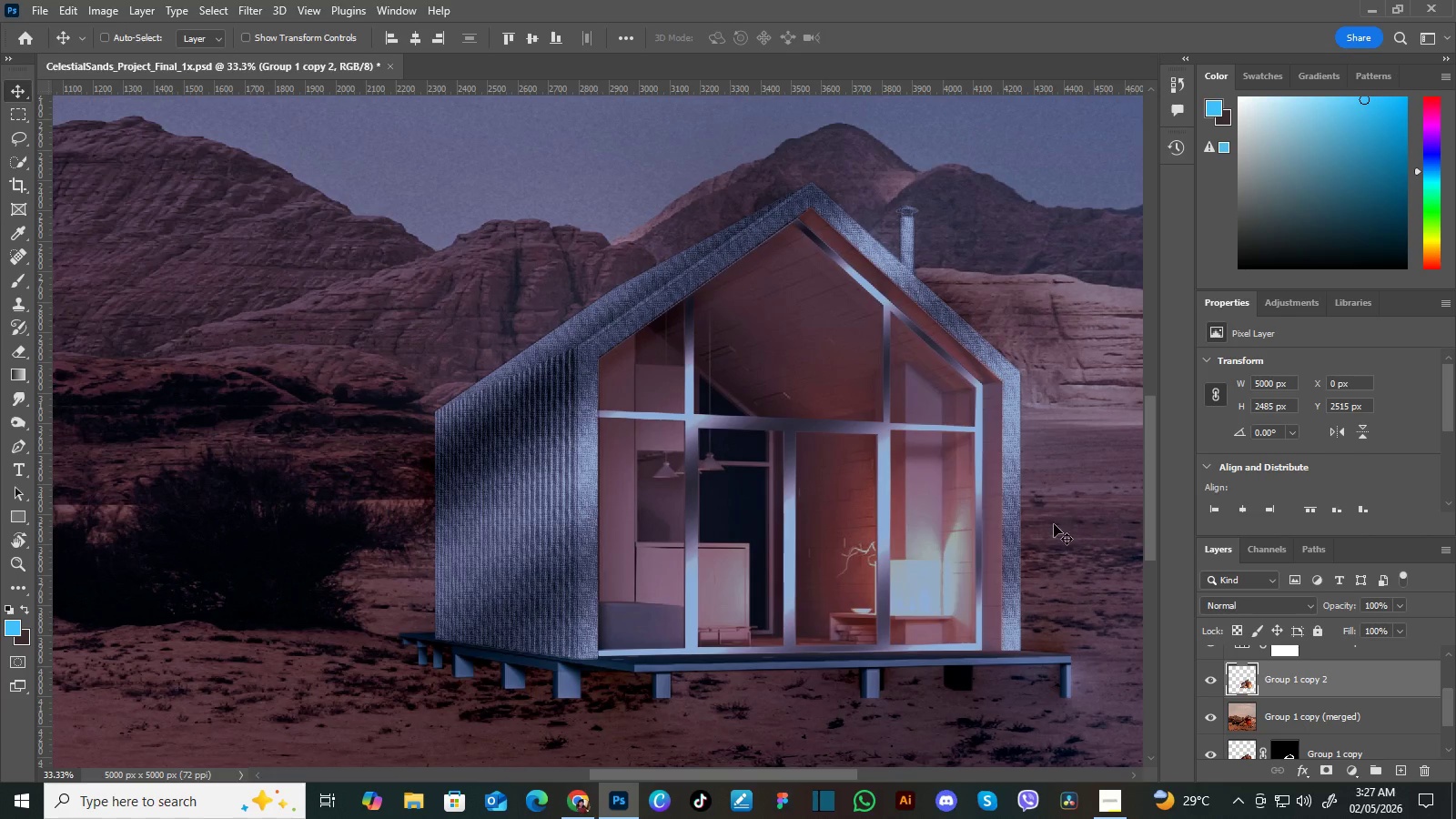 
wait(5.48)
 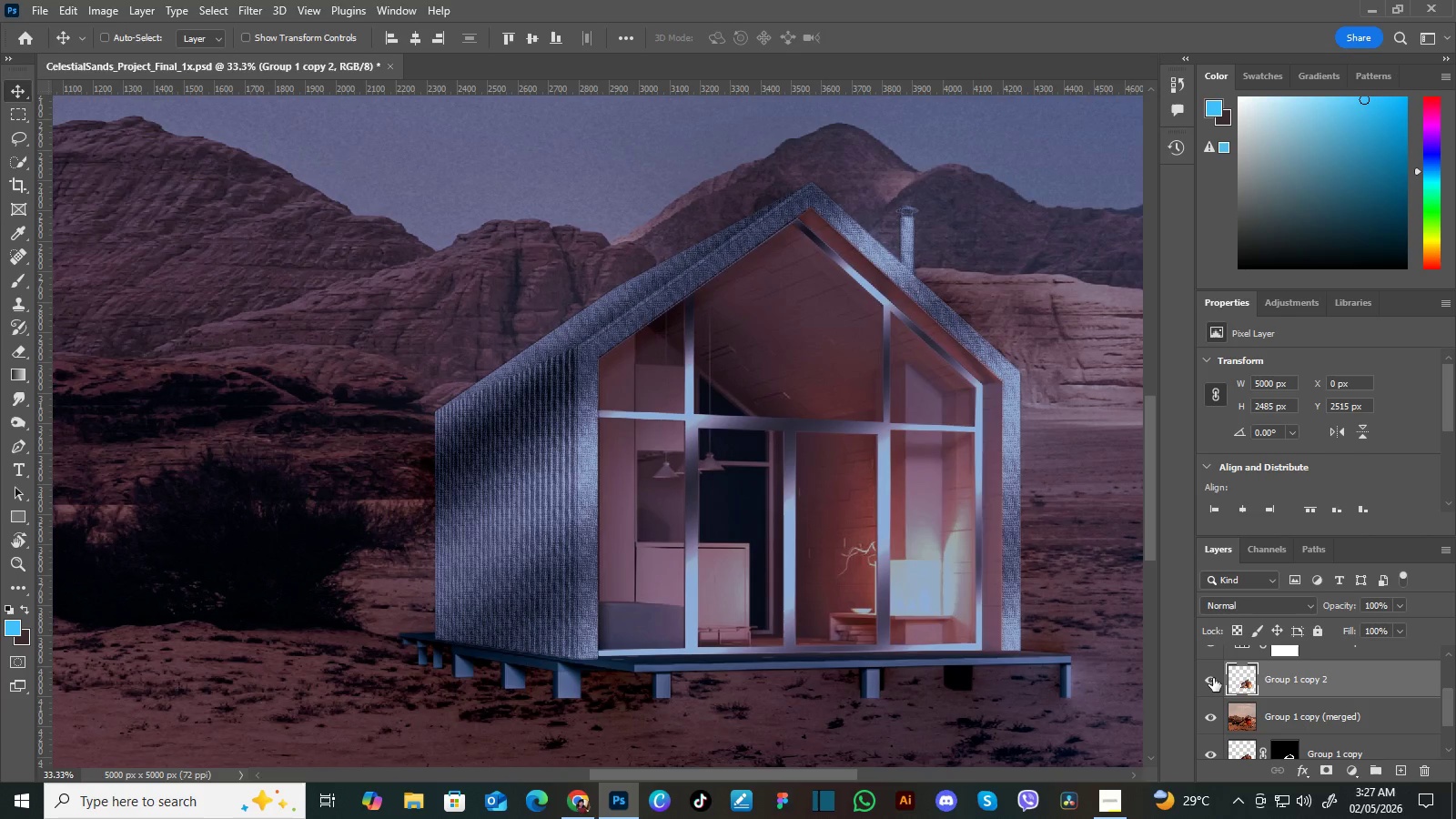 
key(Control+Minus)
 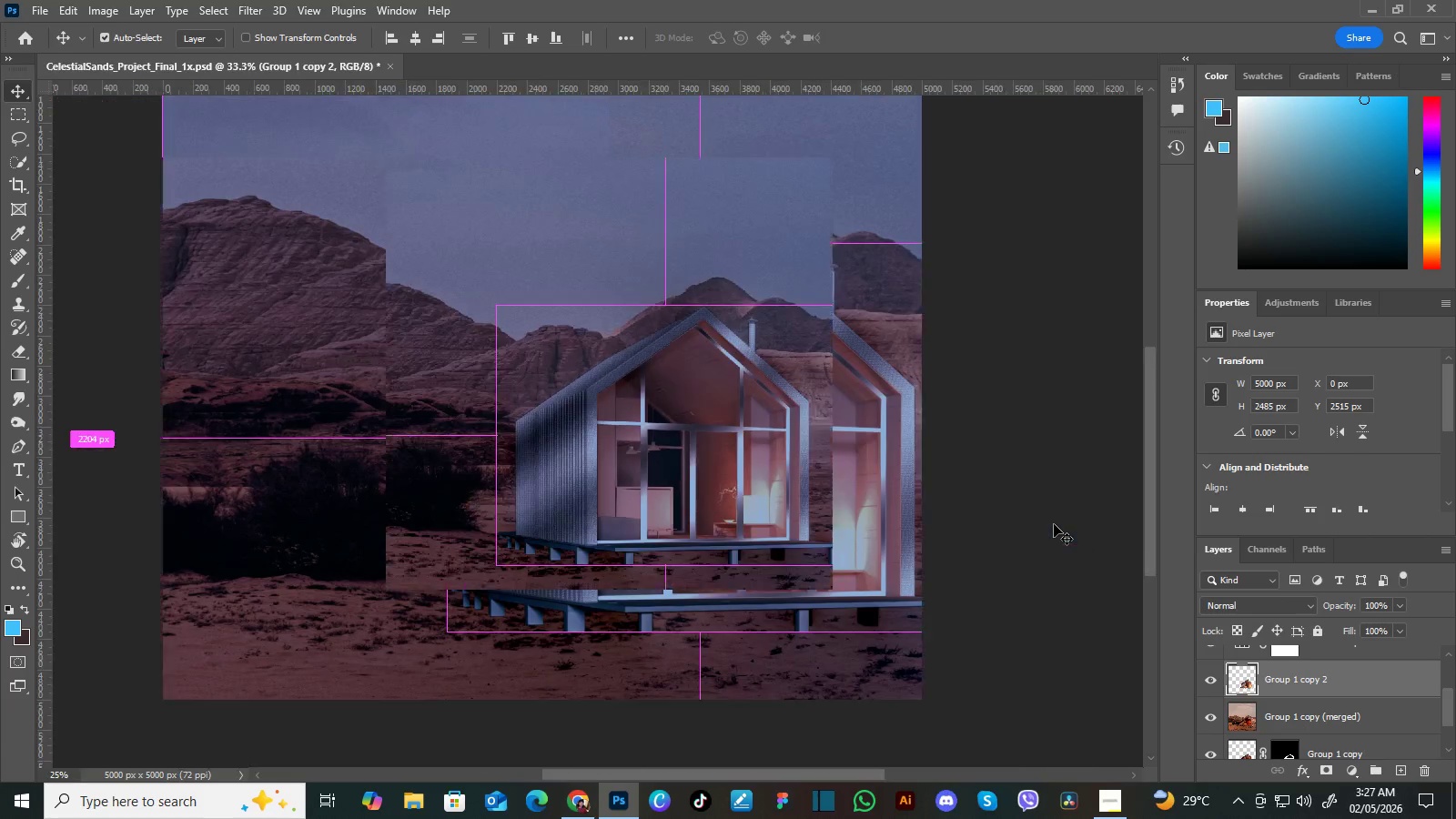 
key(Control+Minus)
 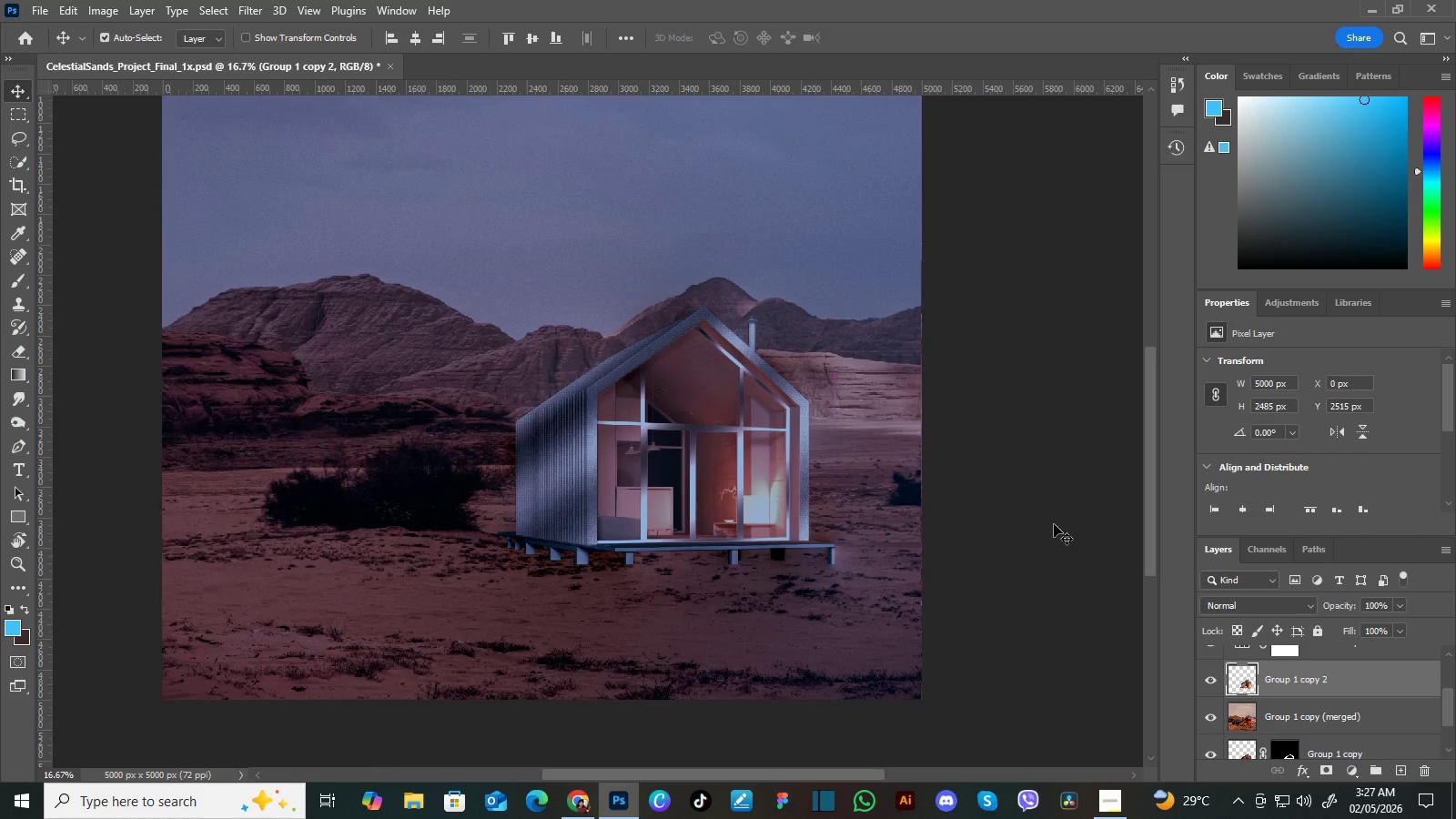 
key(Control+Minus)
 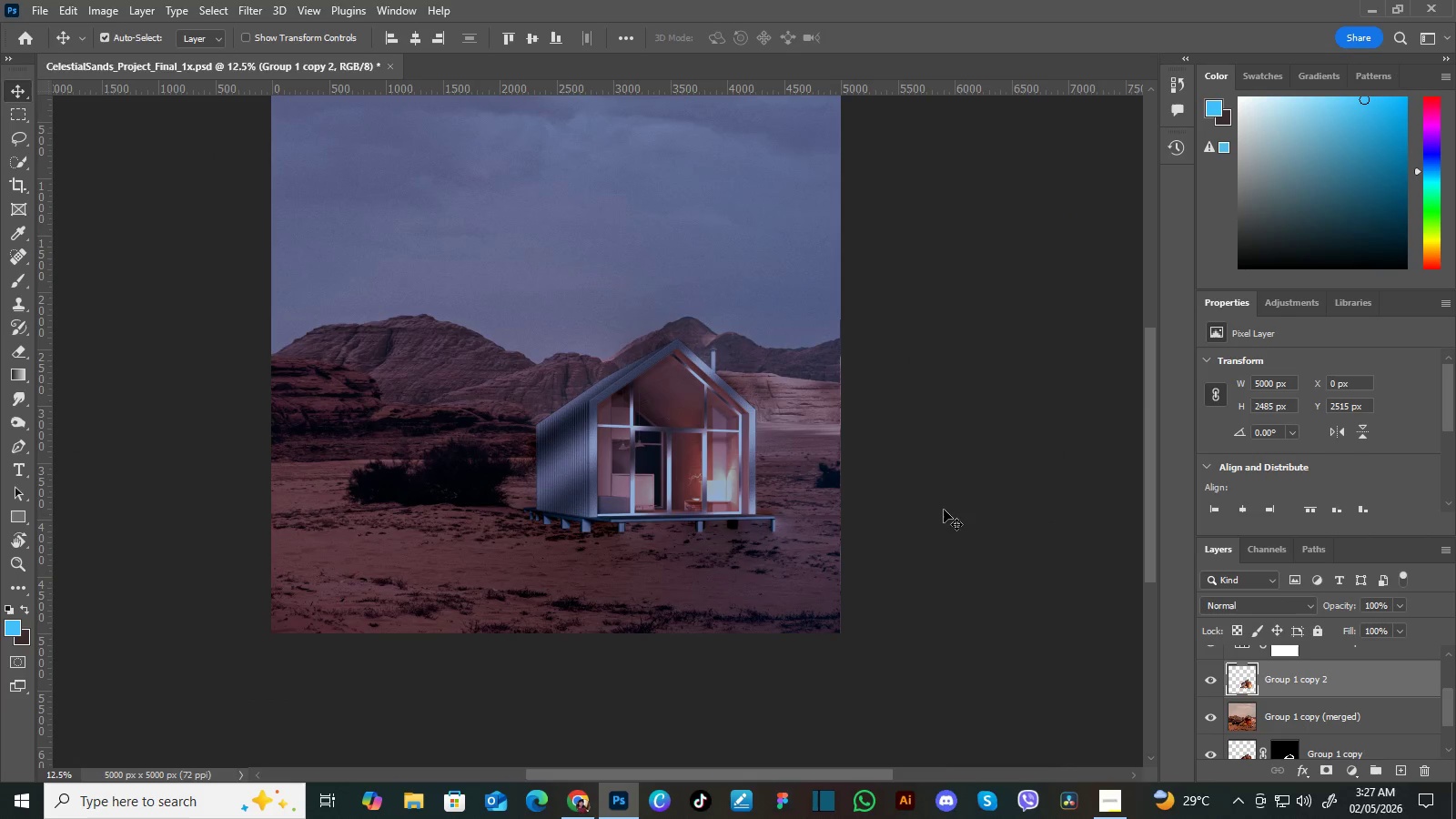 
key(Control+Minus)
 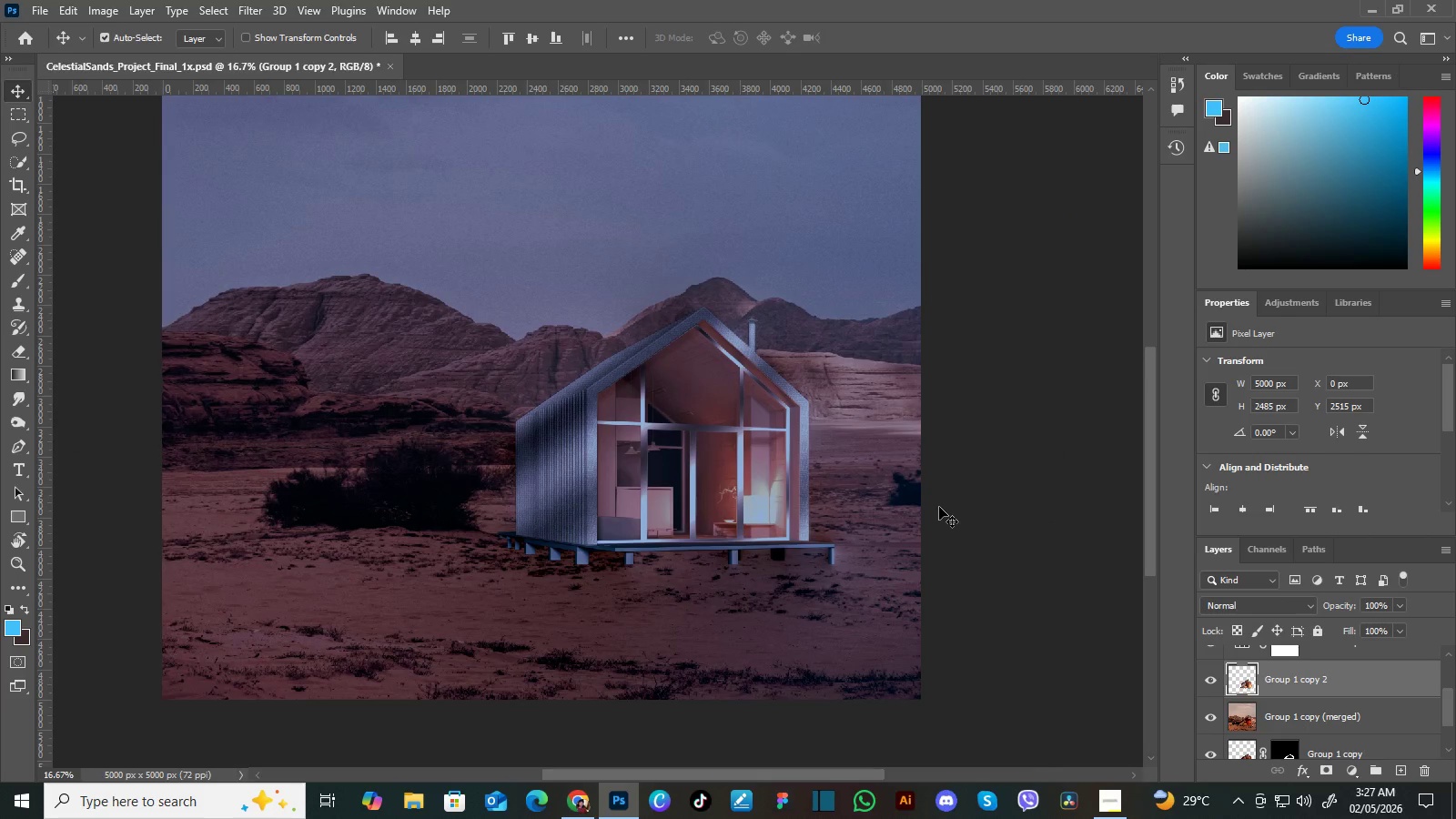 
key(Control+Equal)
 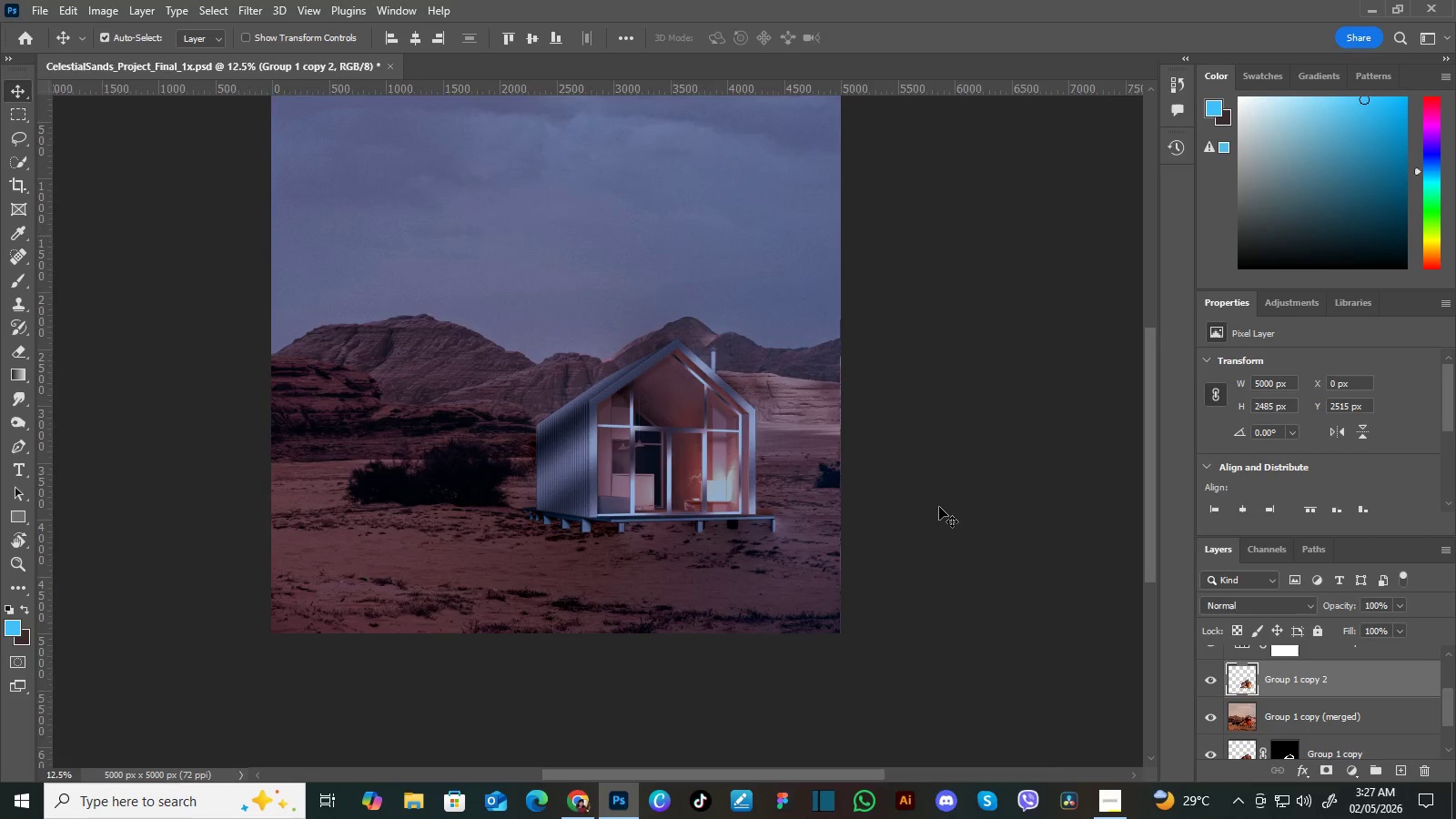 
key(Control+Minus)
 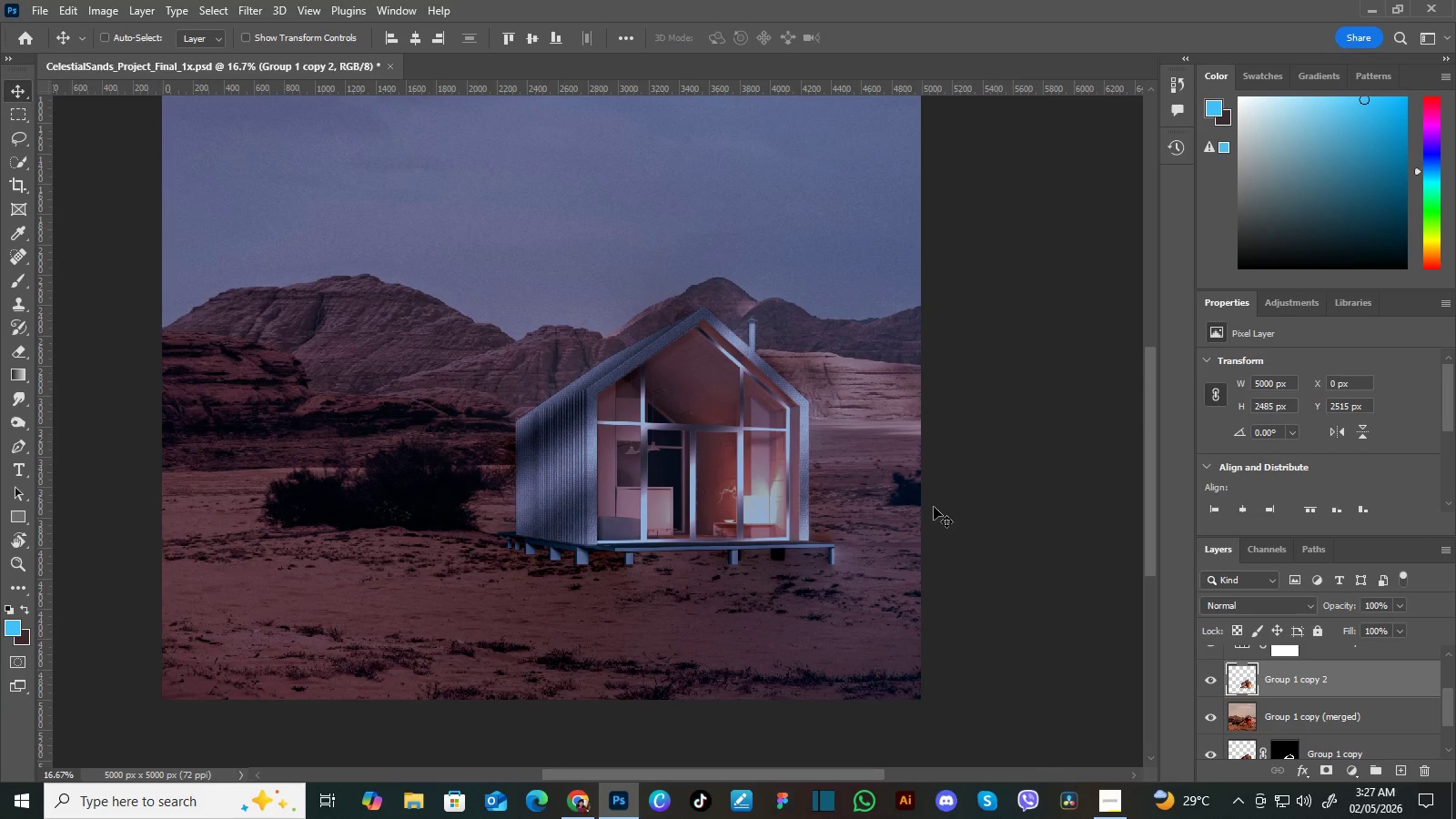 
key(Control+Equal)
 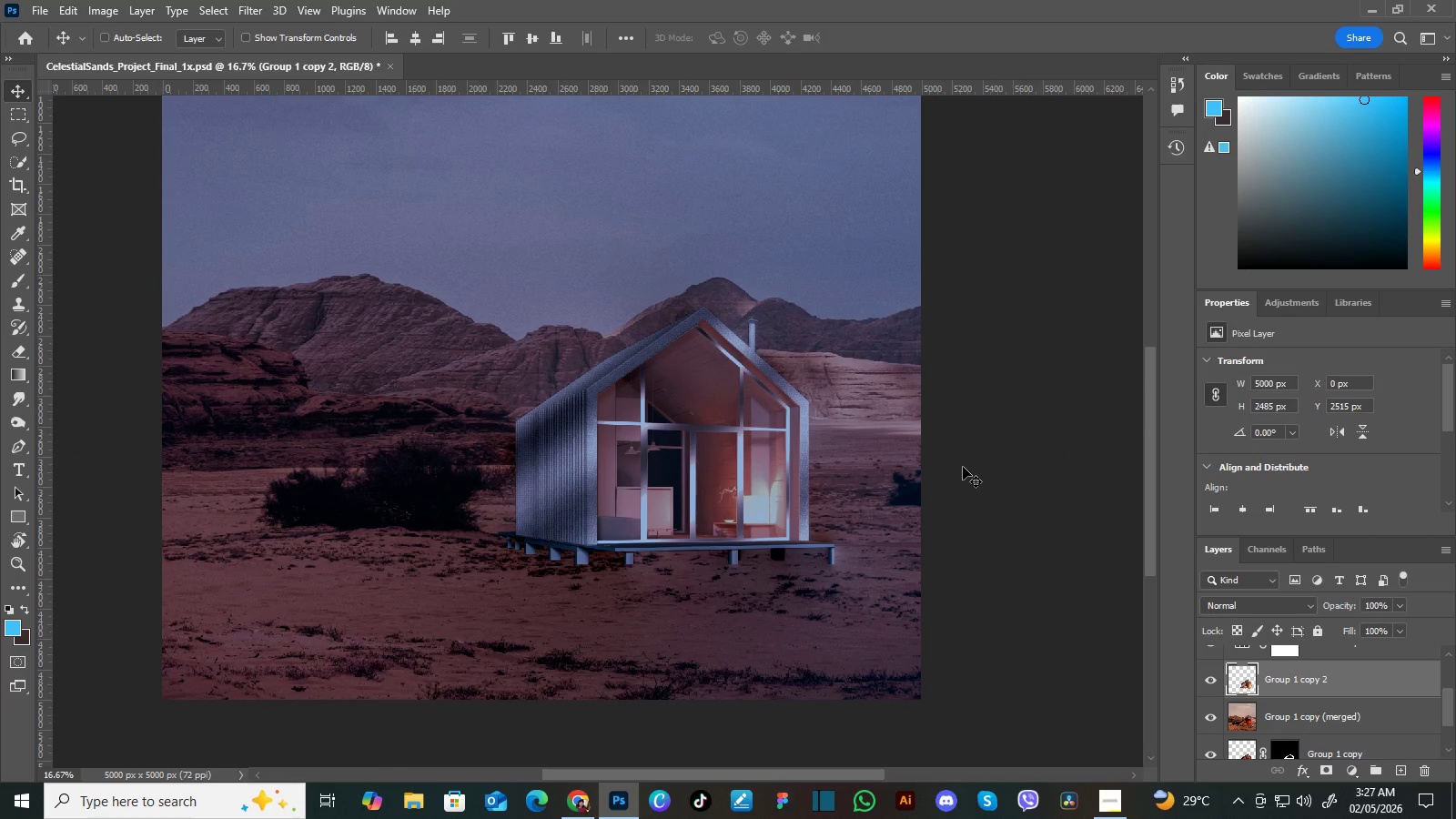 
wait(10.56)
 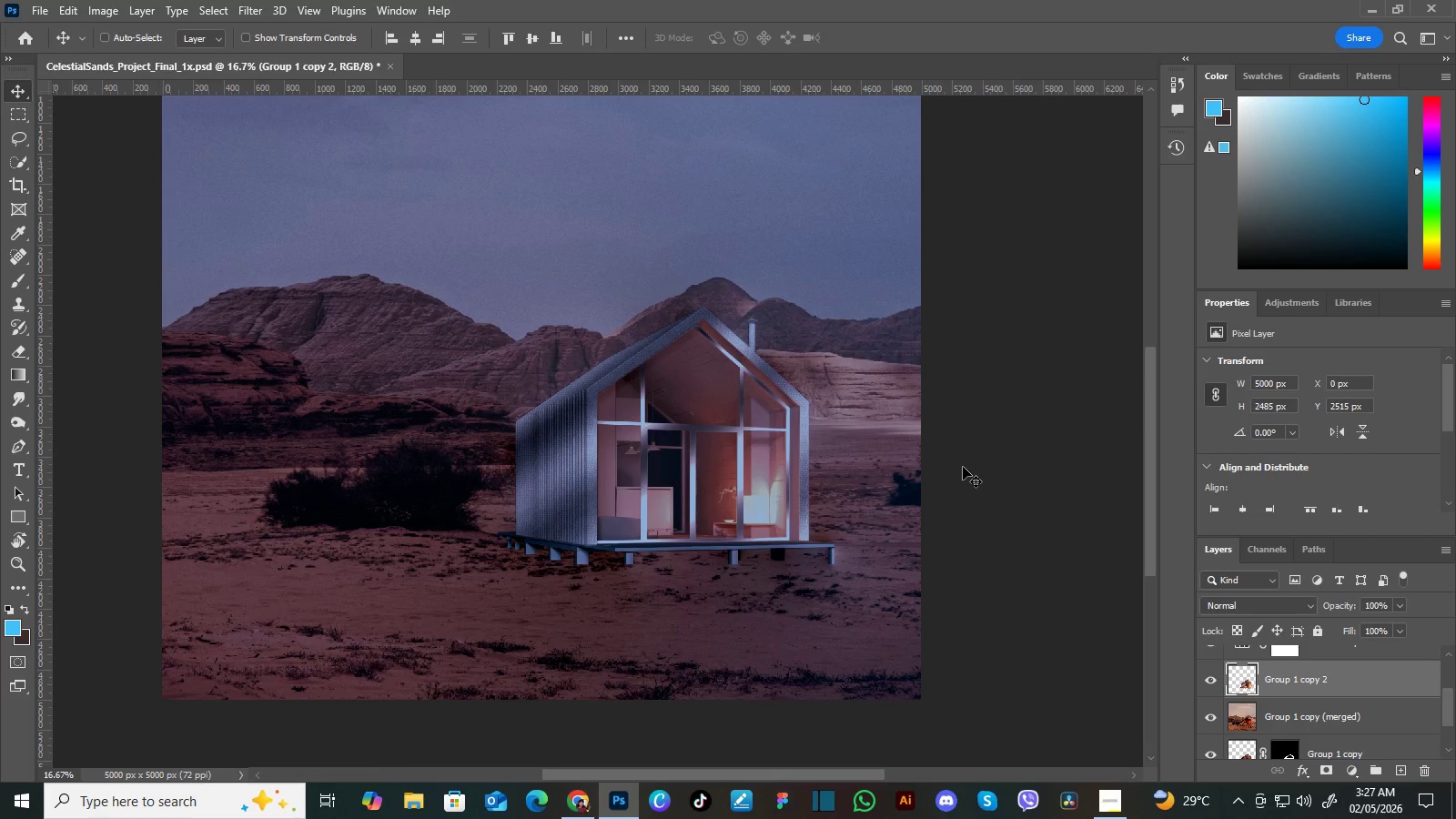 
hold_key(key=Space, duration=1.52)
 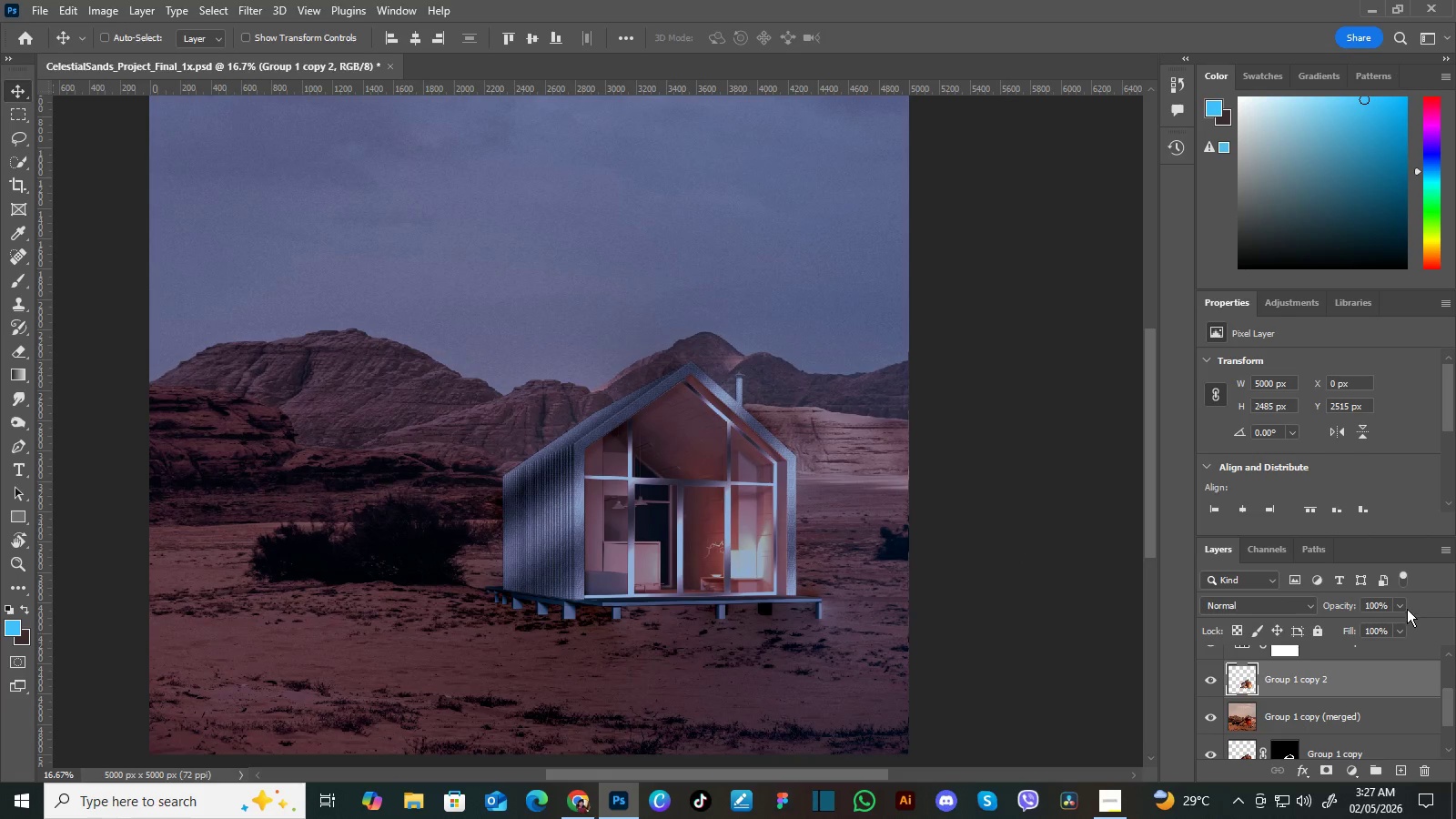 
left_click_drag(start_coordinate=[881, 460], to_coordinate=[870, 505])
 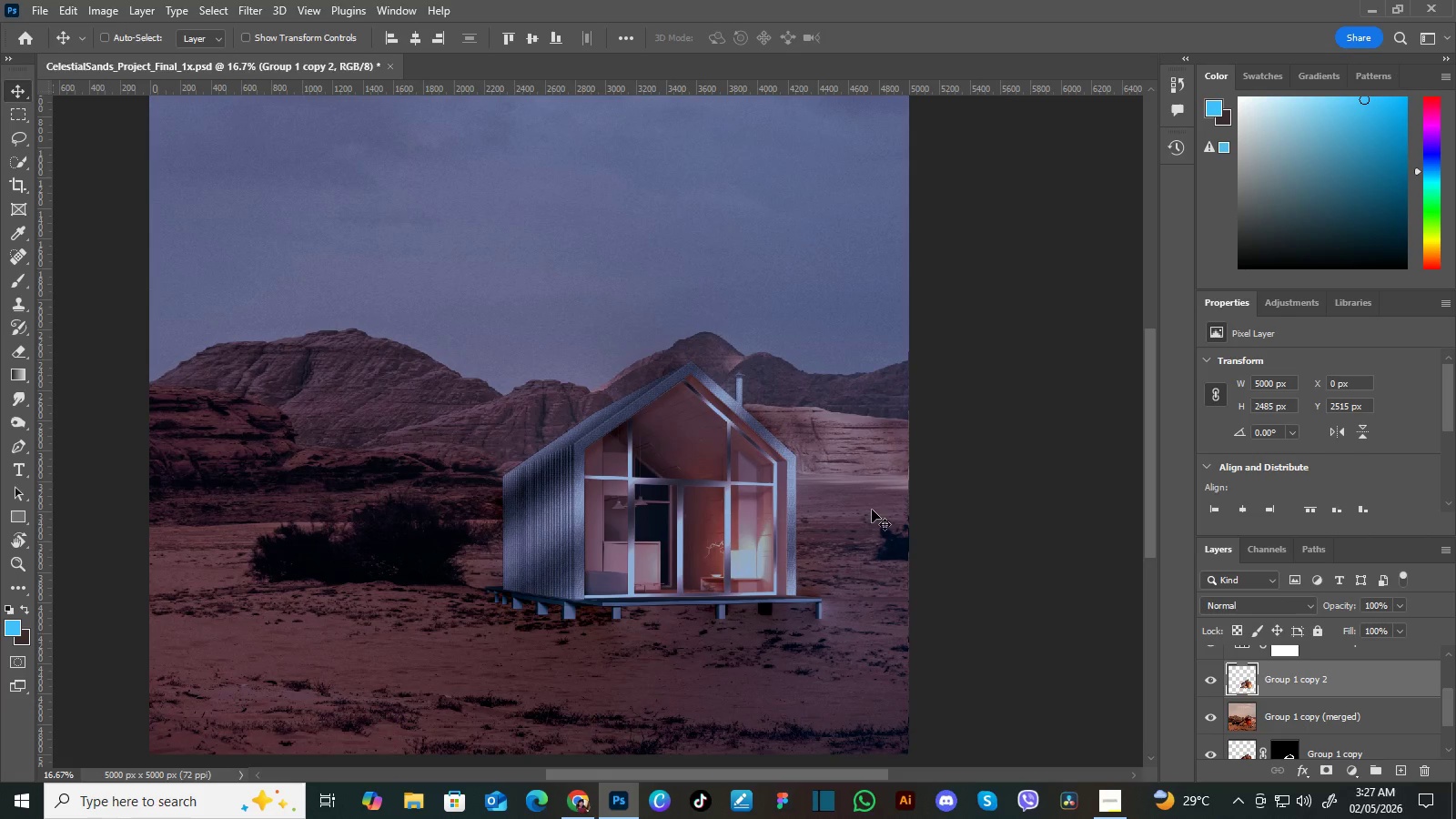 
left_click_drag(start_coordinate=[874, 500], to_coordinate=[872, 510])
 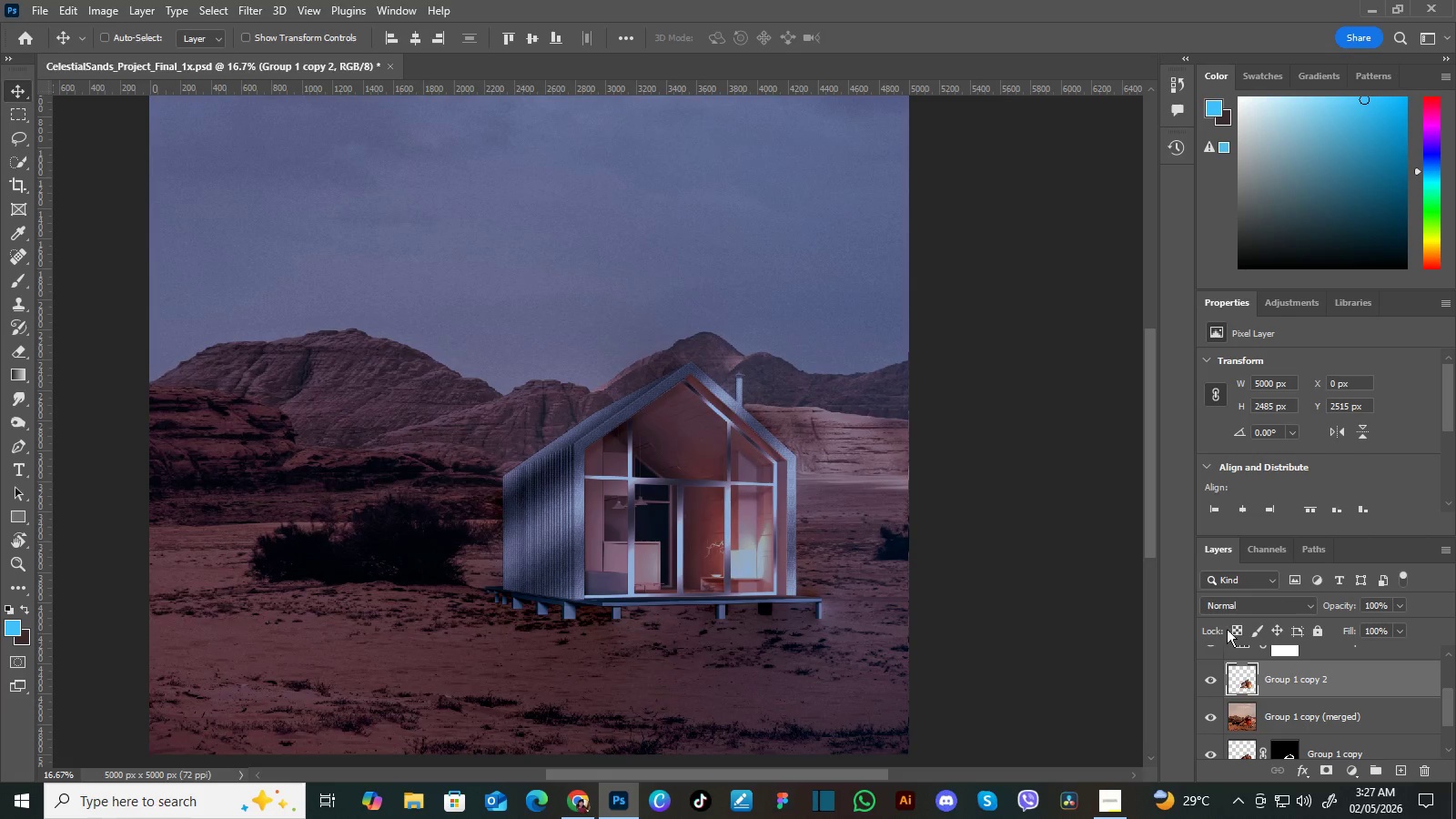 
key(Space)
 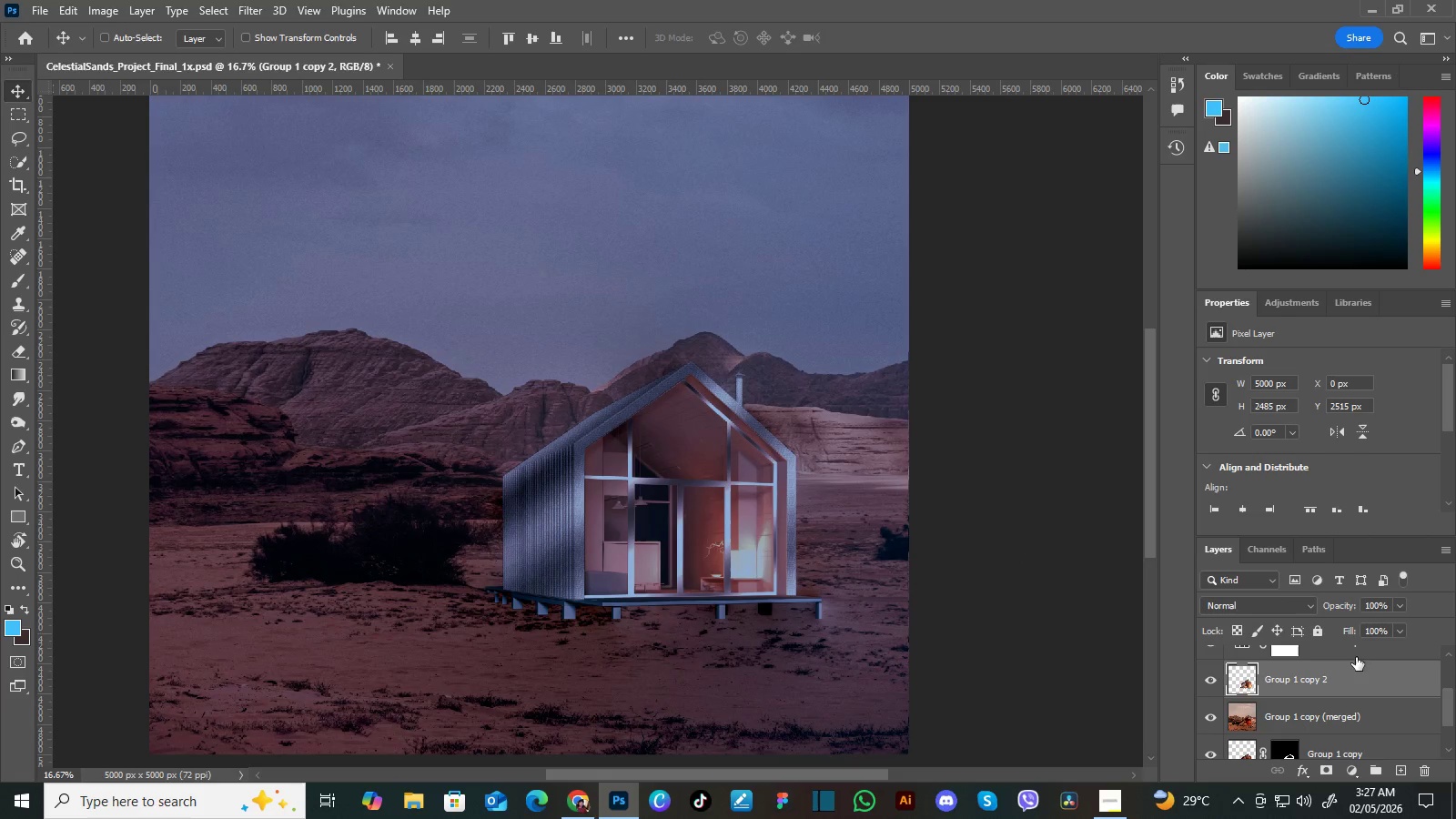 
key(Space)
 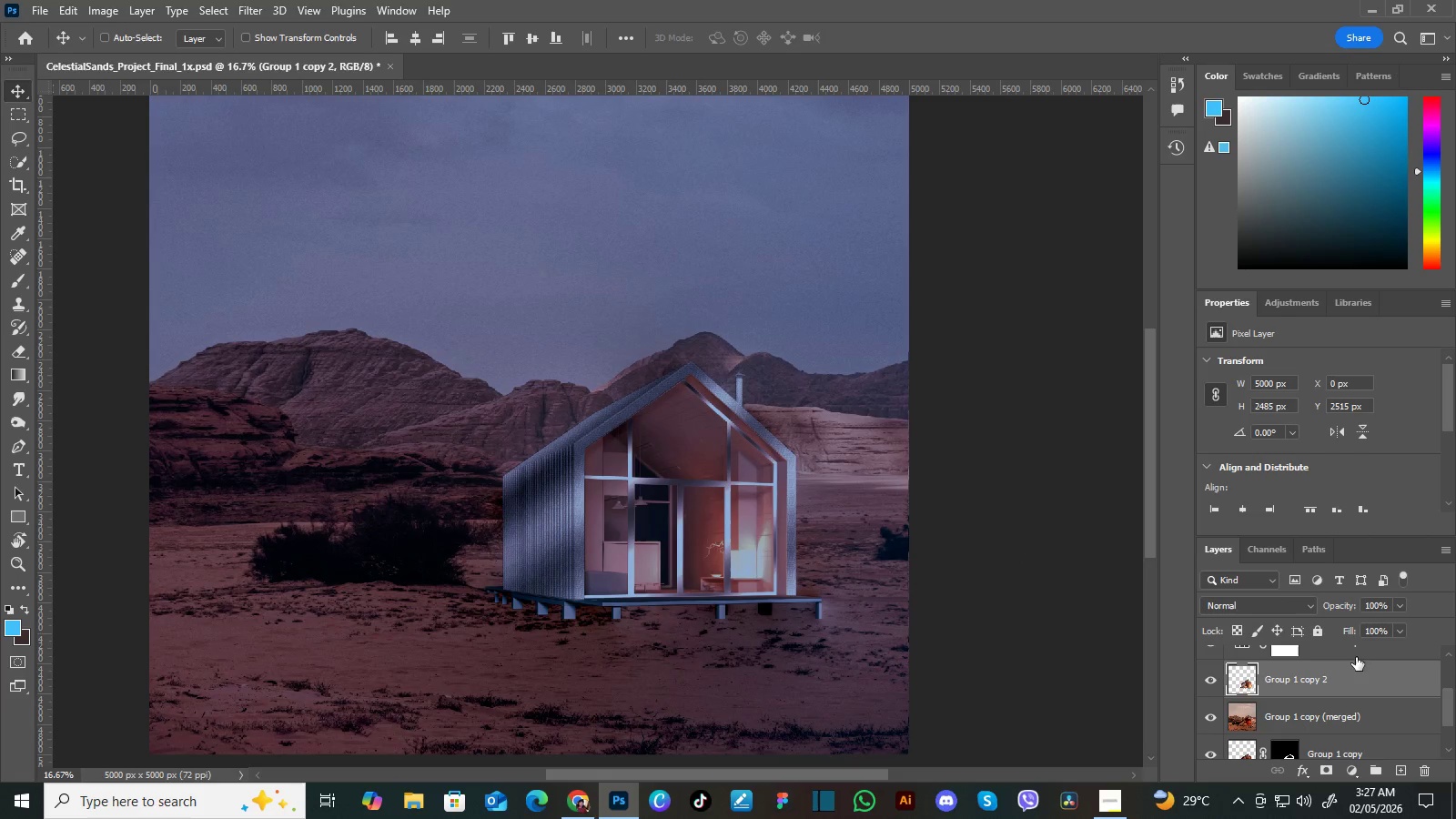 
key(Space)
 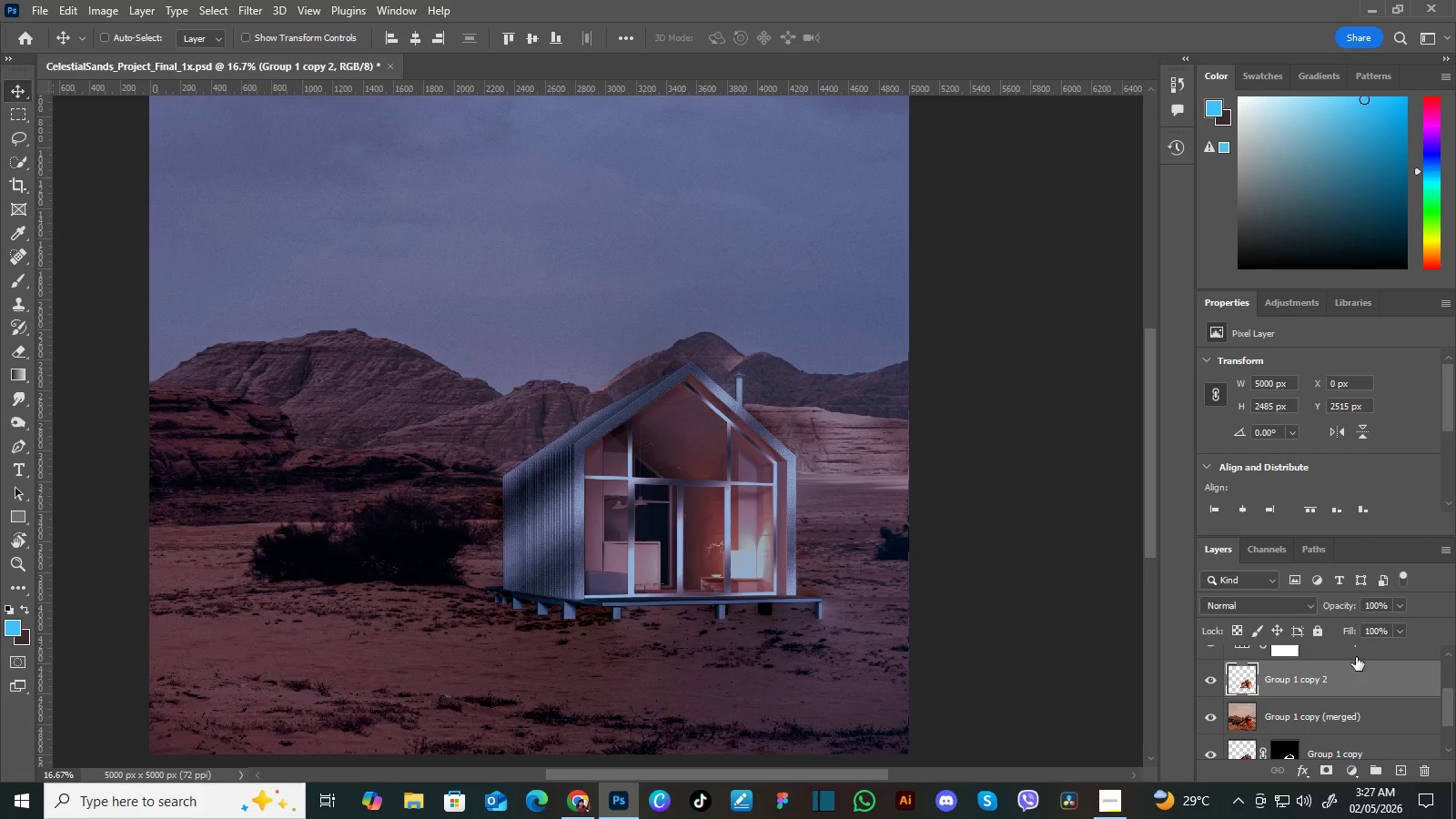 
key(Space)
 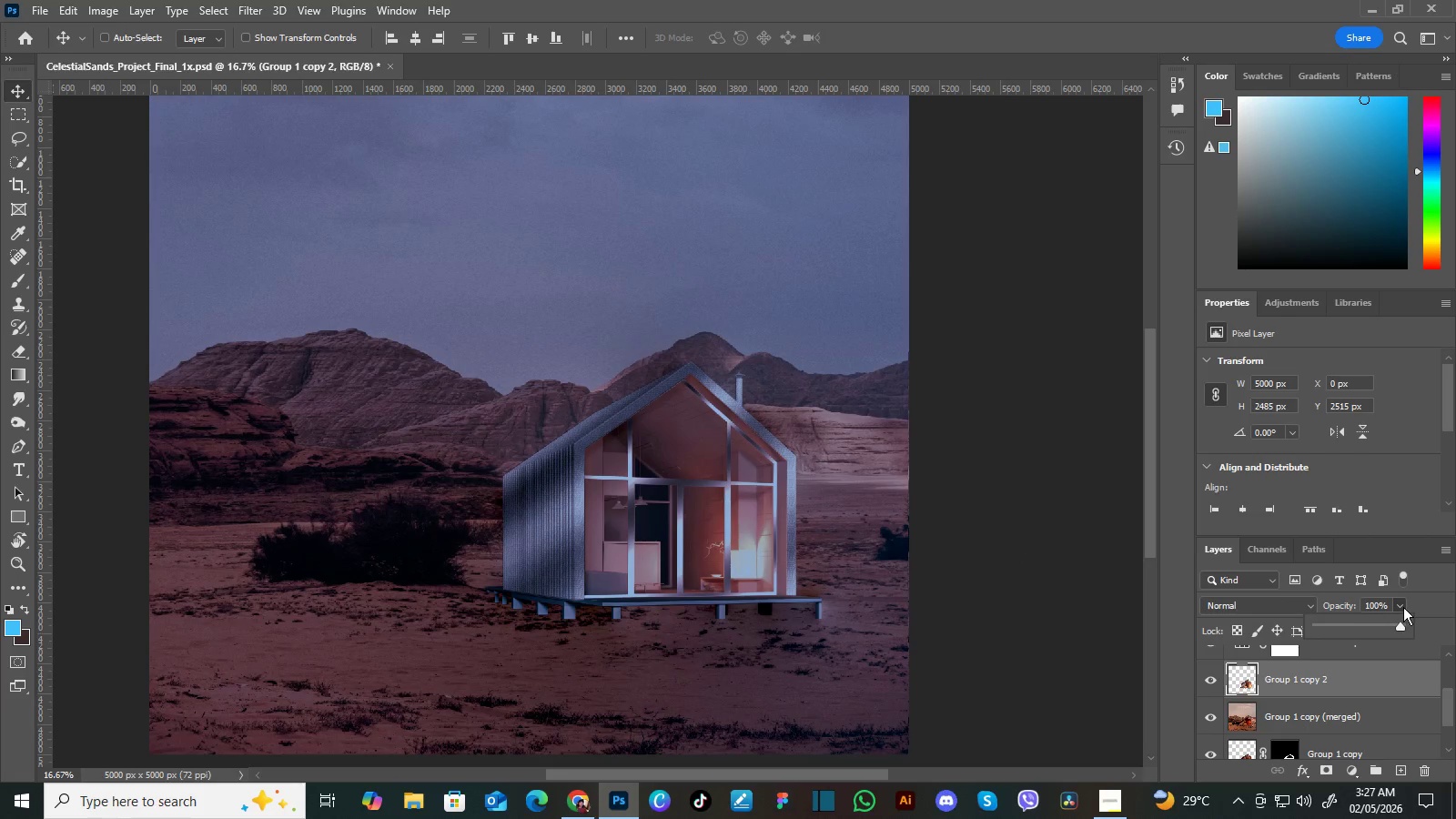 
left_click([1403, 607])
 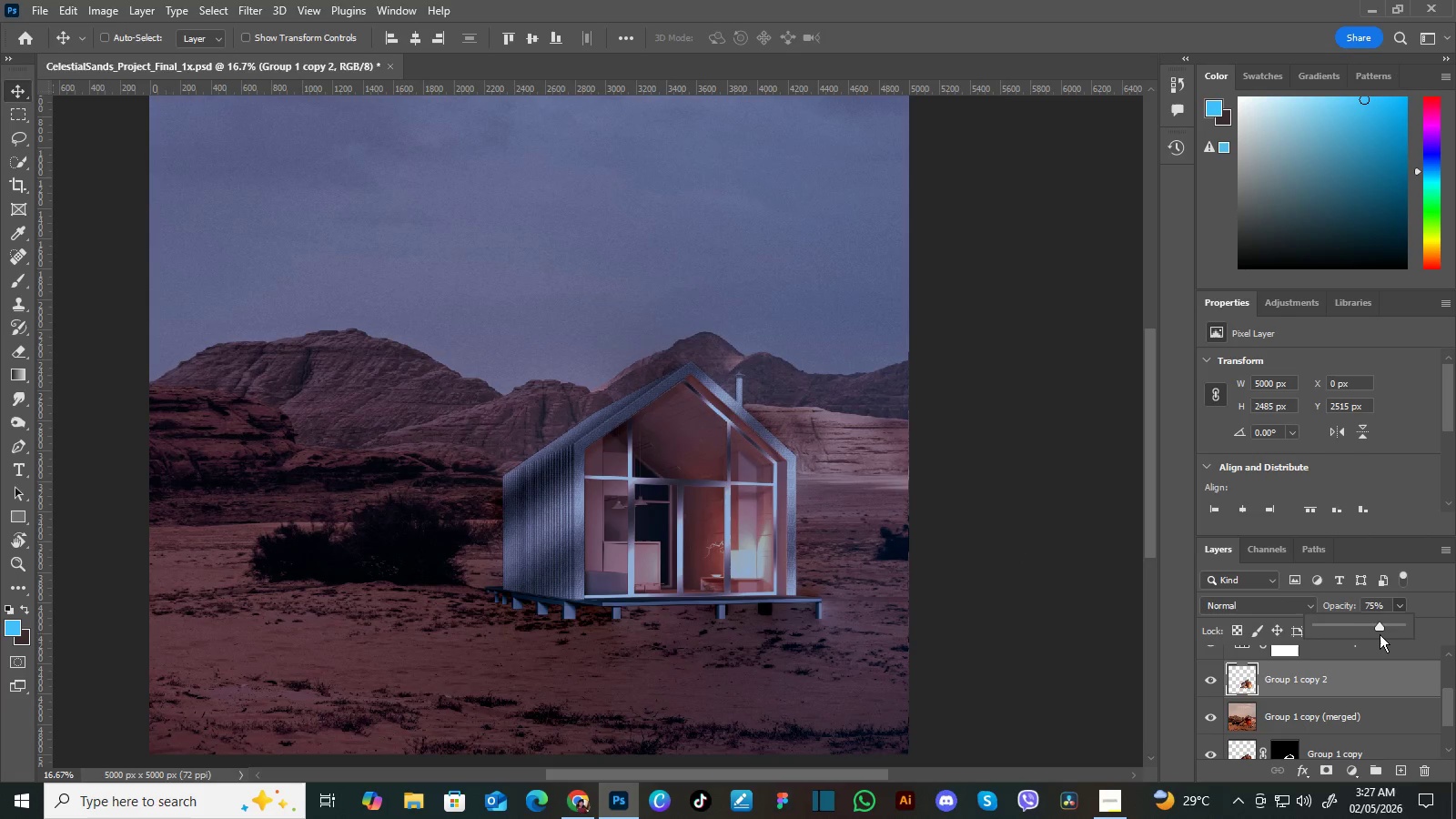 
left_click_drag(start_coordinate=[1400, 626], to_coordinate=[1380, 634])
 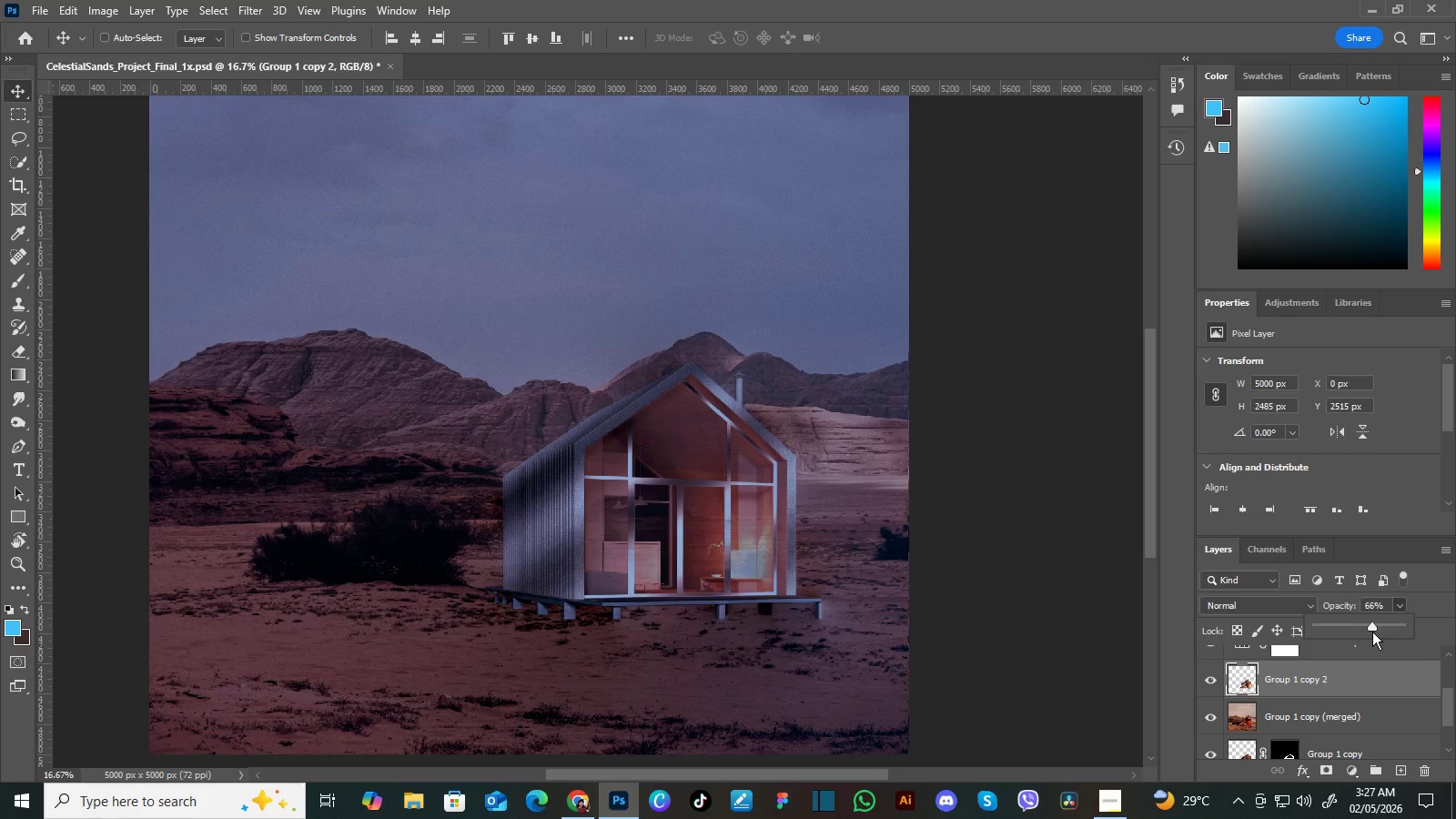 
left_click_drag(start_coordinate=[1379, 629], to_coordinate=[1372, 632])
 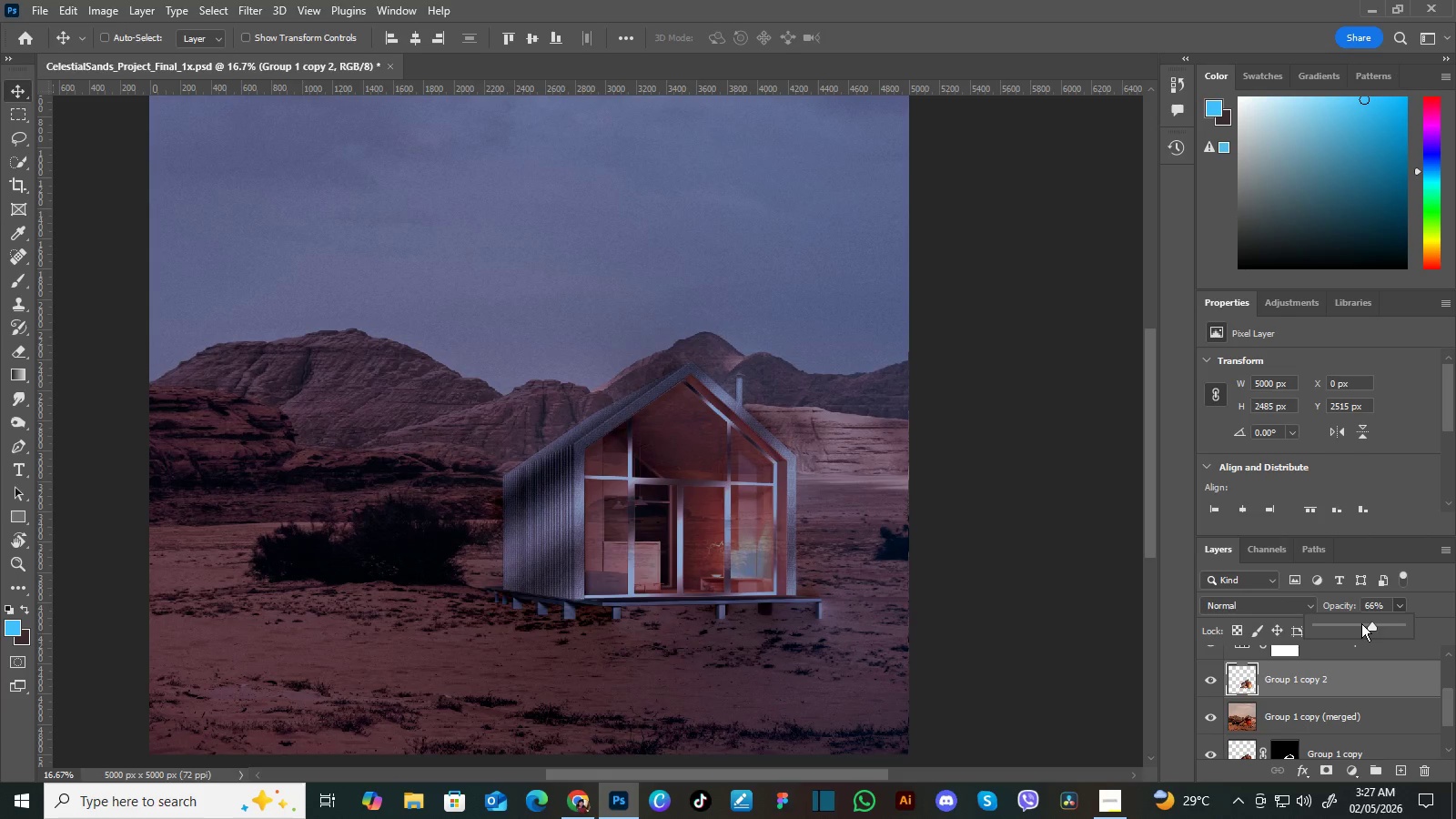 
wait(5.88)
 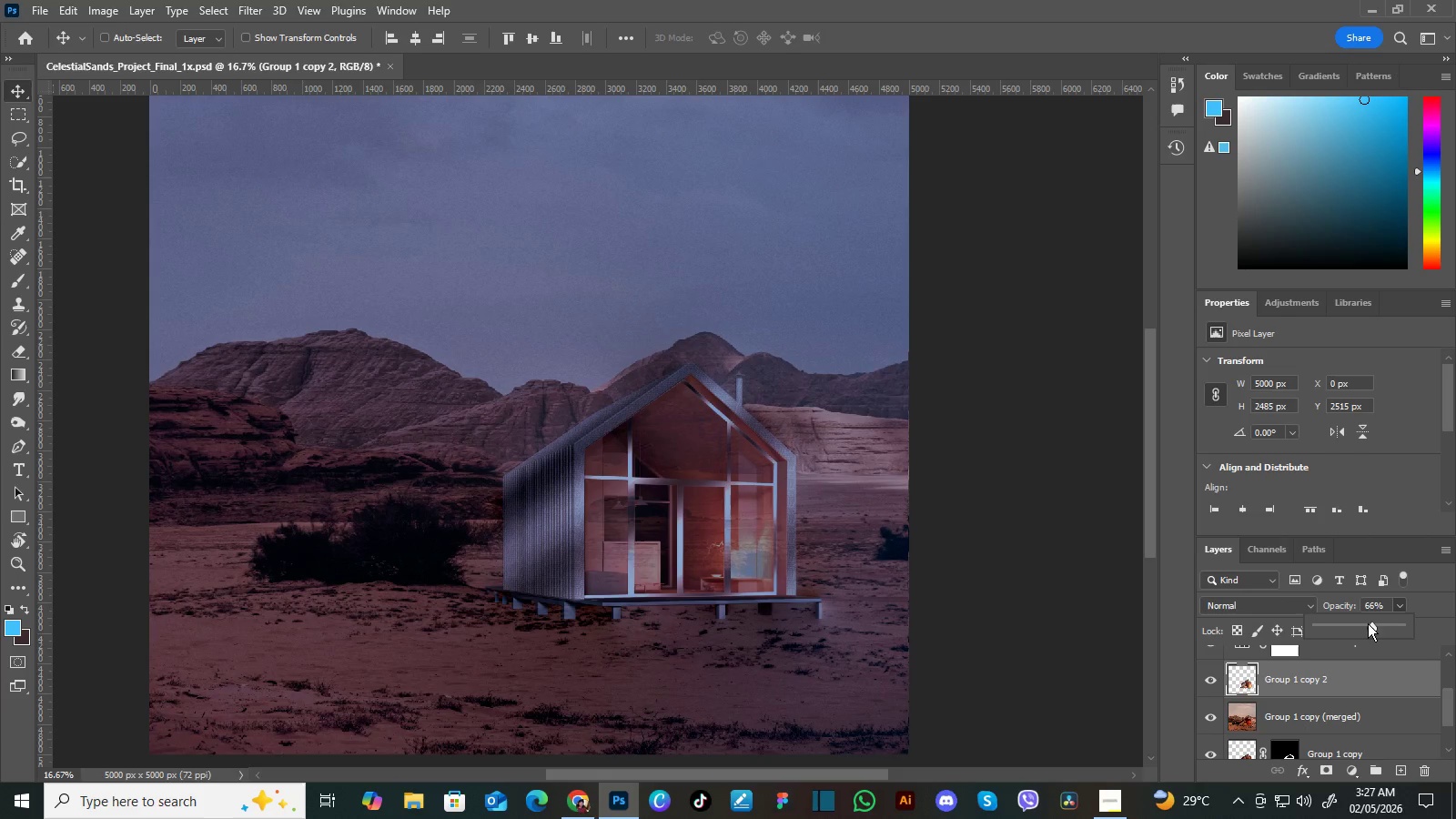 
left_click_drag(start_coordinate=[1373, 624], to_coordinate=[1426, 631])
 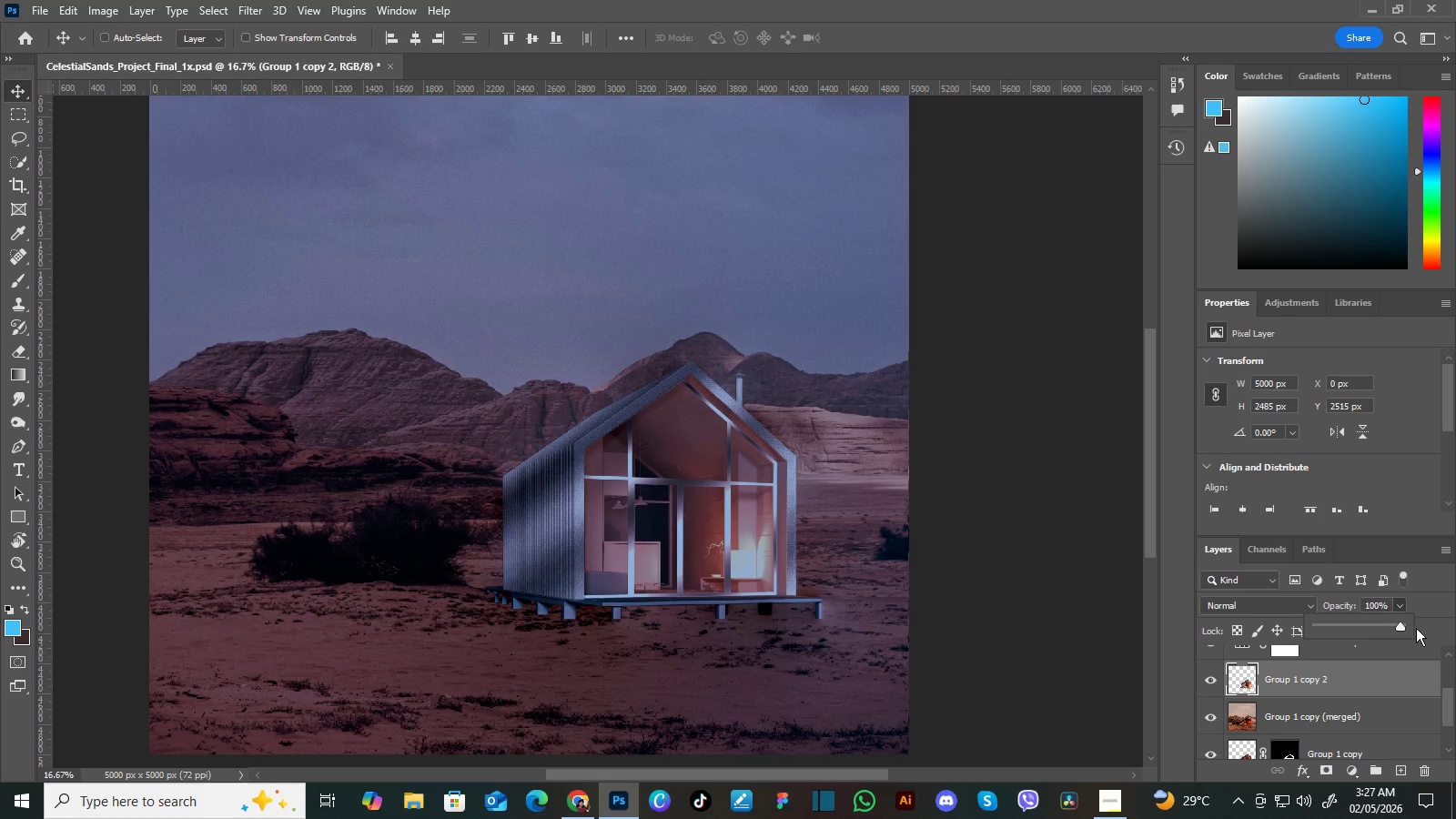 
left_click_drag(start_coordinate=[1400, 627], to_coordinate=[1417, 628])
 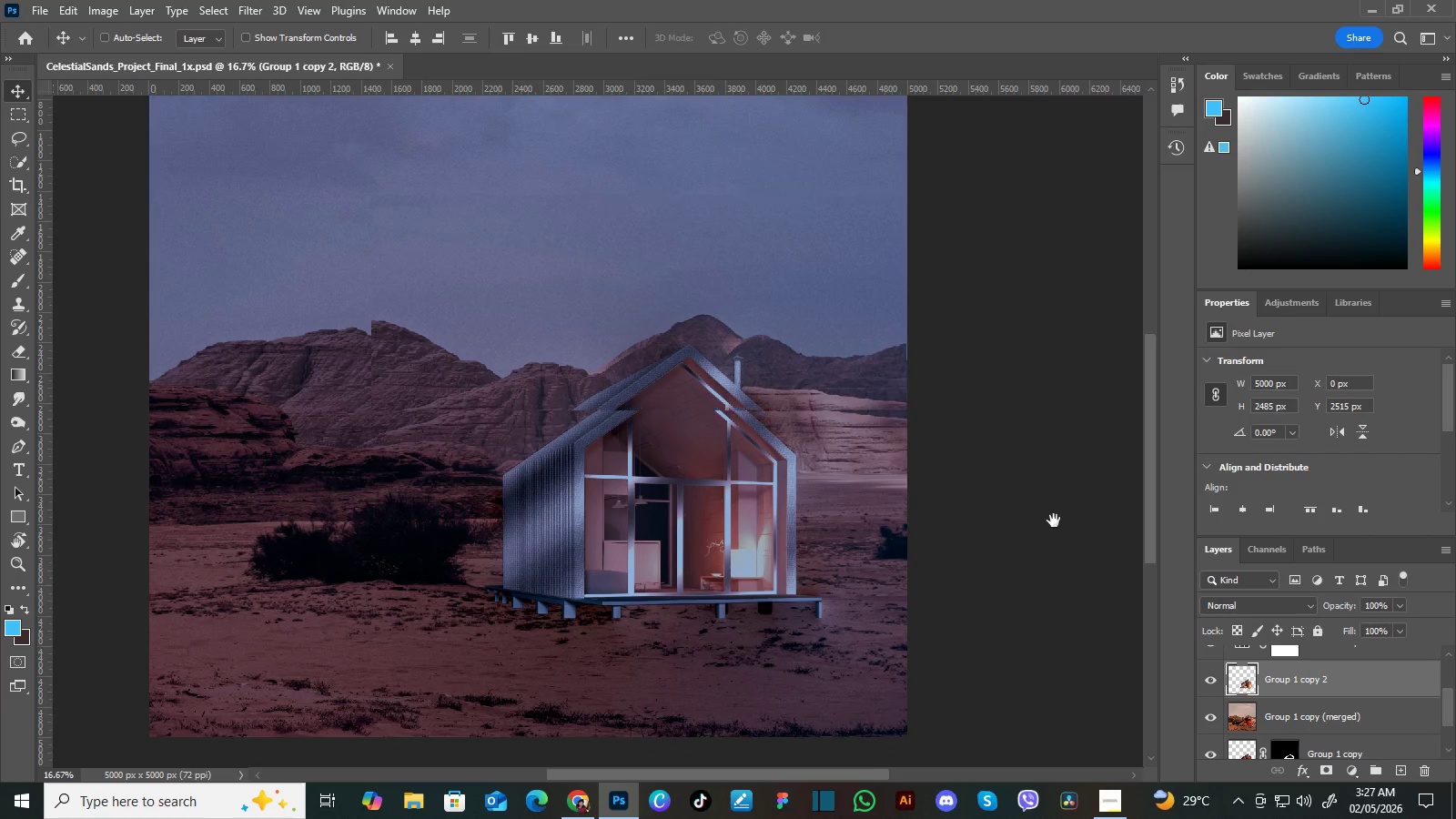 
hold_key(key=Space, duration=1.51)
 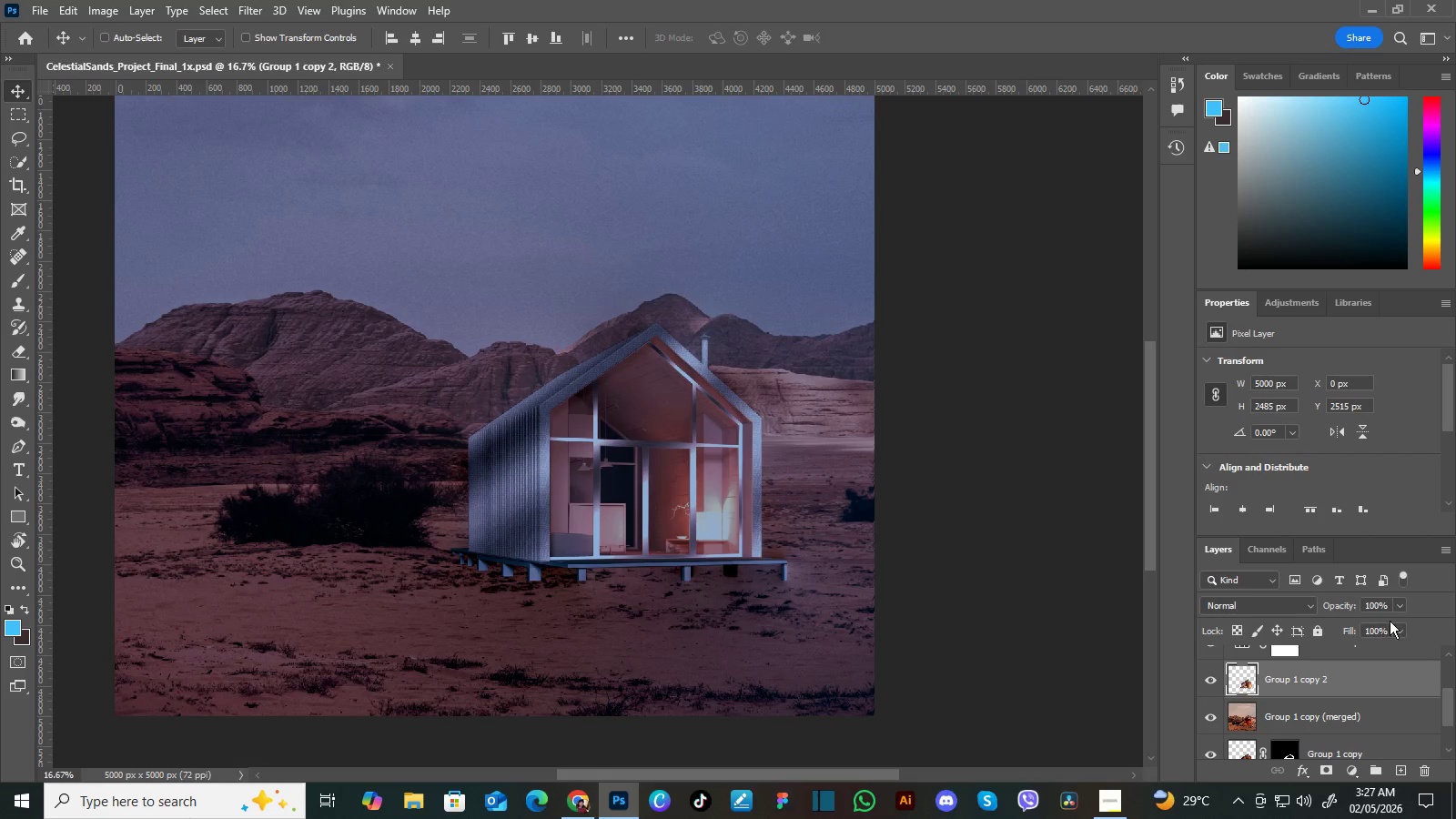 
left_click_drag(start_coordinate=[1061, 556], to_coordinate=[1052, 517])
 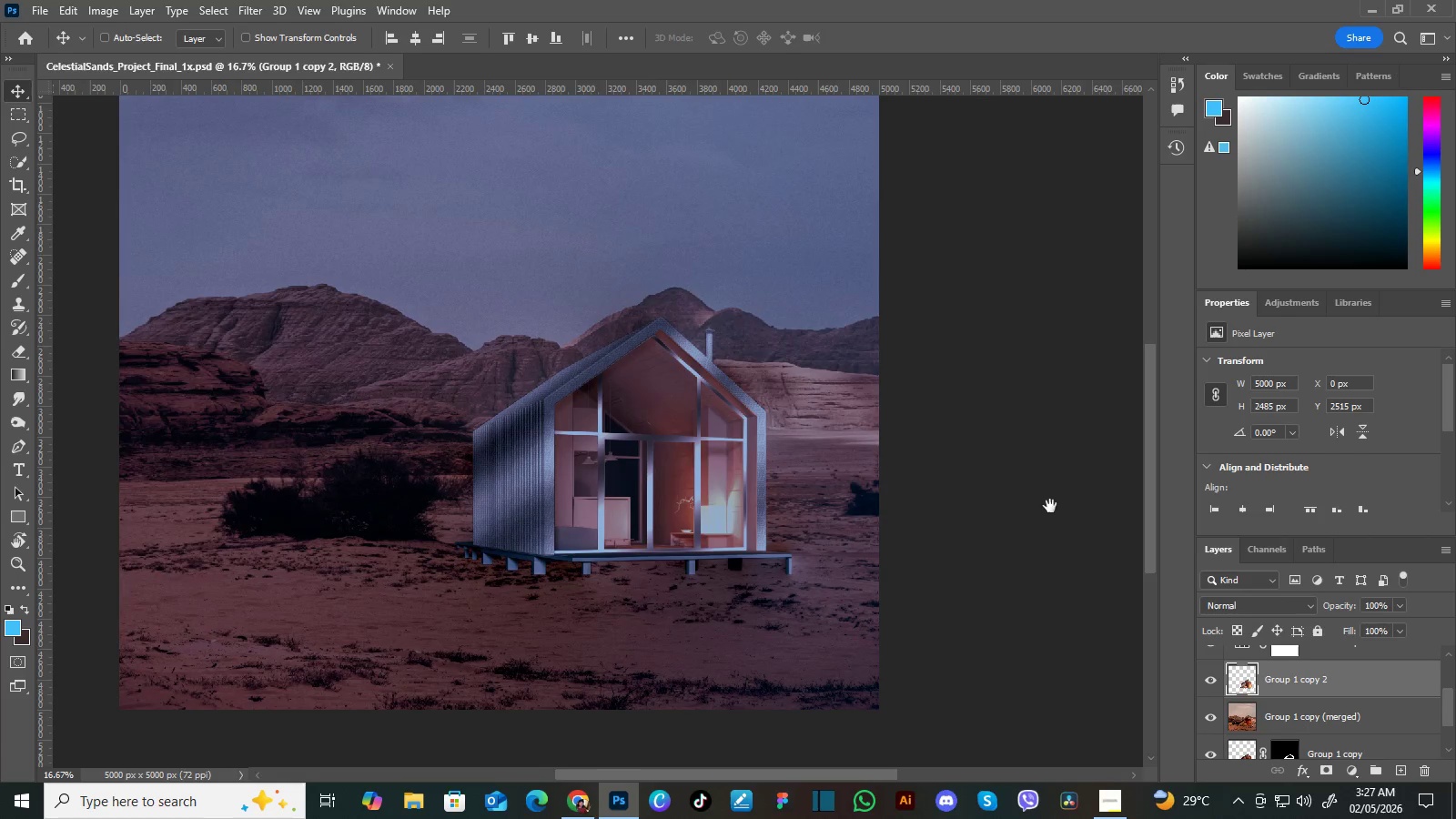 
left_click_drag(start_coordinate=[1057, 519], to_coordinate=[1036, 513])
 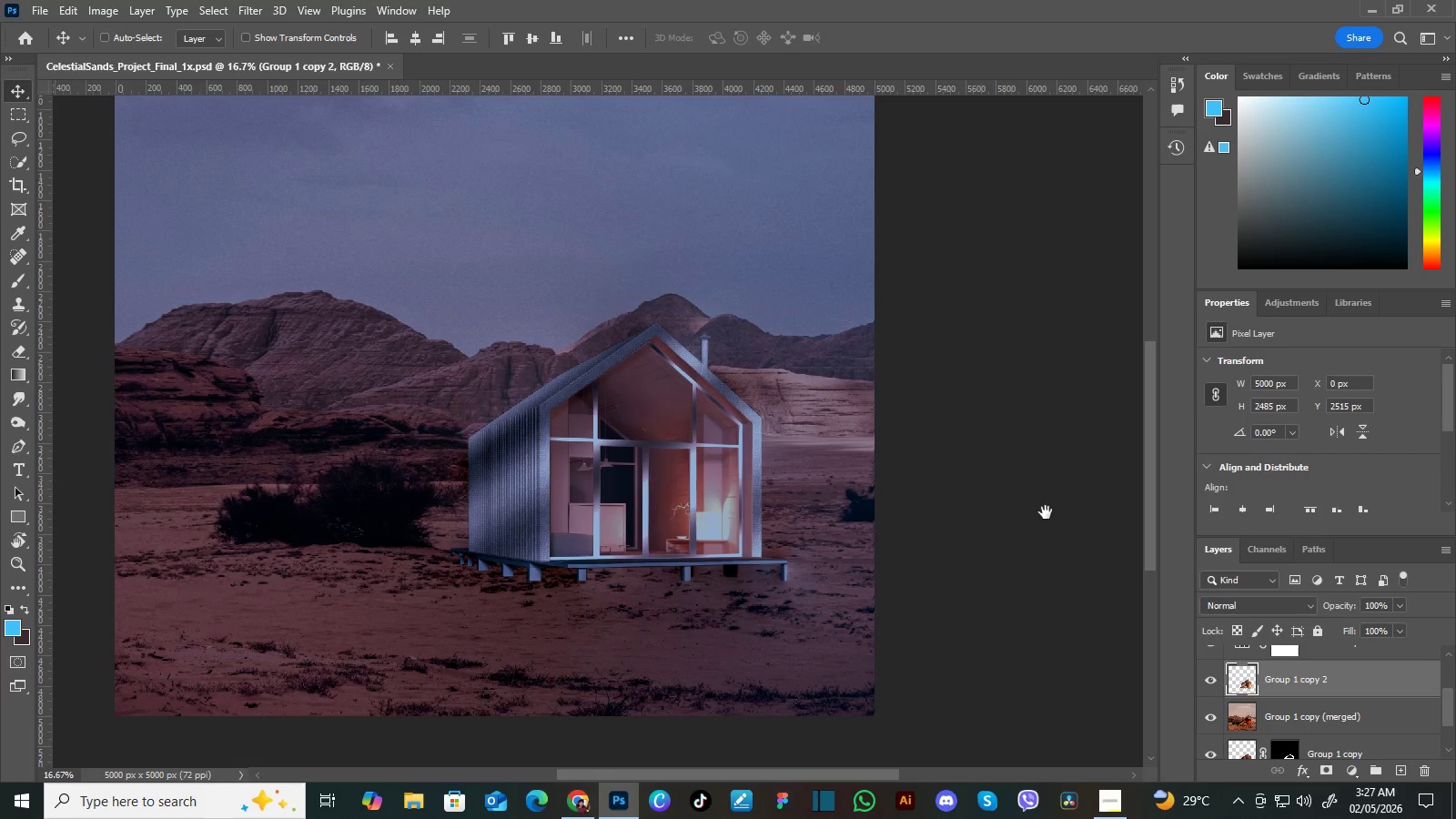 
hold_key(key=Space, duration=0.8)
 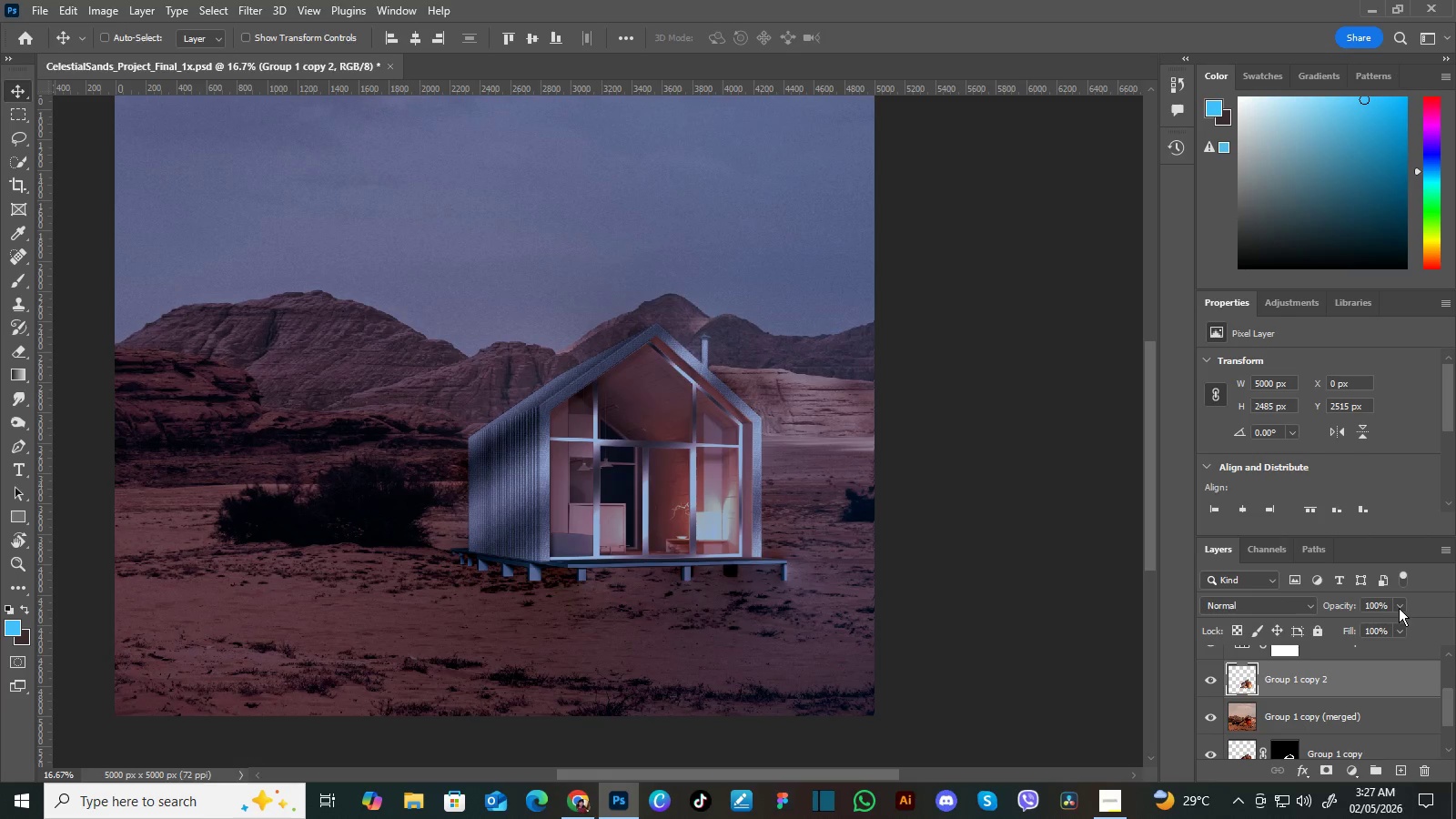 
left_click_drag(start_coordinate=[1050, 506], to_coordinate=[1046, 512])
 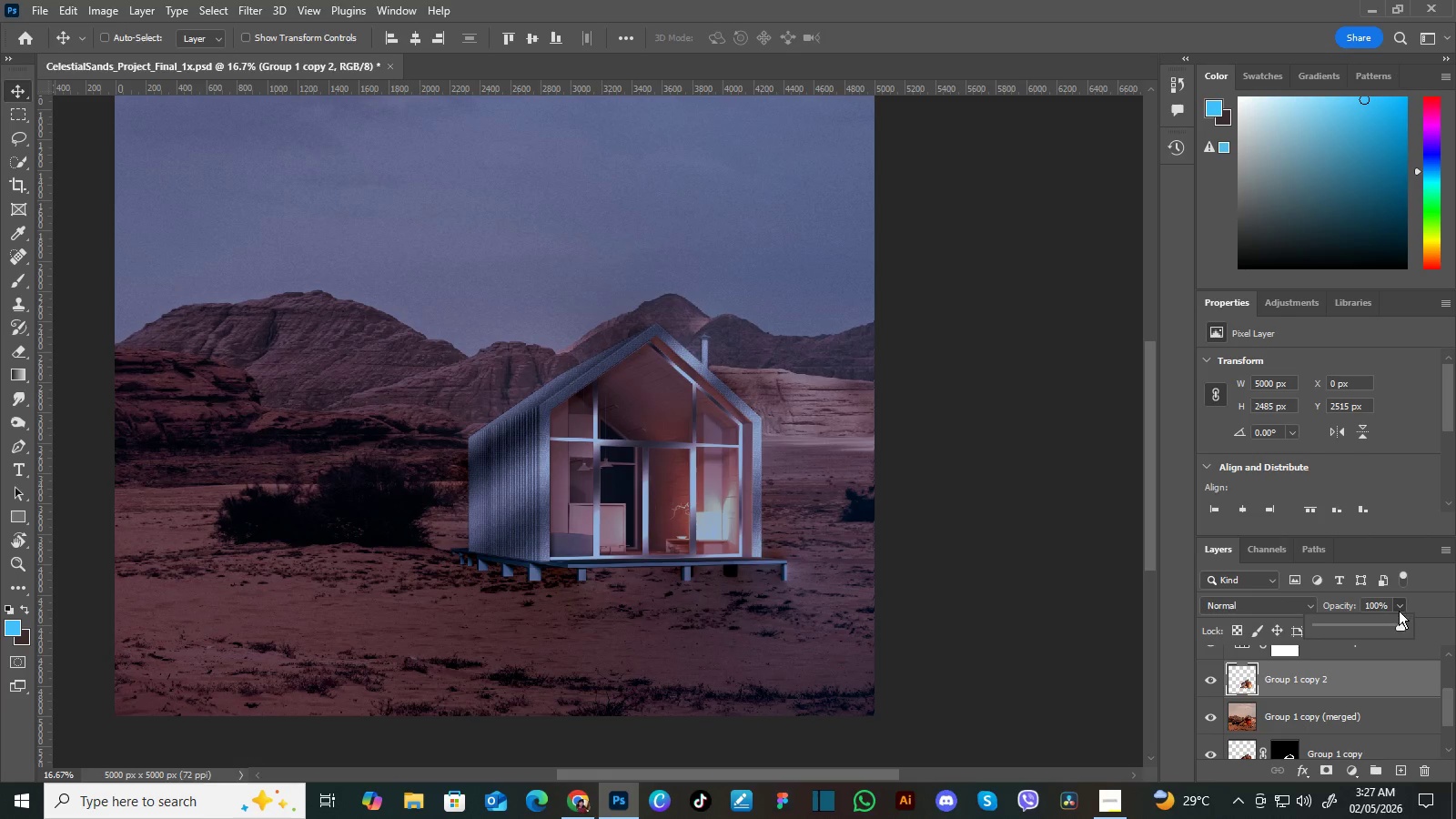 
left_click([1399, 608])
 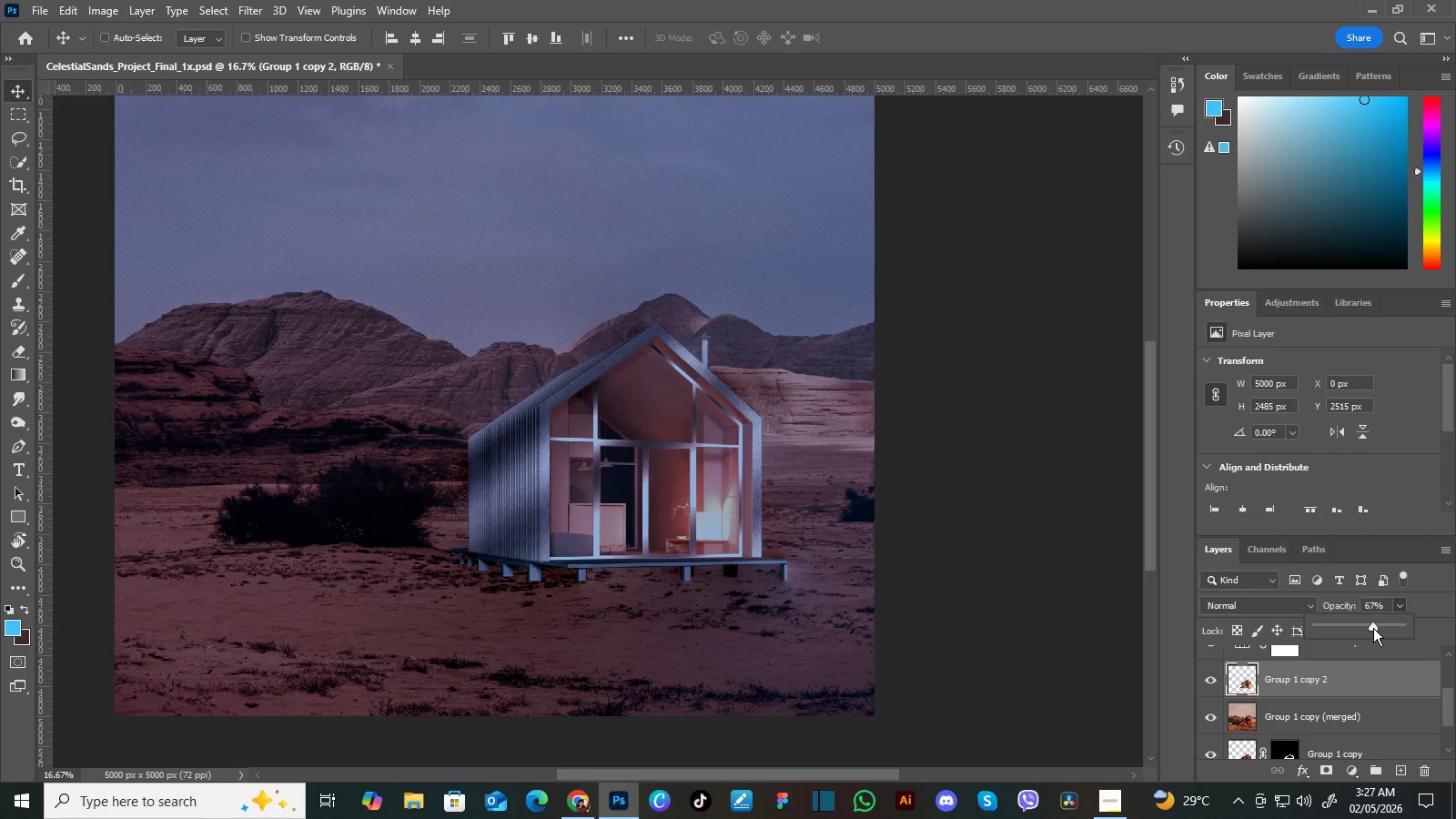 
left_click_drag(start_coordinate=[1399, 624], to_coordinate=[1373, 628])
 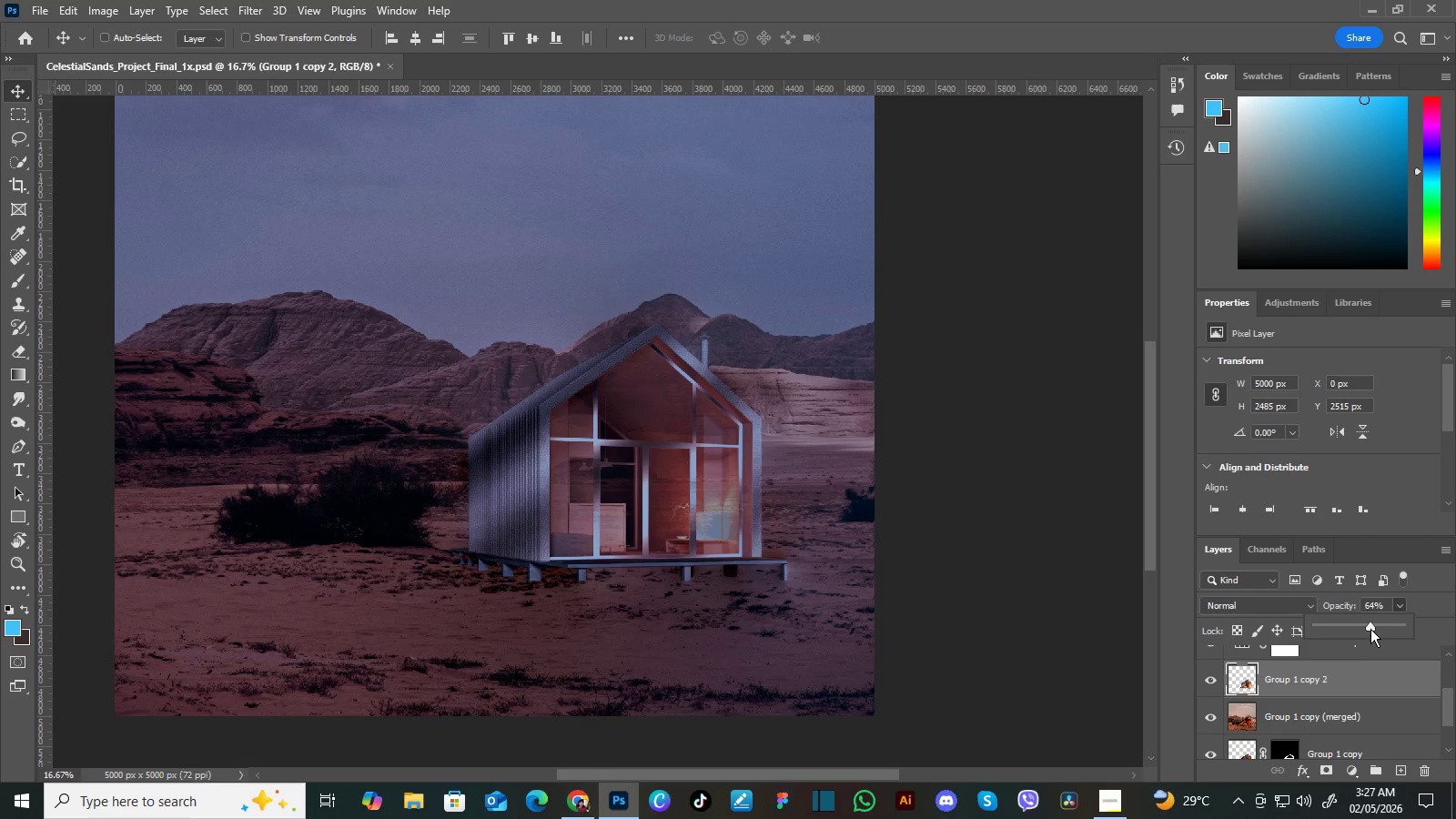 
left_click_drag(start_coordinate=[1374, 627], to_coordinate=[1370, 629])
 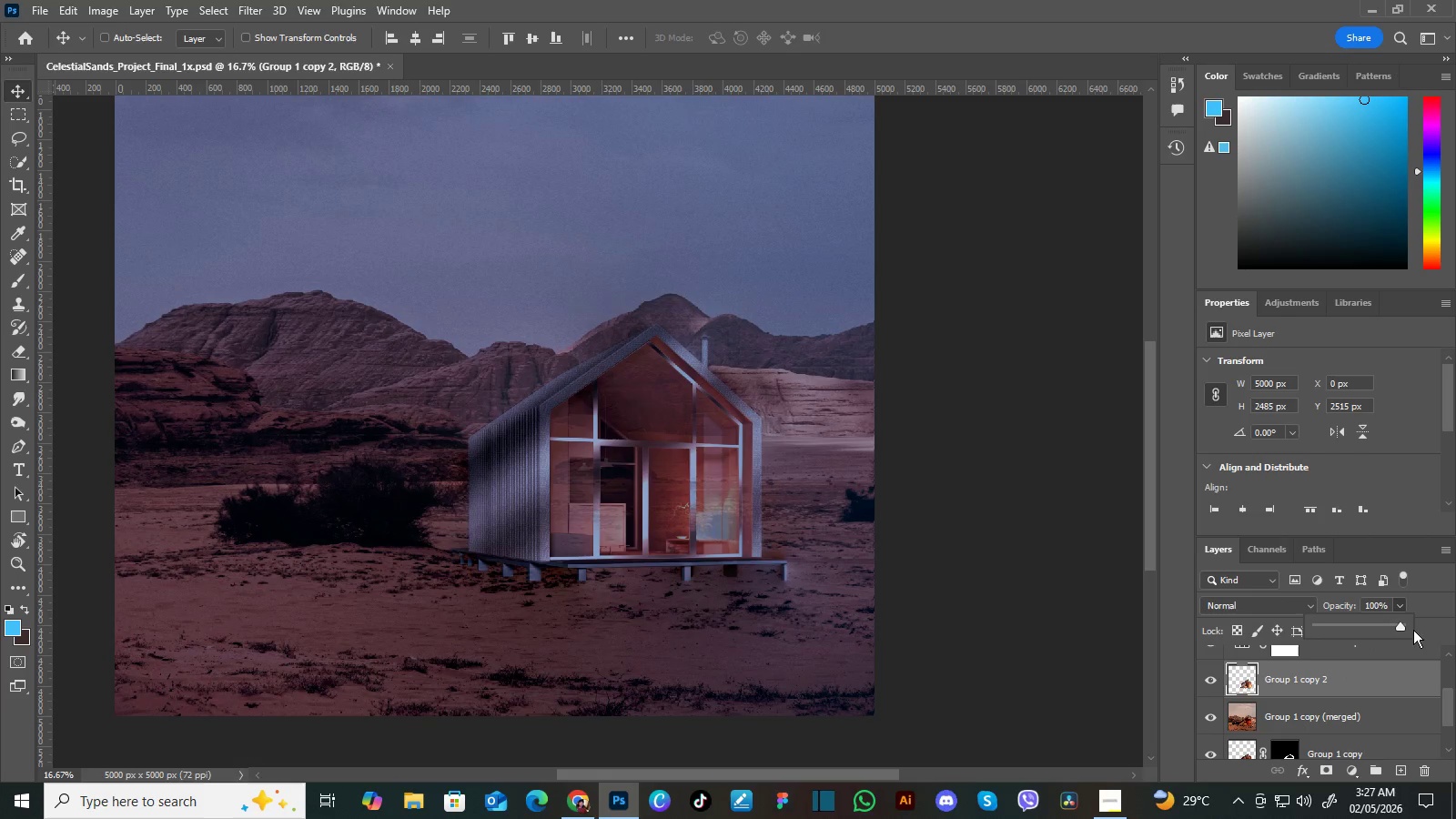 
left_click_drag(start_coordinate=[1370, 629], to_coordinate=[1428, 630])
 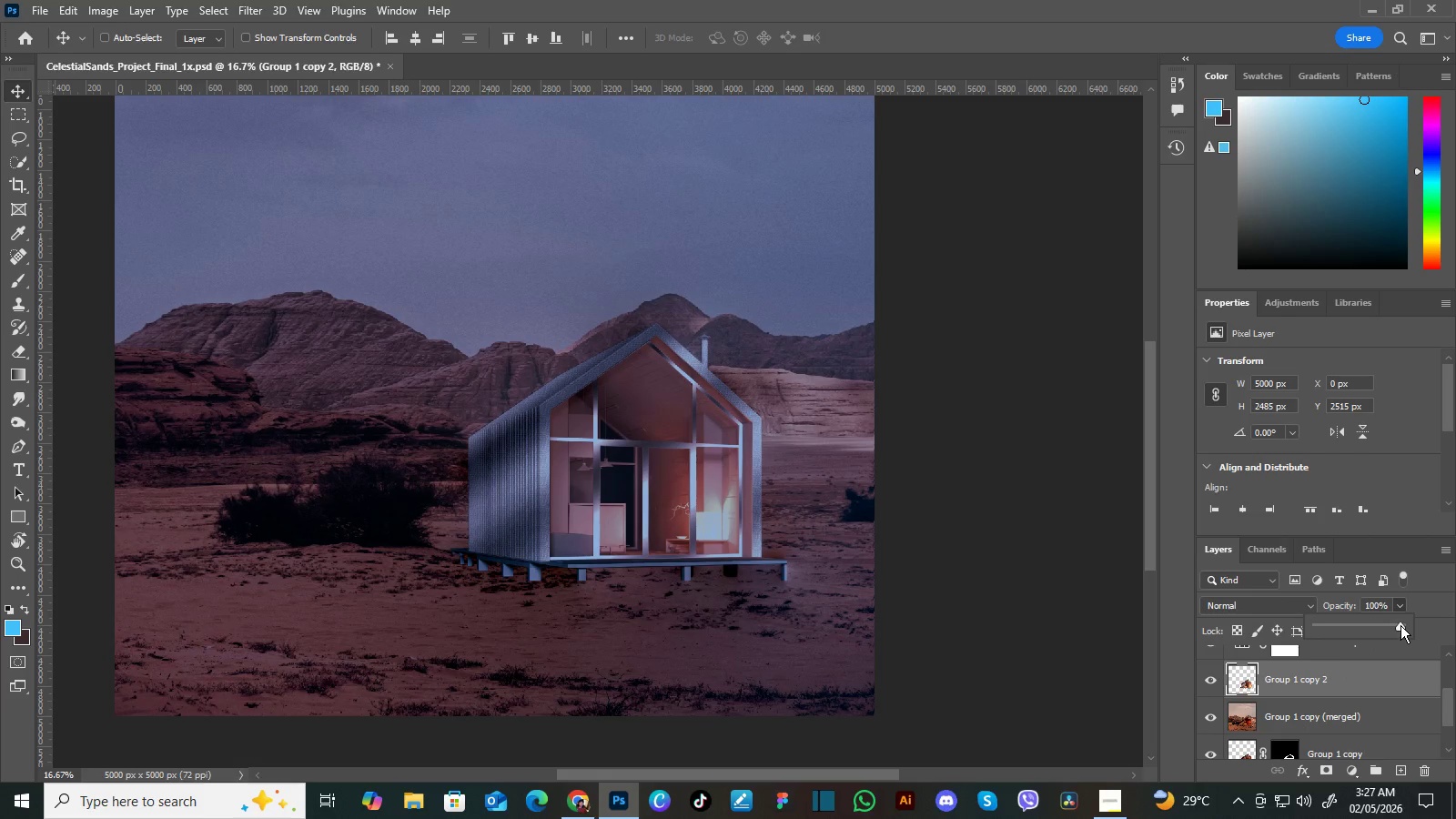 
left_click_drag(start_coordinate=[1400, 625], to_coordinate=[1433, 628])
 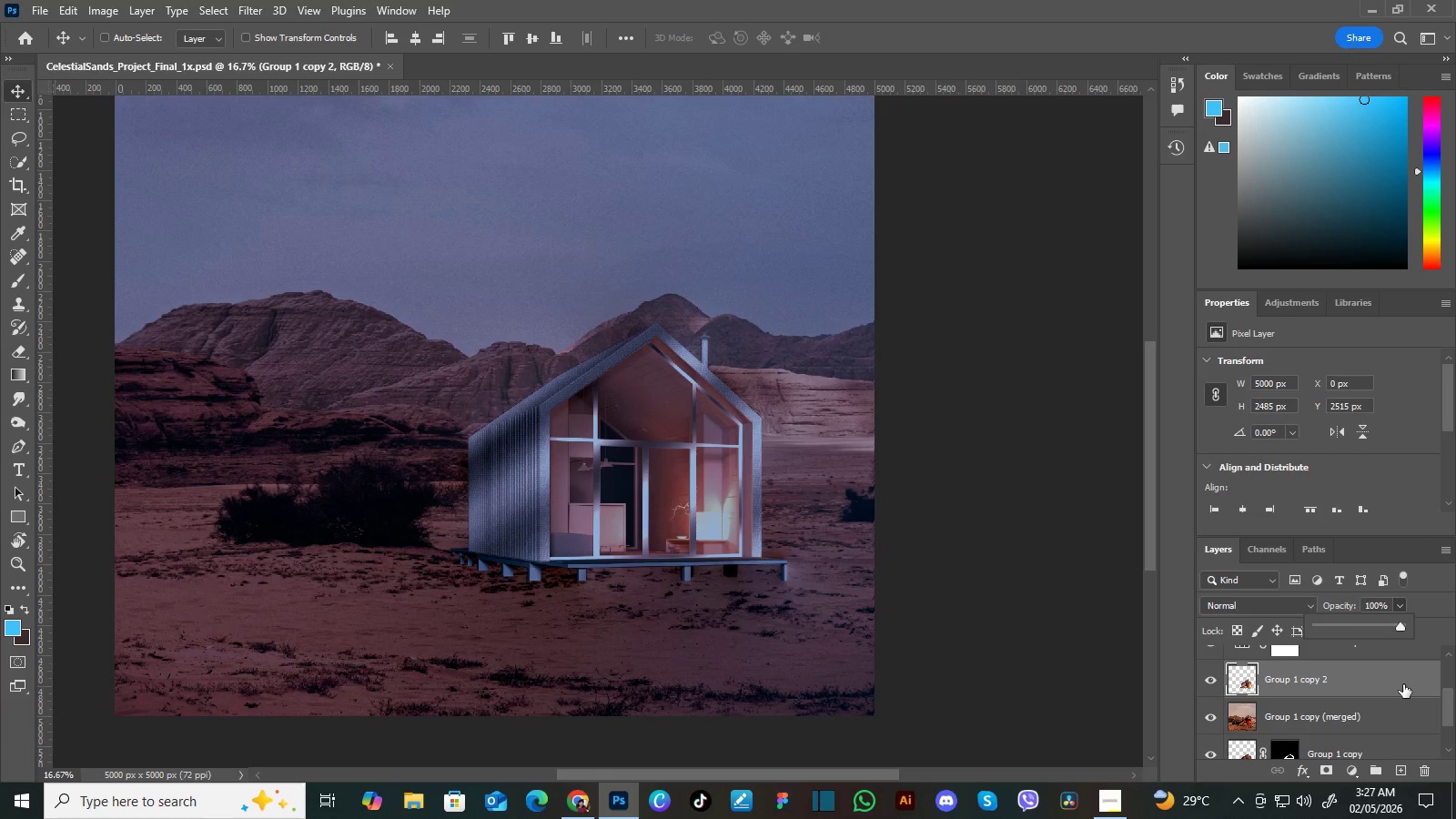 
wait(5.69)
 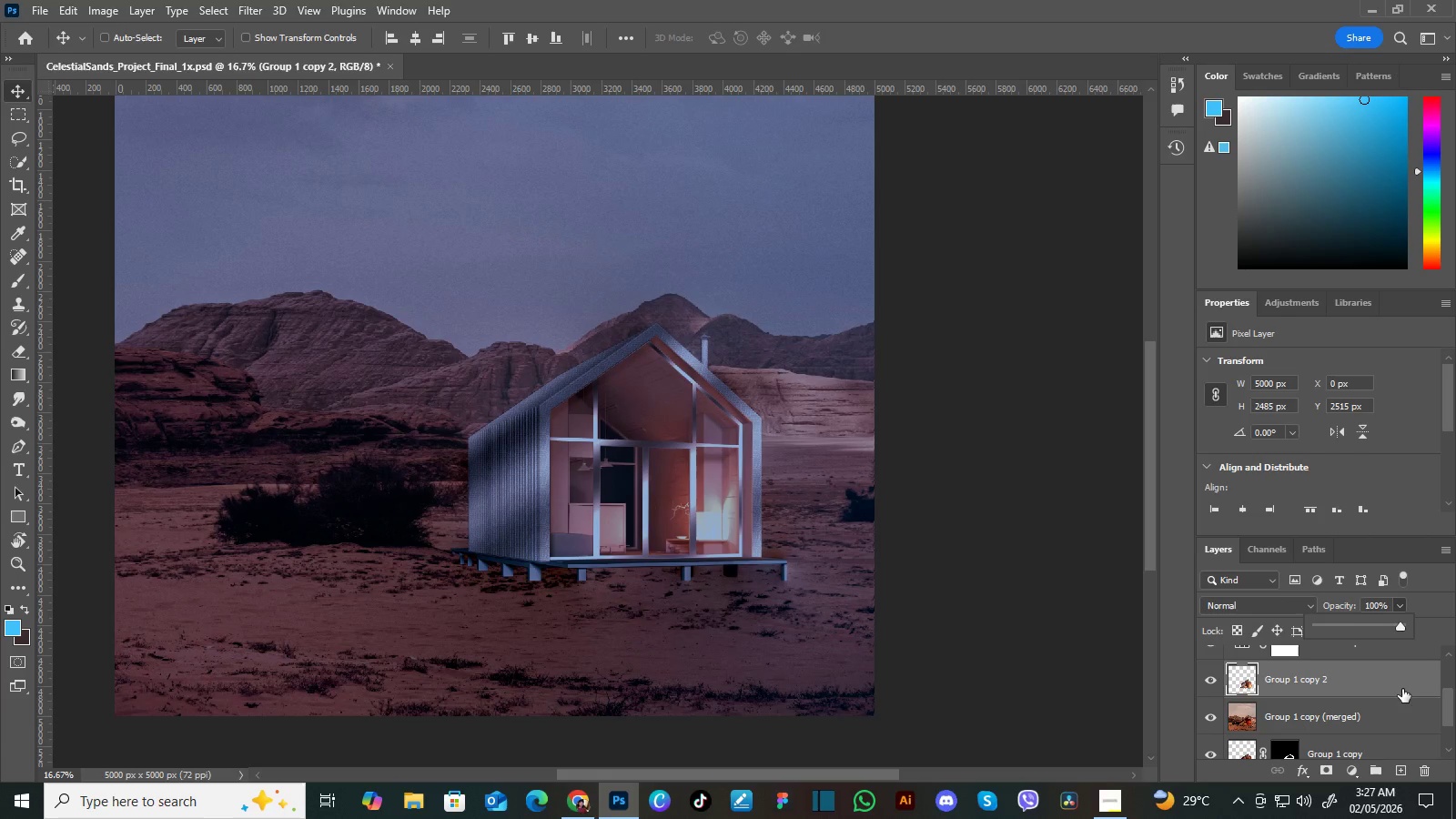 
left_click_drag(start_coordinate=[1403, 683], to_coordinate=[1403, 767])
 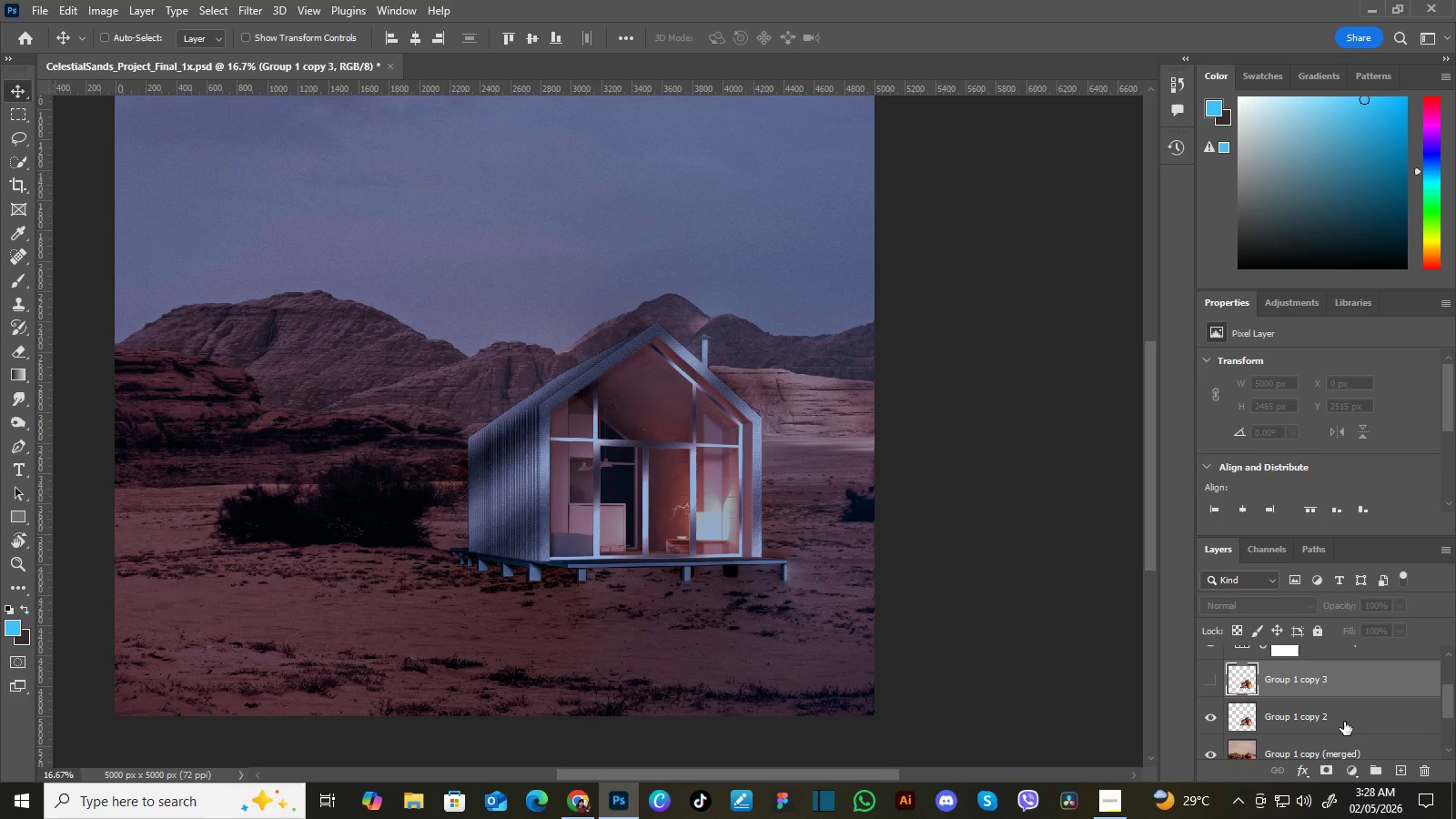 
left_click([1209, 680])
 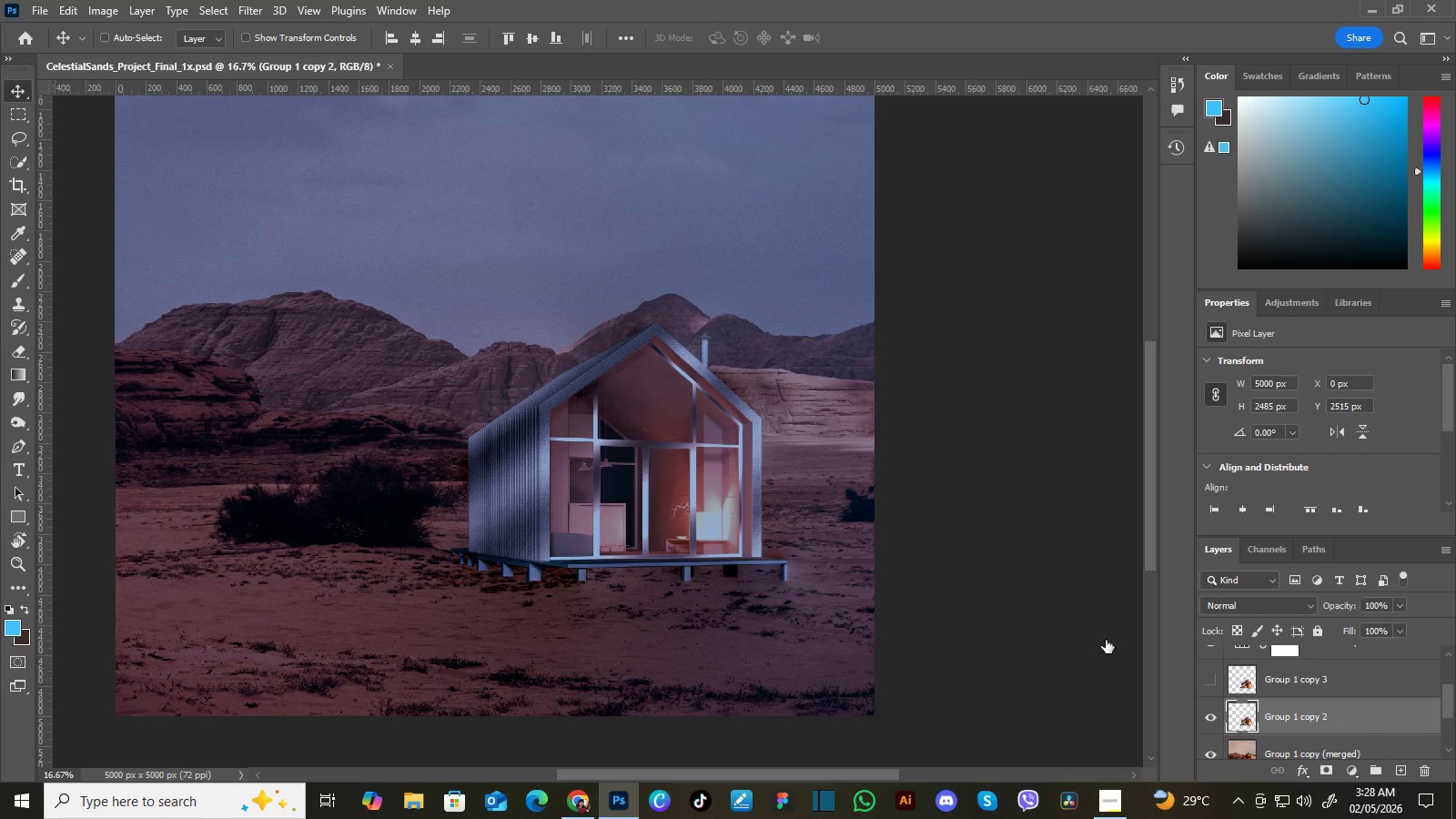 
left_click([1366, 723])
 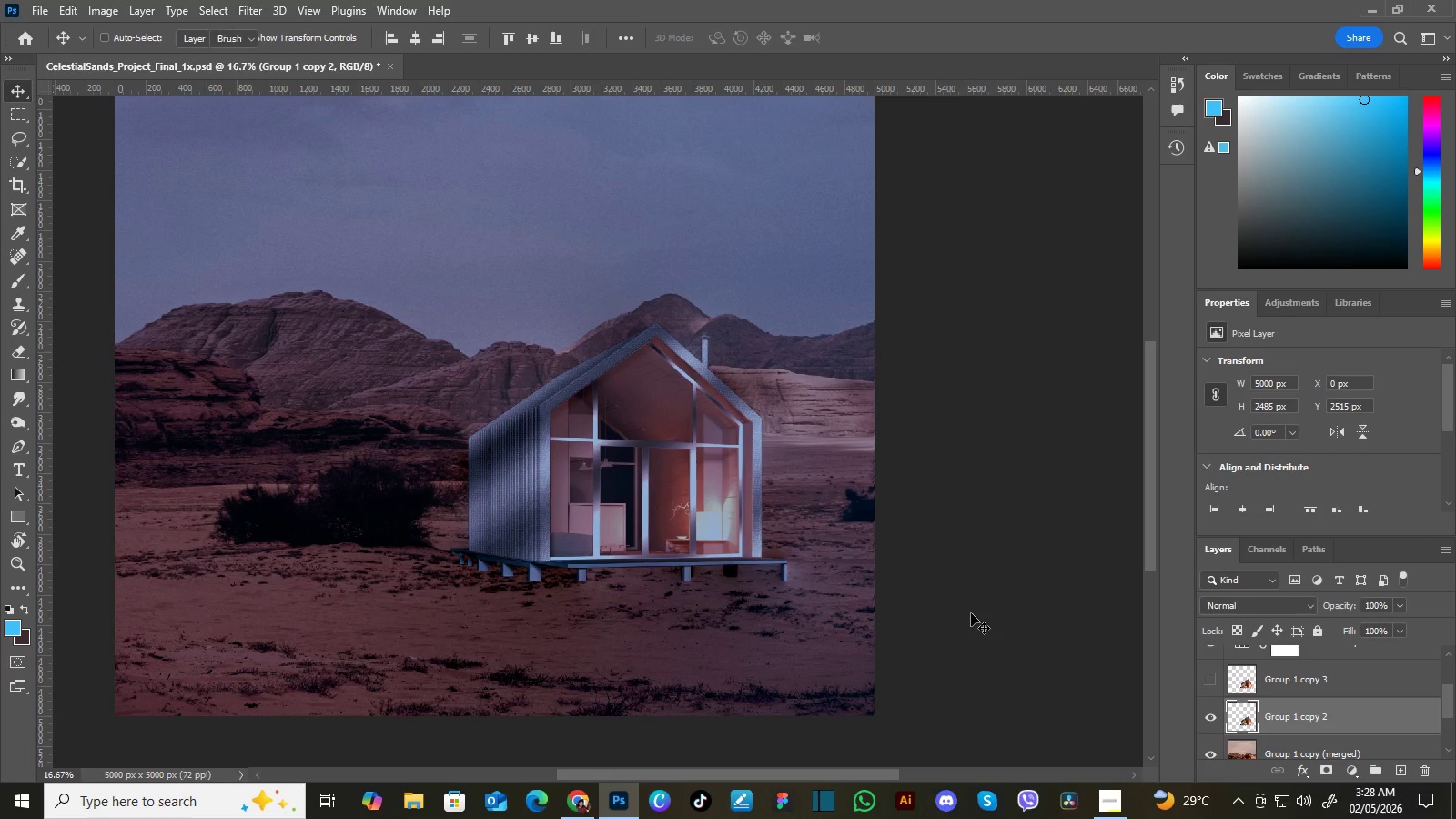 
key(E)
 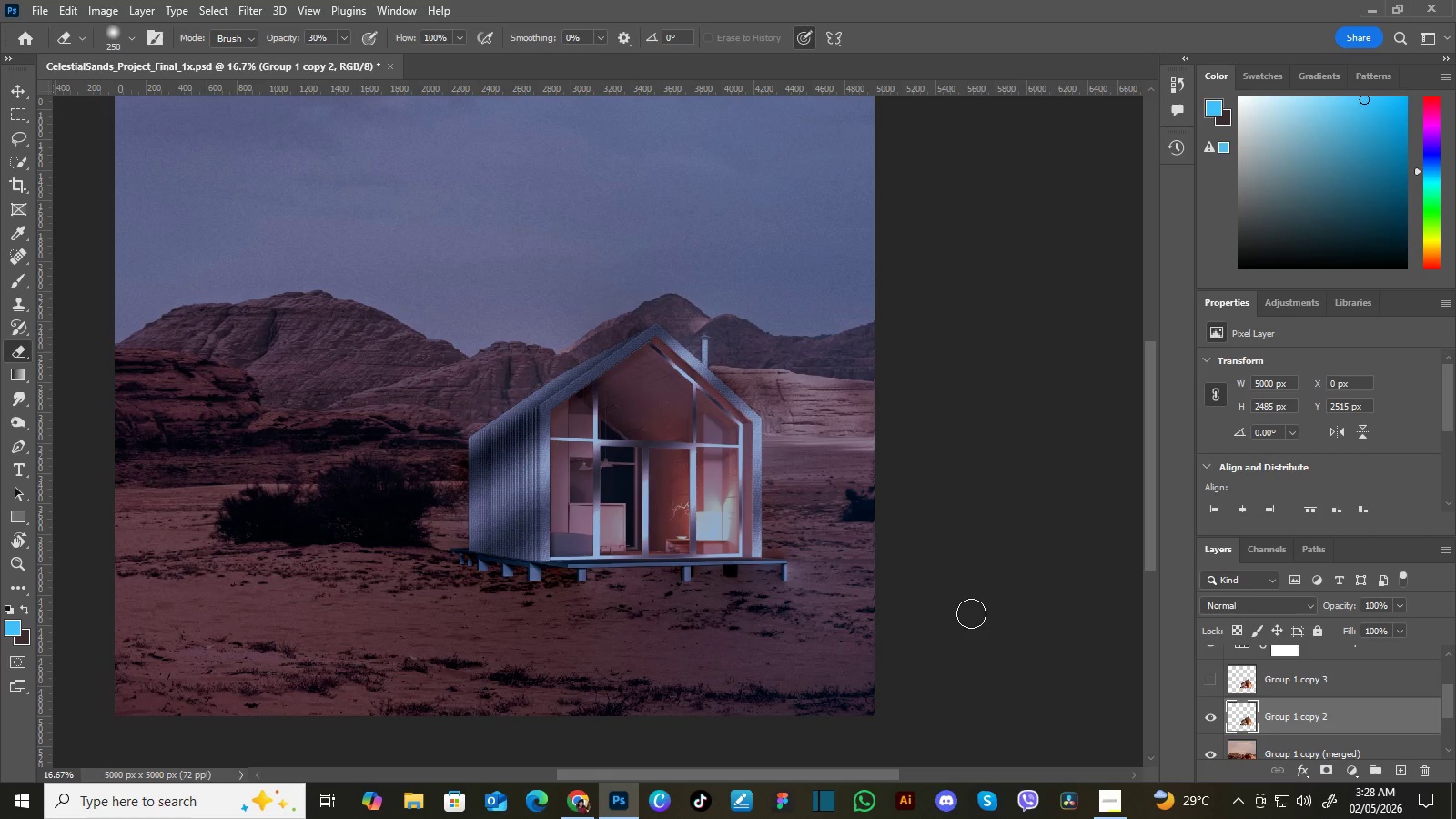 
key(BracketRight)
 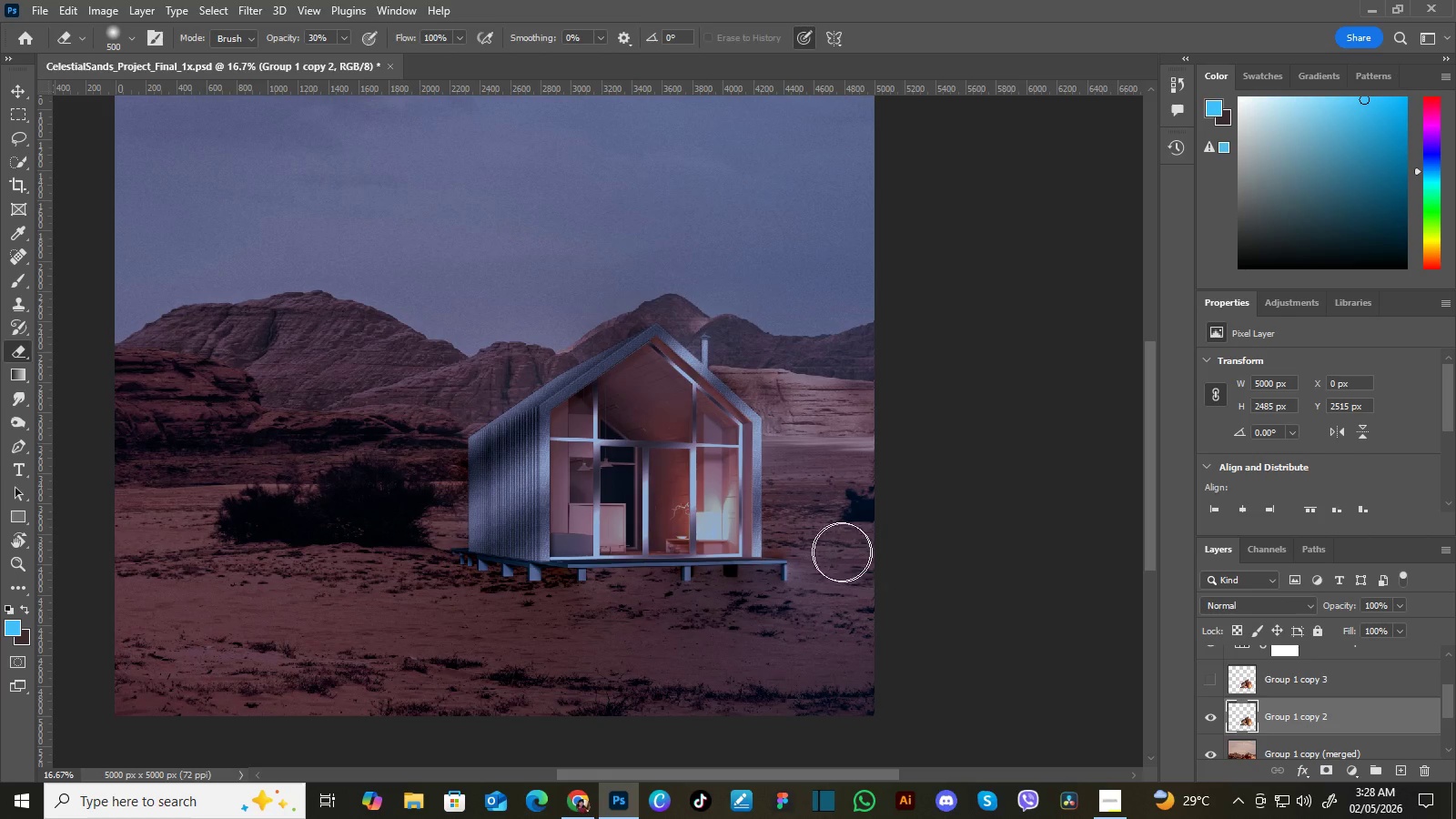 
key(BracketRight)
 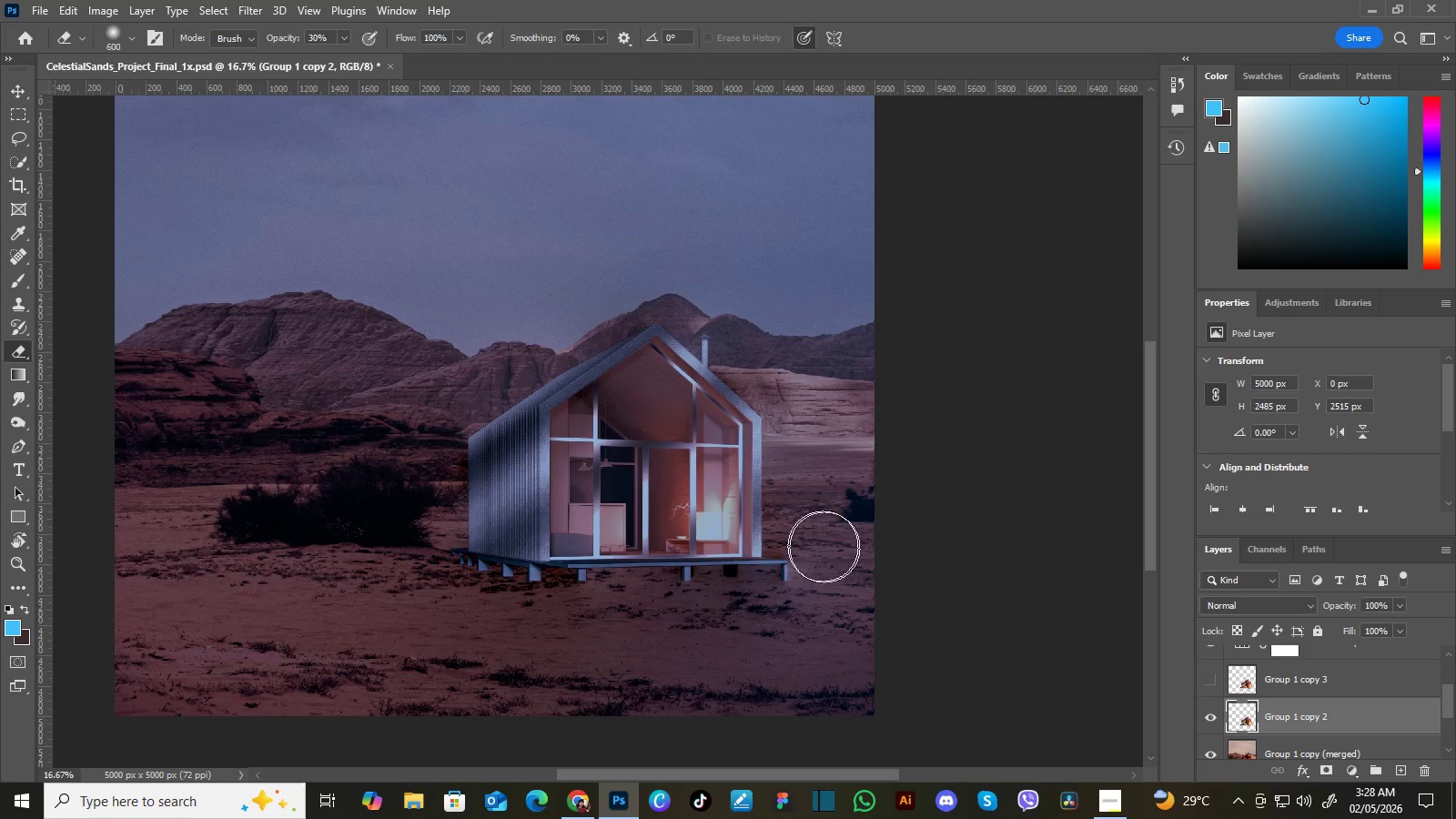 
key(BracketRight)
 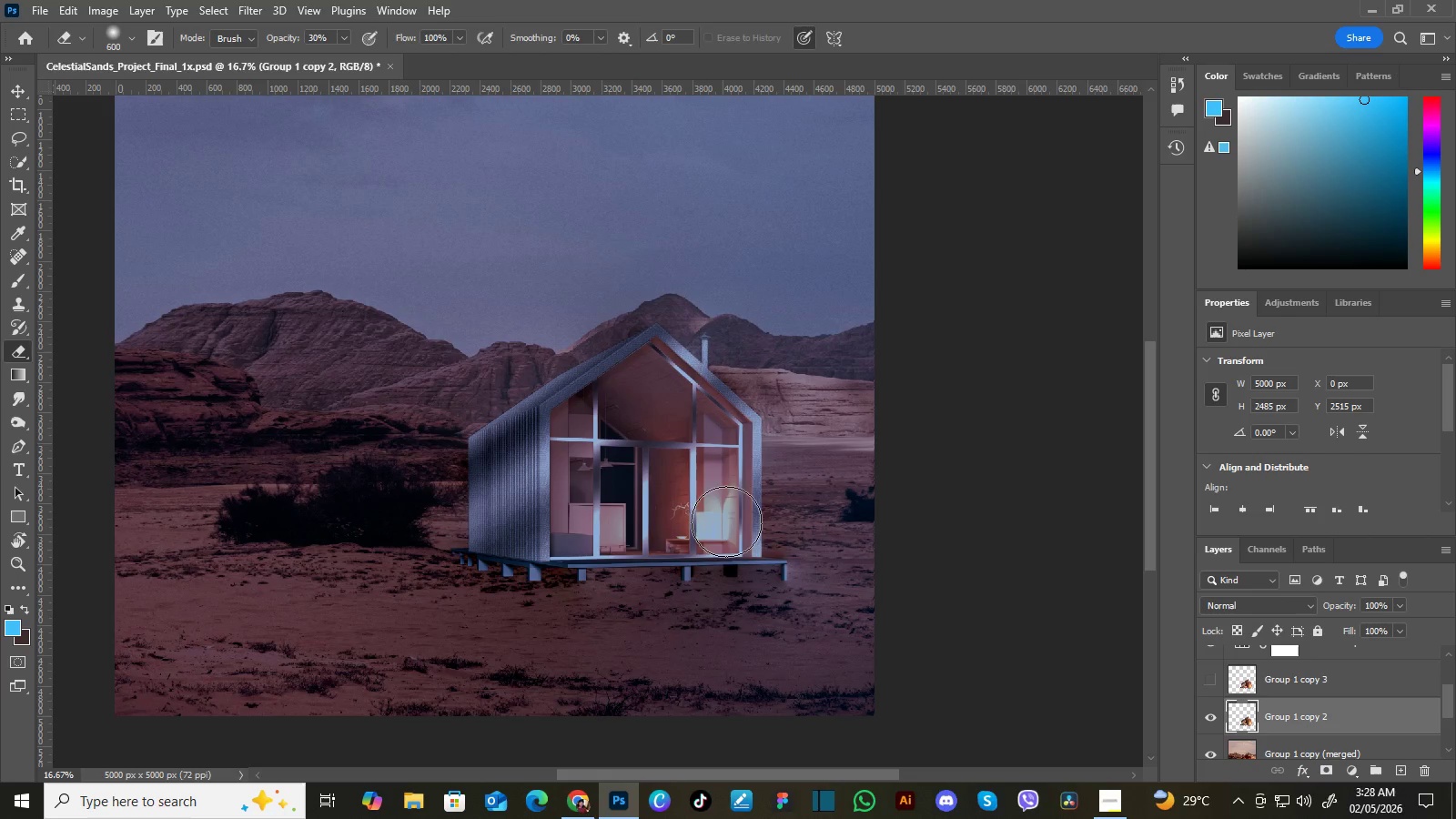 
key(BracketRight)
 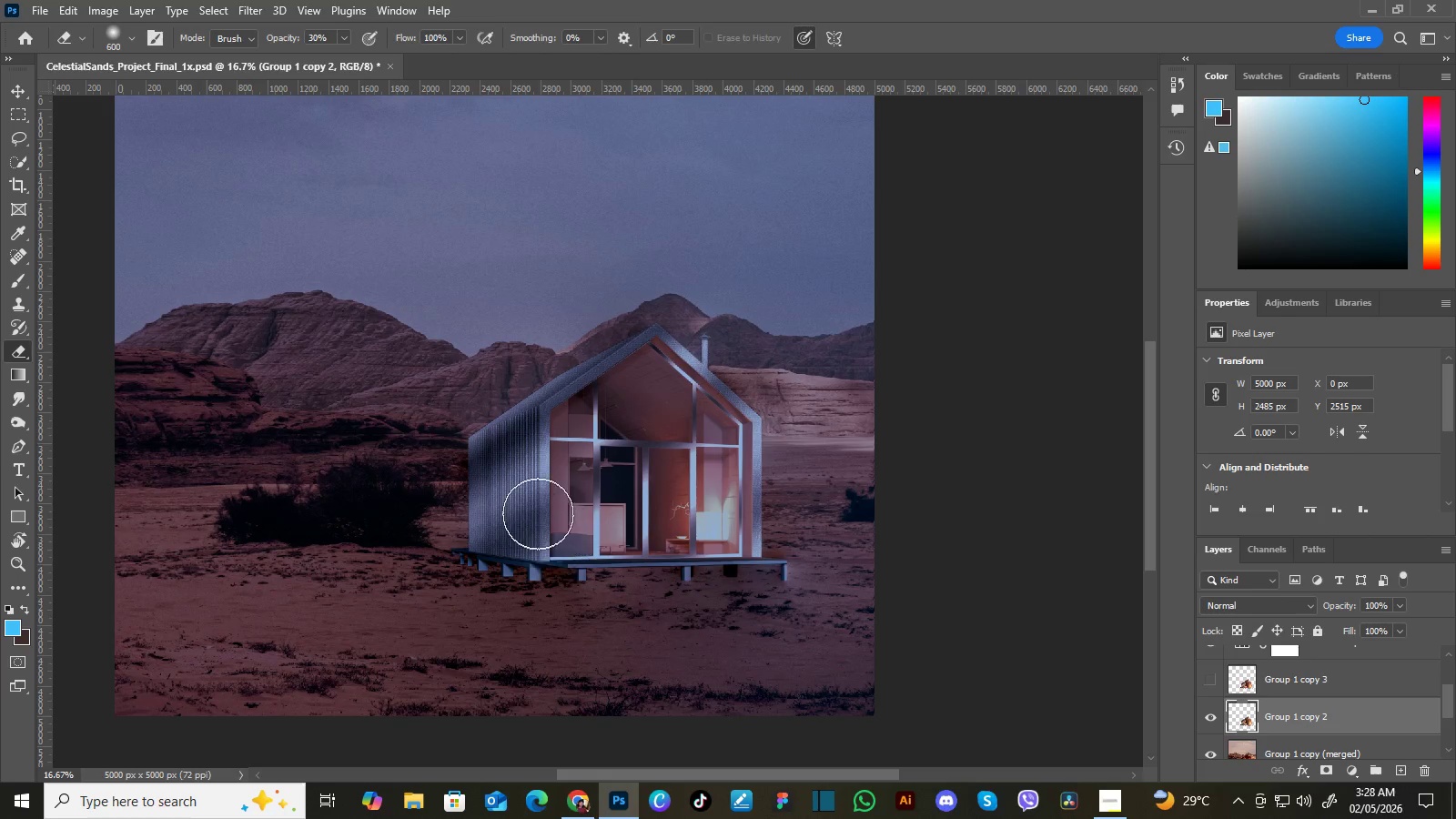 
wait(6.08)
 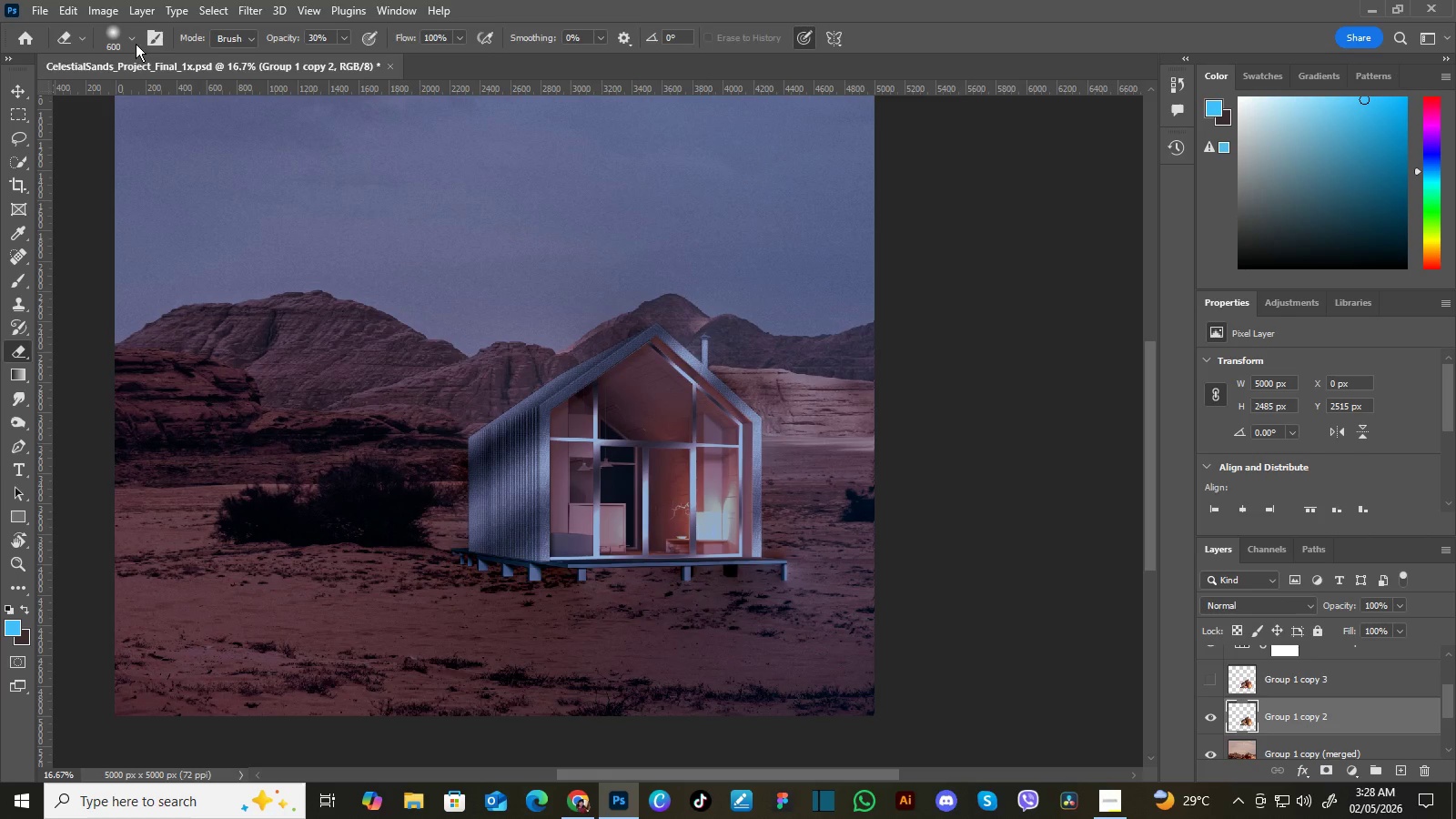 
left_click_drag(start_coordinate=[546, 526], to_coordinate=[795, 531])
 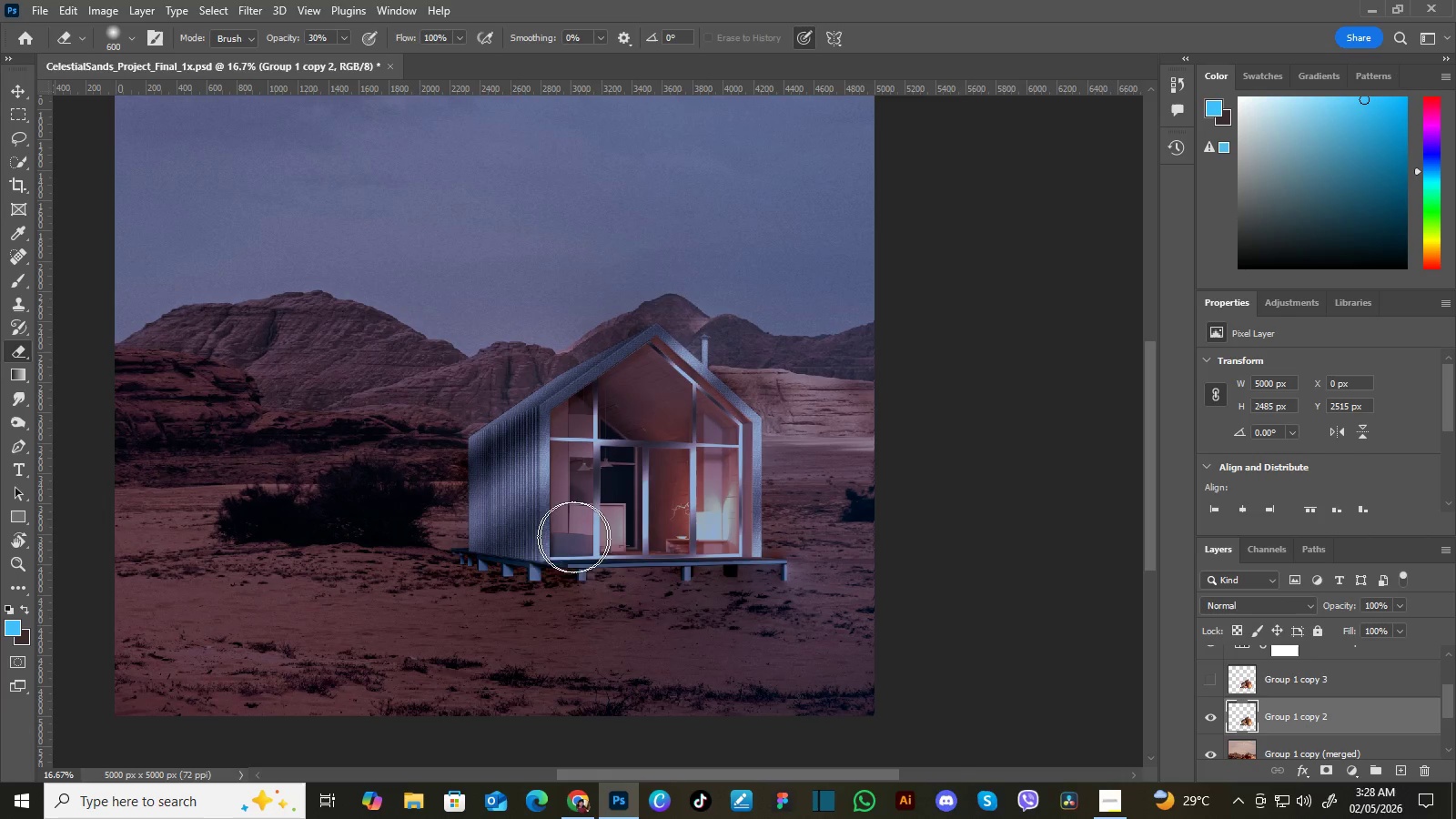 
left_click_drag(start_coordinate=[803, 528], to_coordinate=[501, 544])
 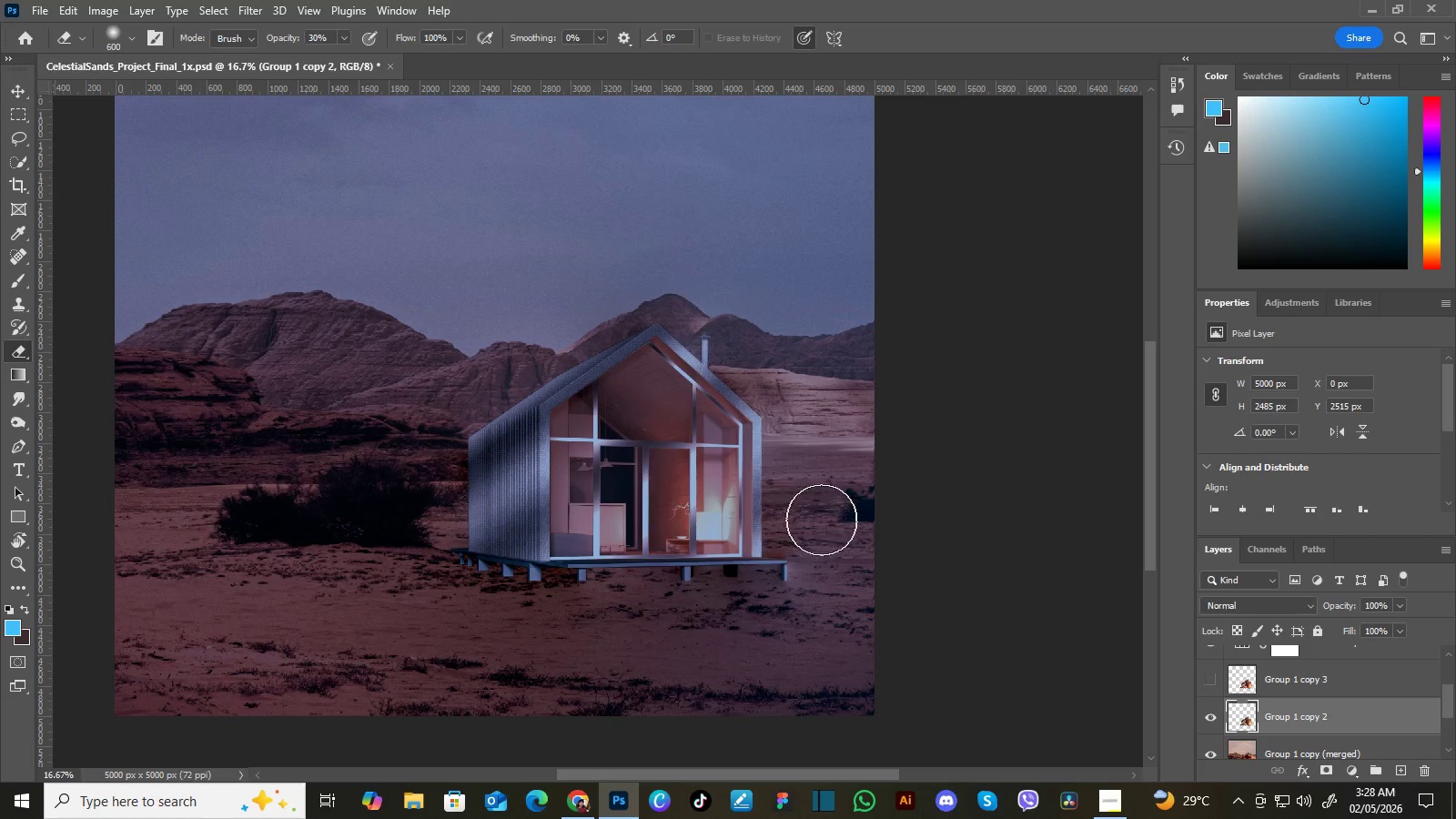 
left_click_drag(start_coordinate=[554, 525], to_coordinate=[804, 521])
 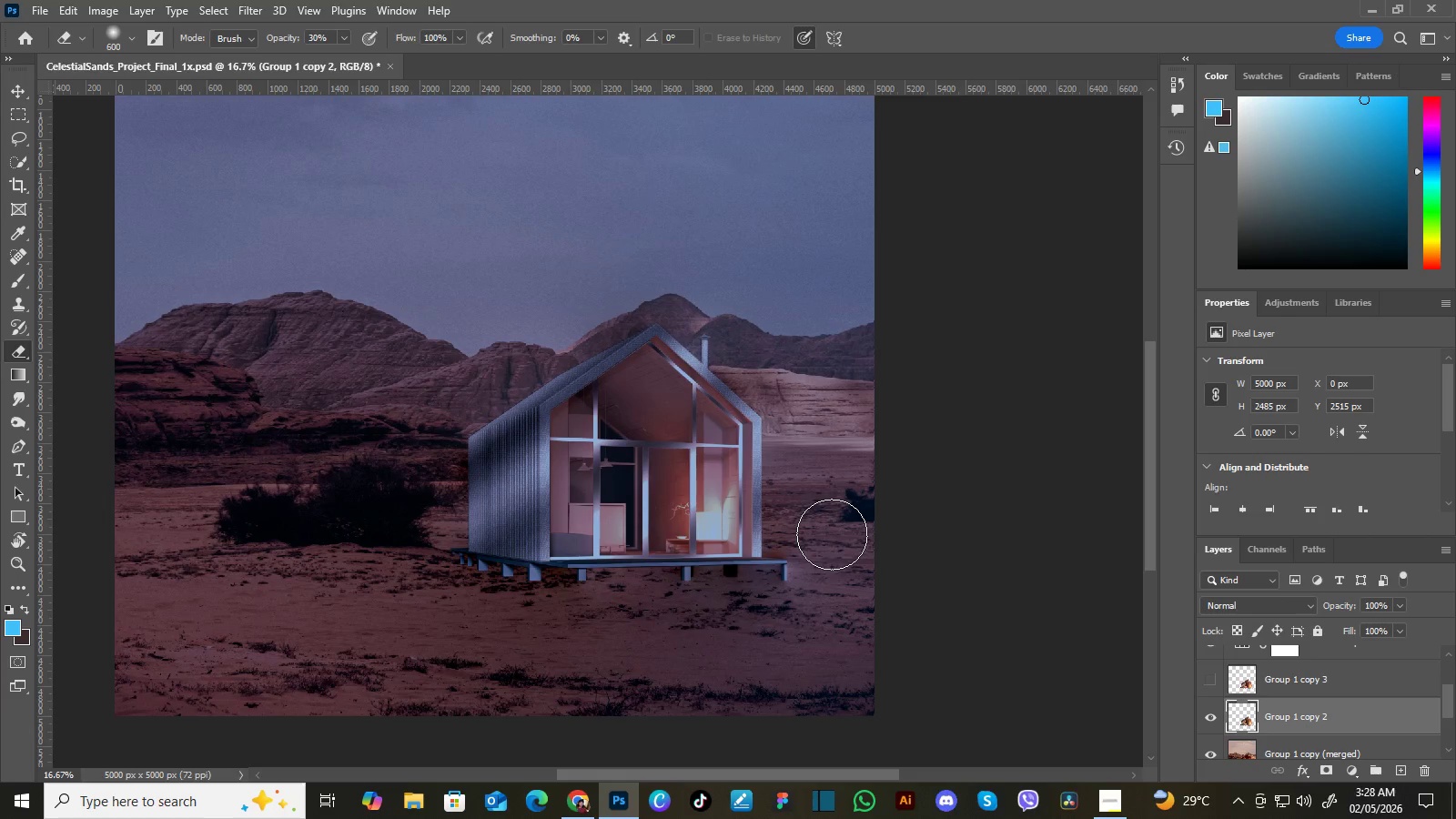 
type(eee)
 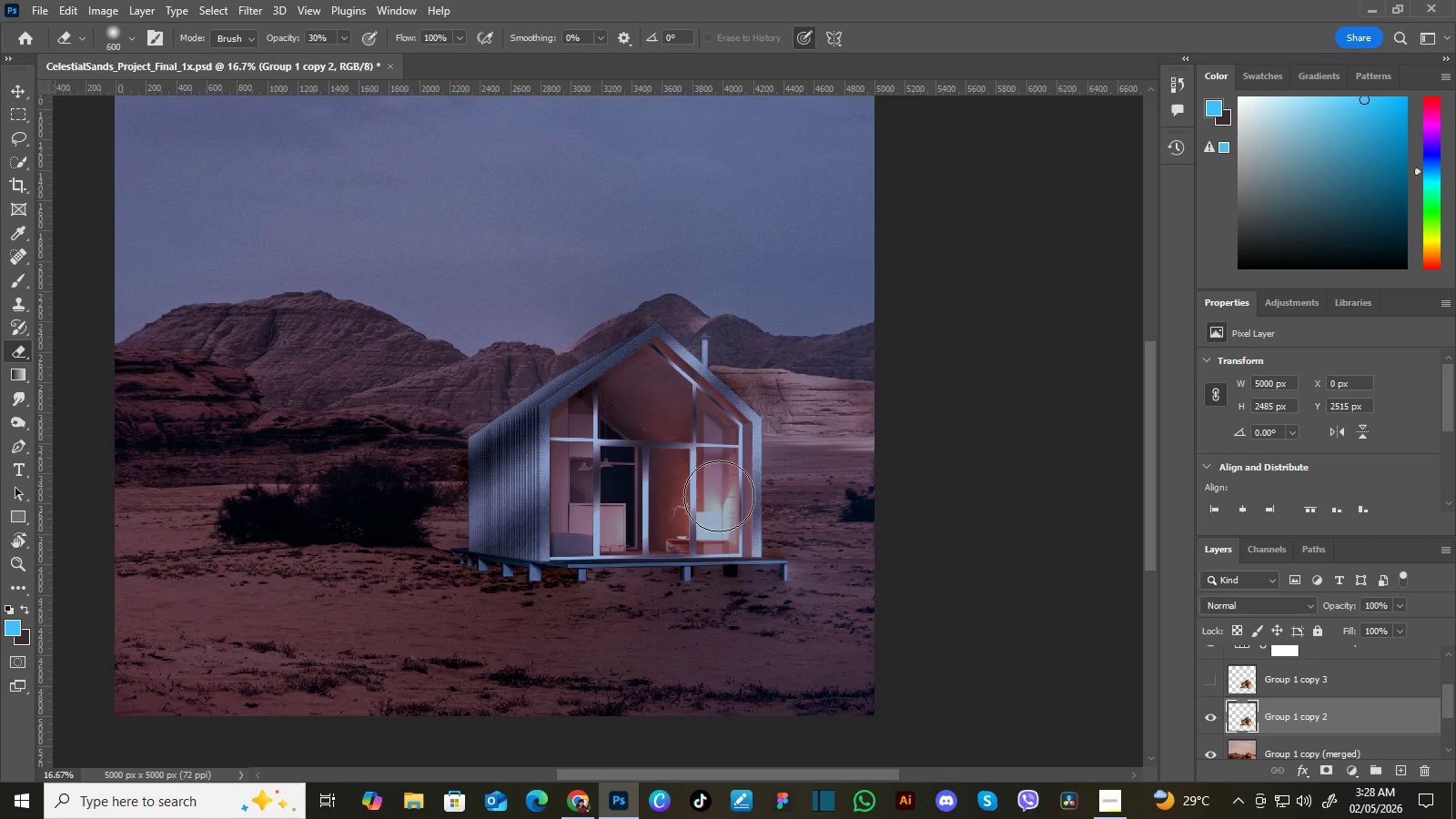 
key(E)
 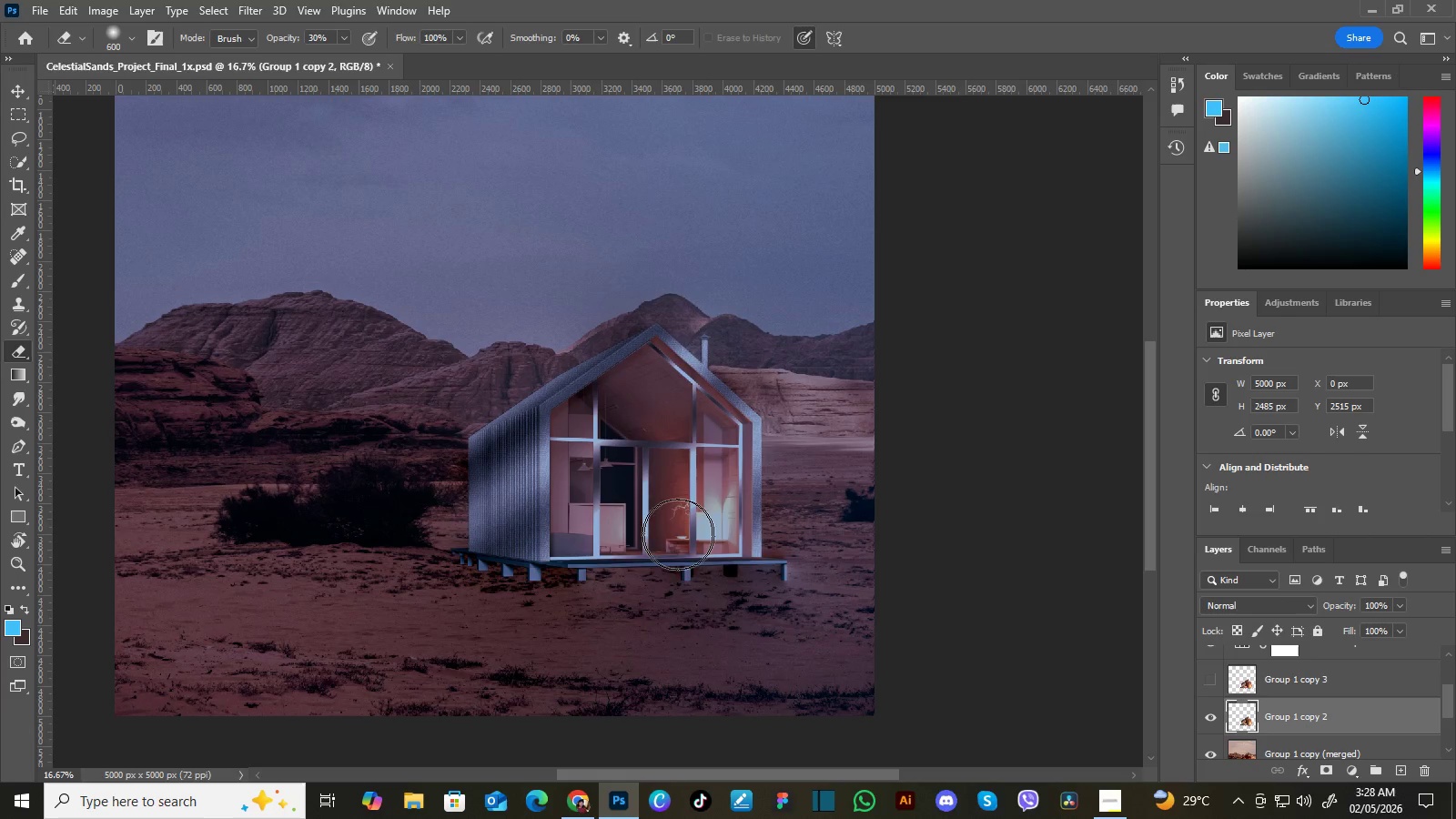 
left_click_drag(start_coordinate=[699, 531], to_coordinate=[583, 535])
 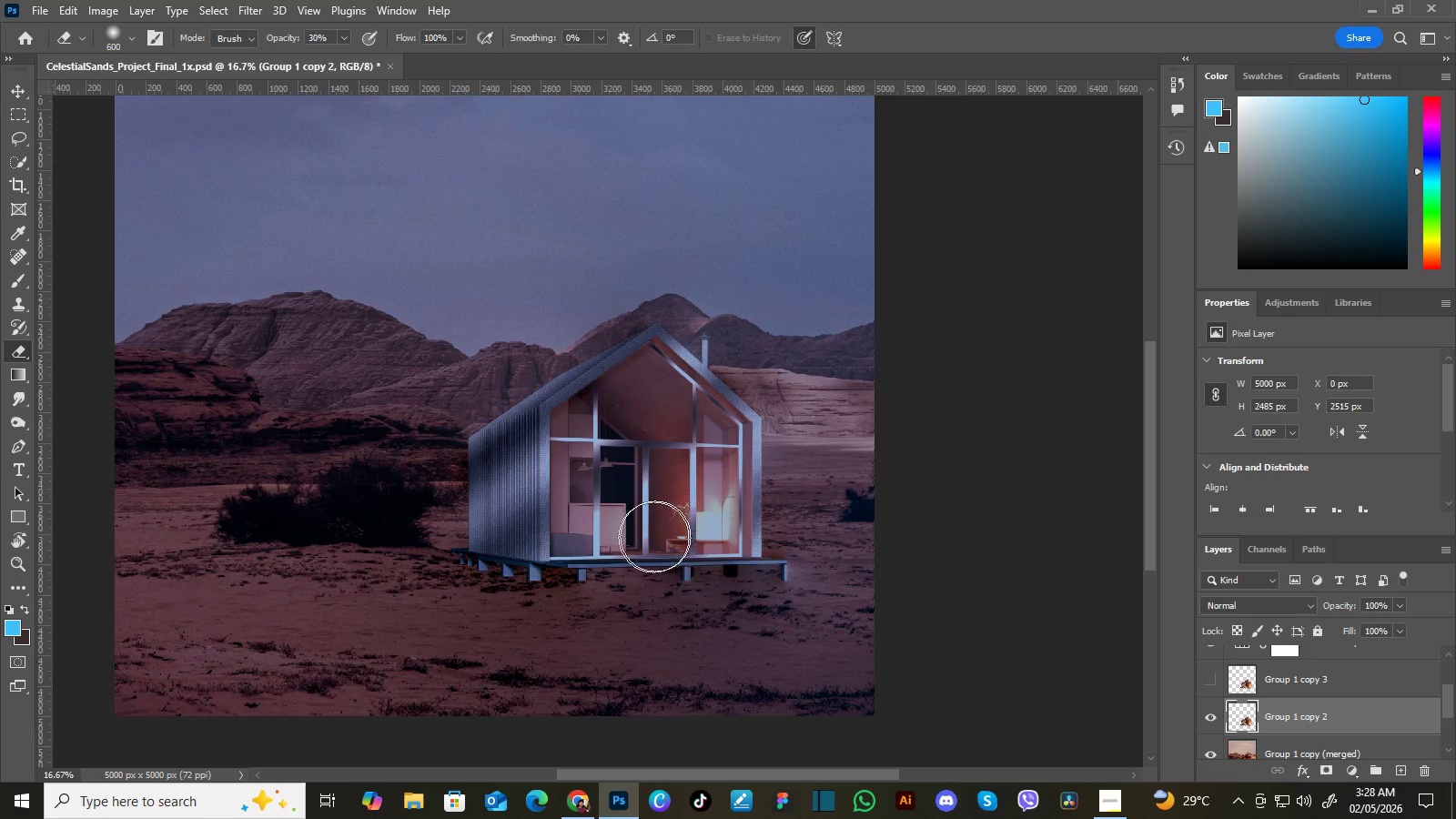 
left_click_drag(start_coordinate=[619, 529], to_coordinate=[746, 531])
 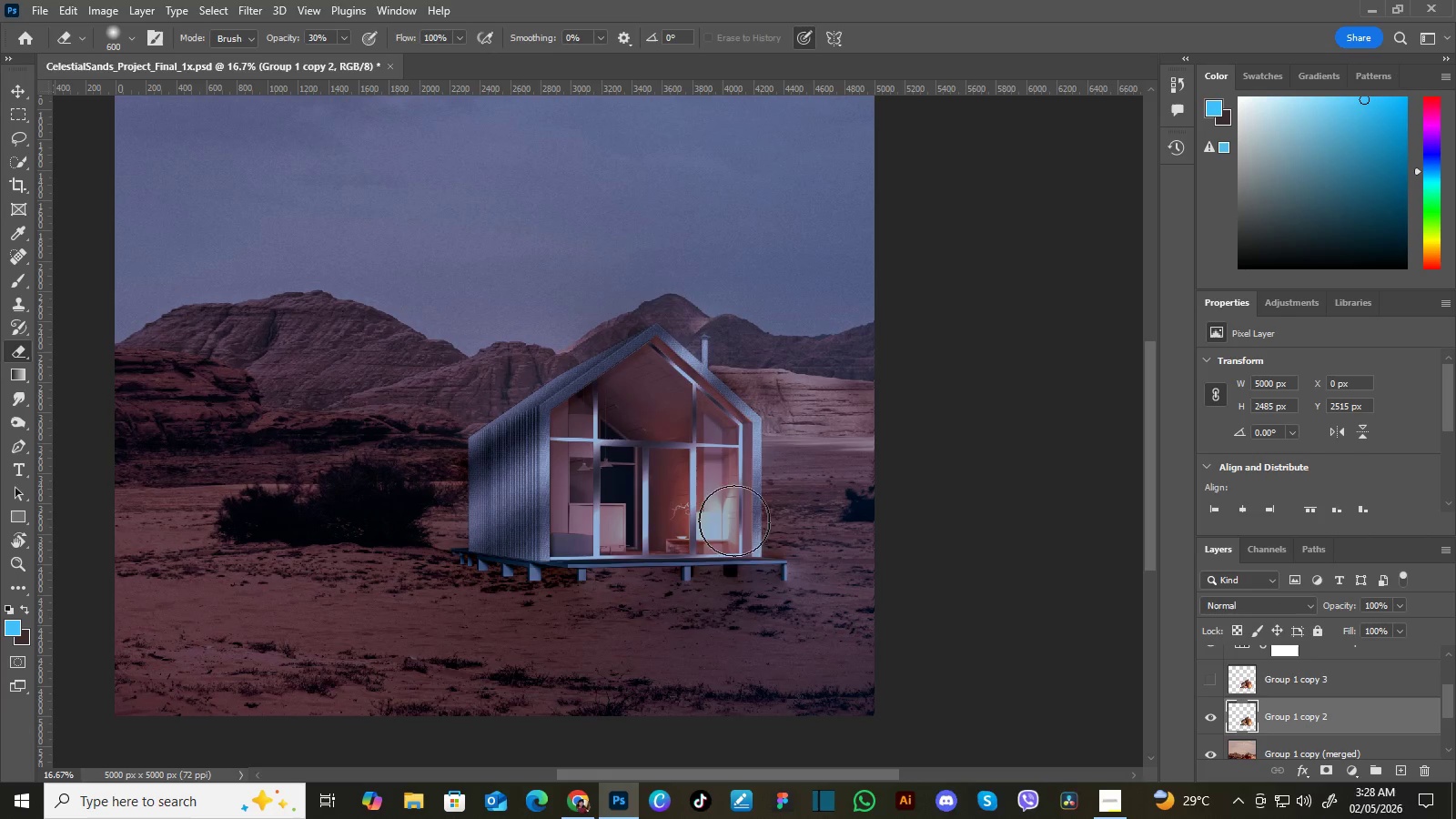 
left_click_drag(start_coordinate=[726, 532], to_coordinate=[653, 537])
 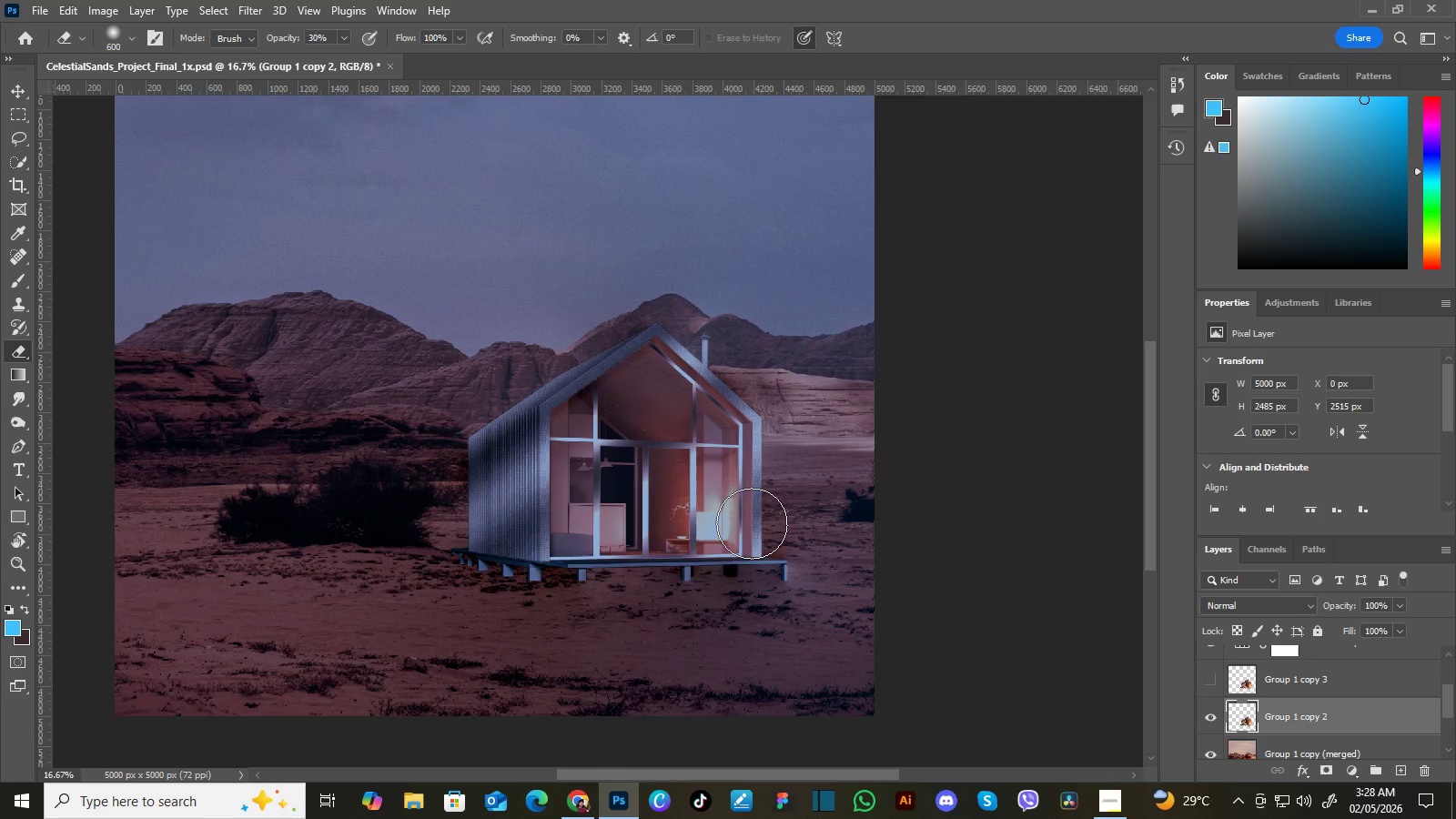 
left_click_drag(start_coordinate=[733, 523], to_coordinate=[668, 535])
 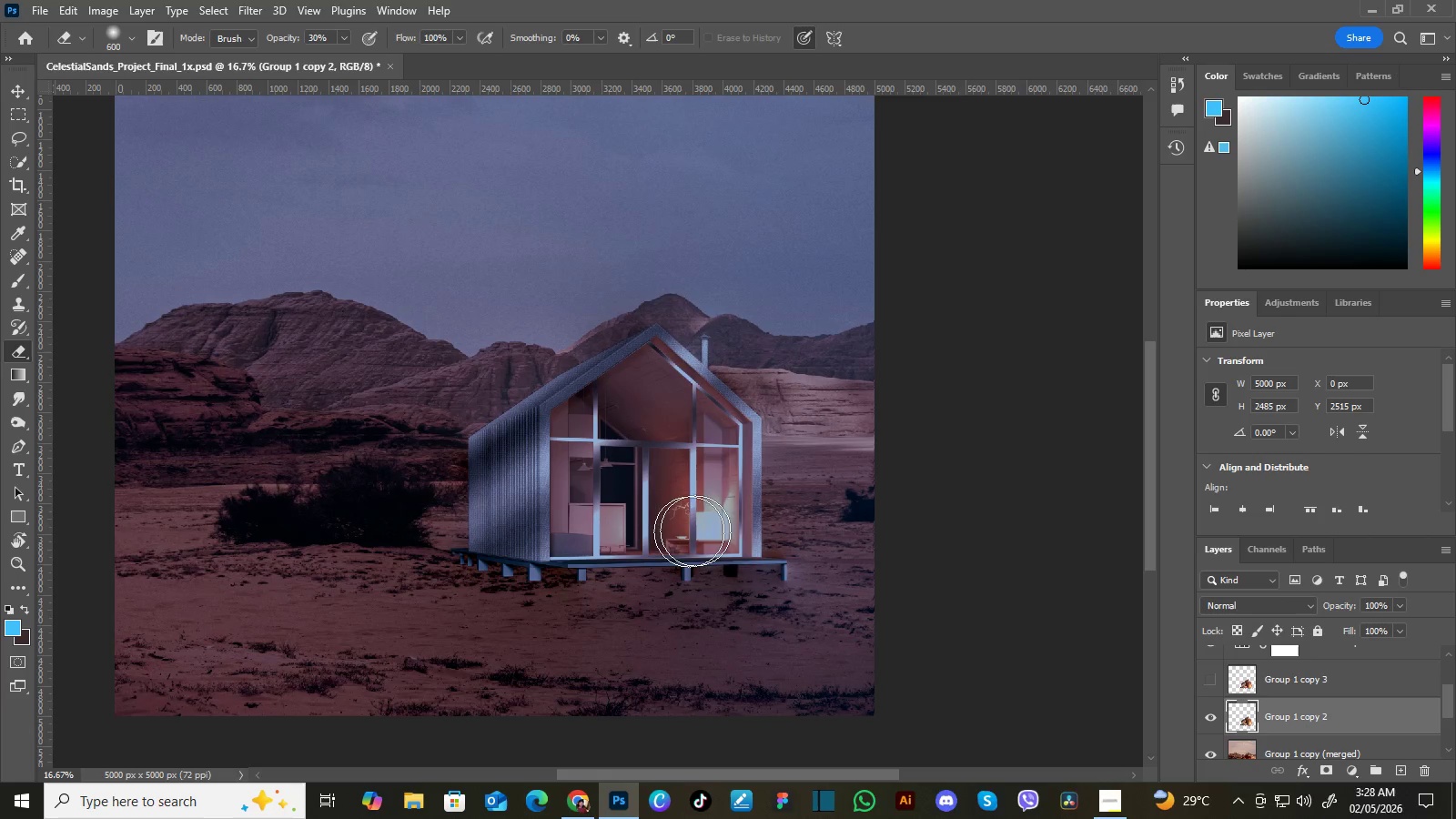 
left_click_drag(start_coordinate=[751, 521], to_coordinate=[713, 540])
 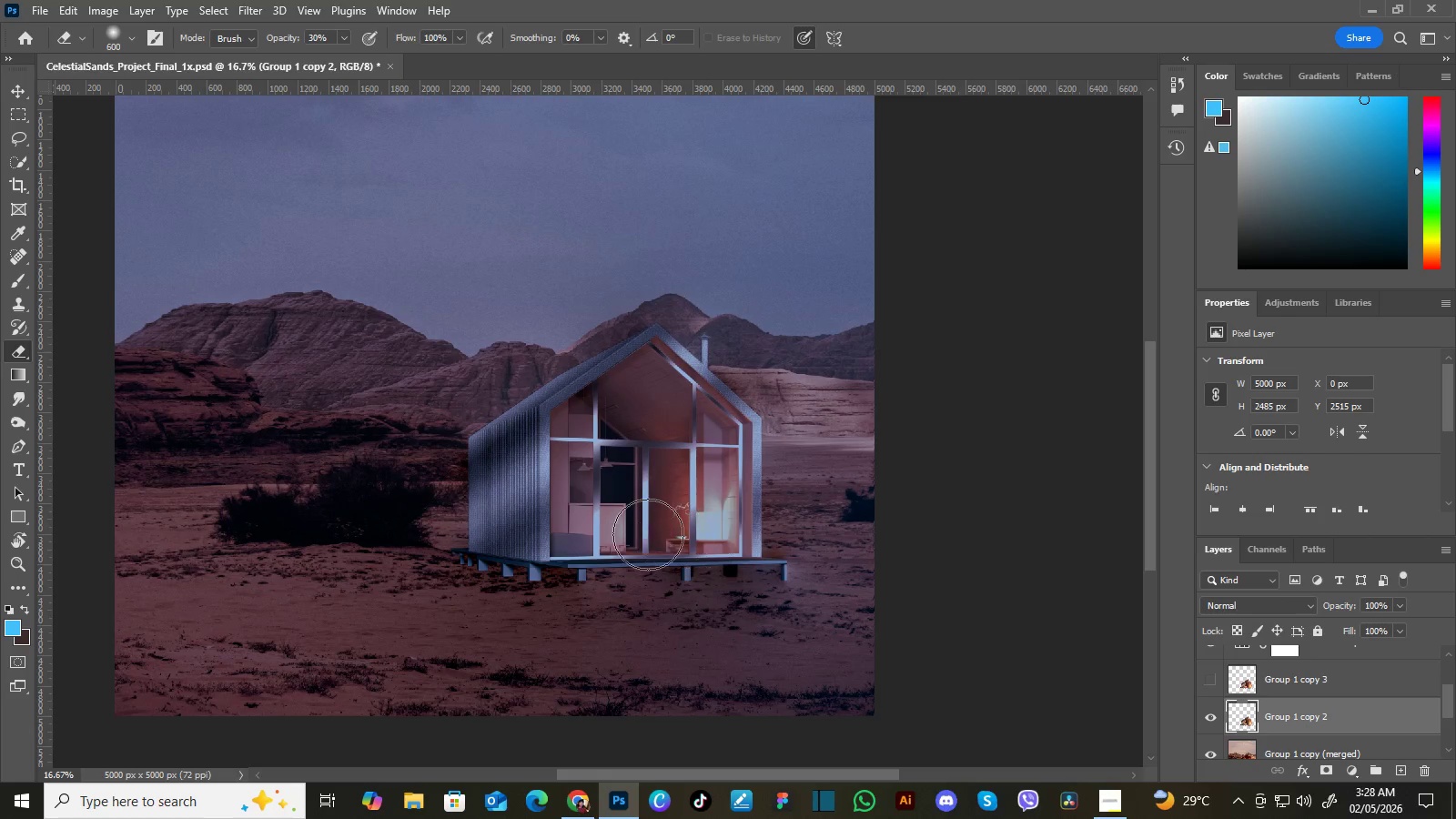 
left_click_drag(start_coordinate=[752, 523], to_coordinate=[679, 534])
 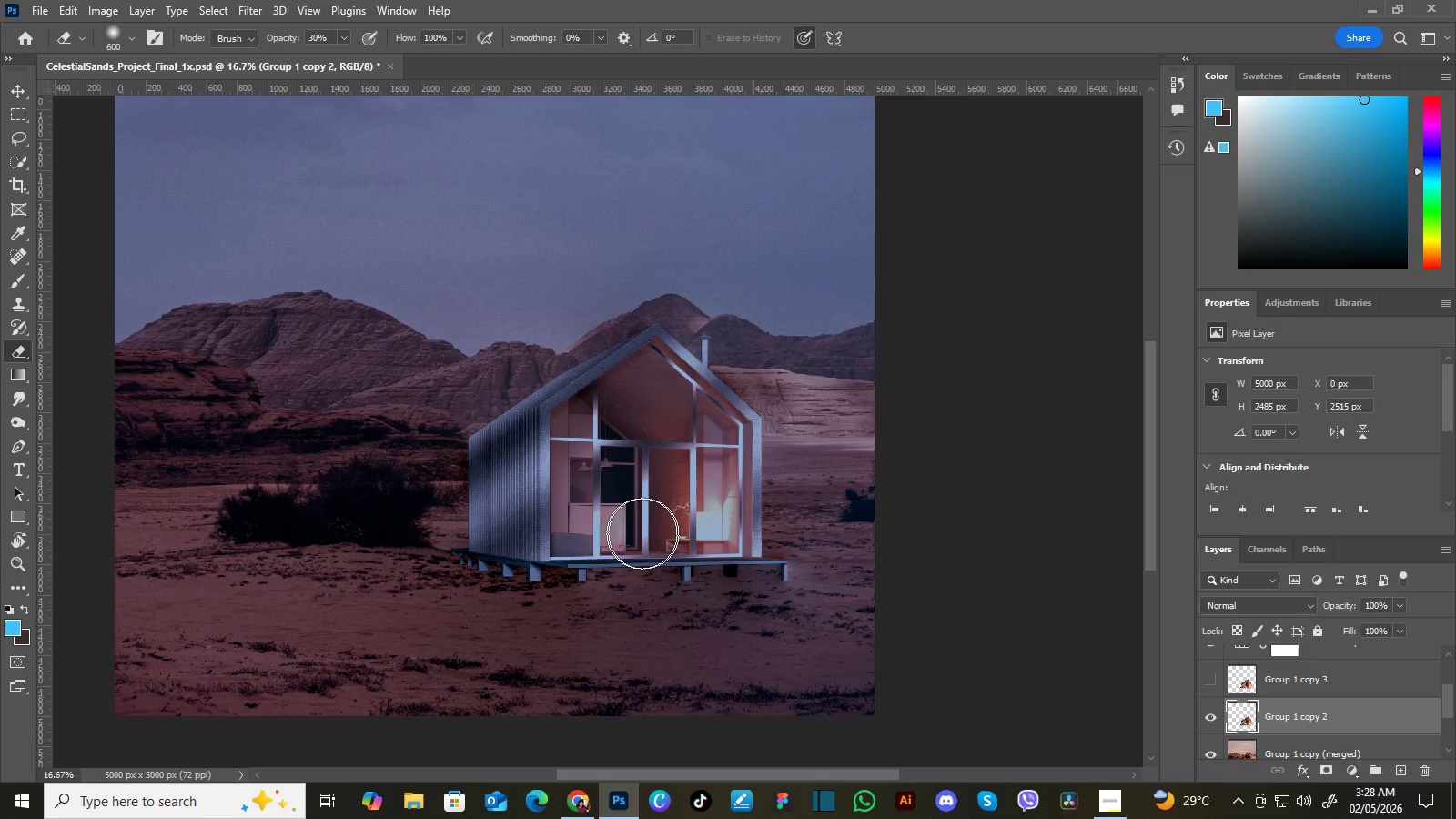 
left_click_drag(start_coordinate=[712, 531], to_coordinate=[646, 534])
 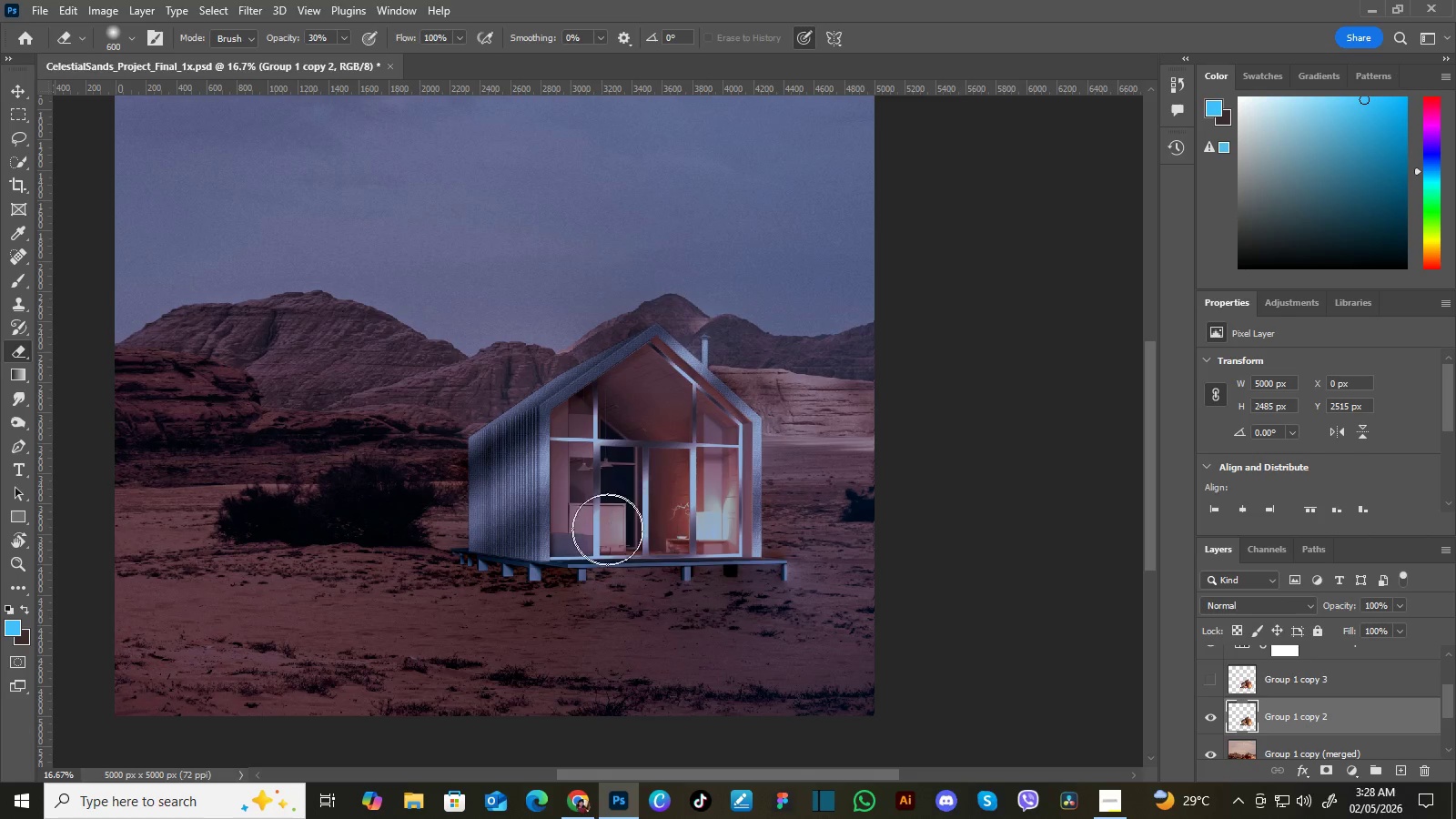 
left_click_drag(start_coordinate=[681, 530], to_coordinate=[611, 533])
 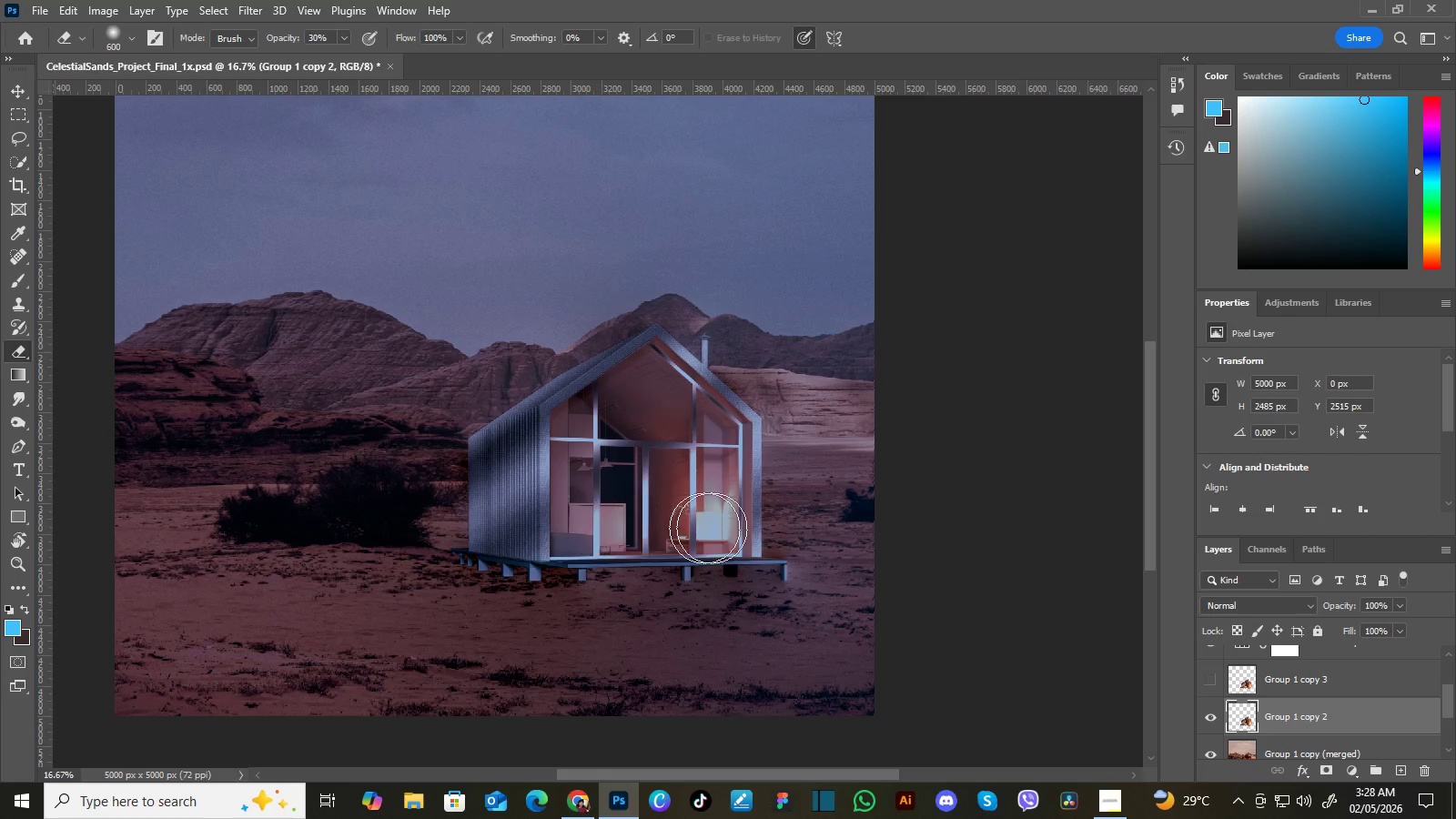 
left_click_drag(start_coordinate=[644, 524], to_coordinate=[558, 529])
 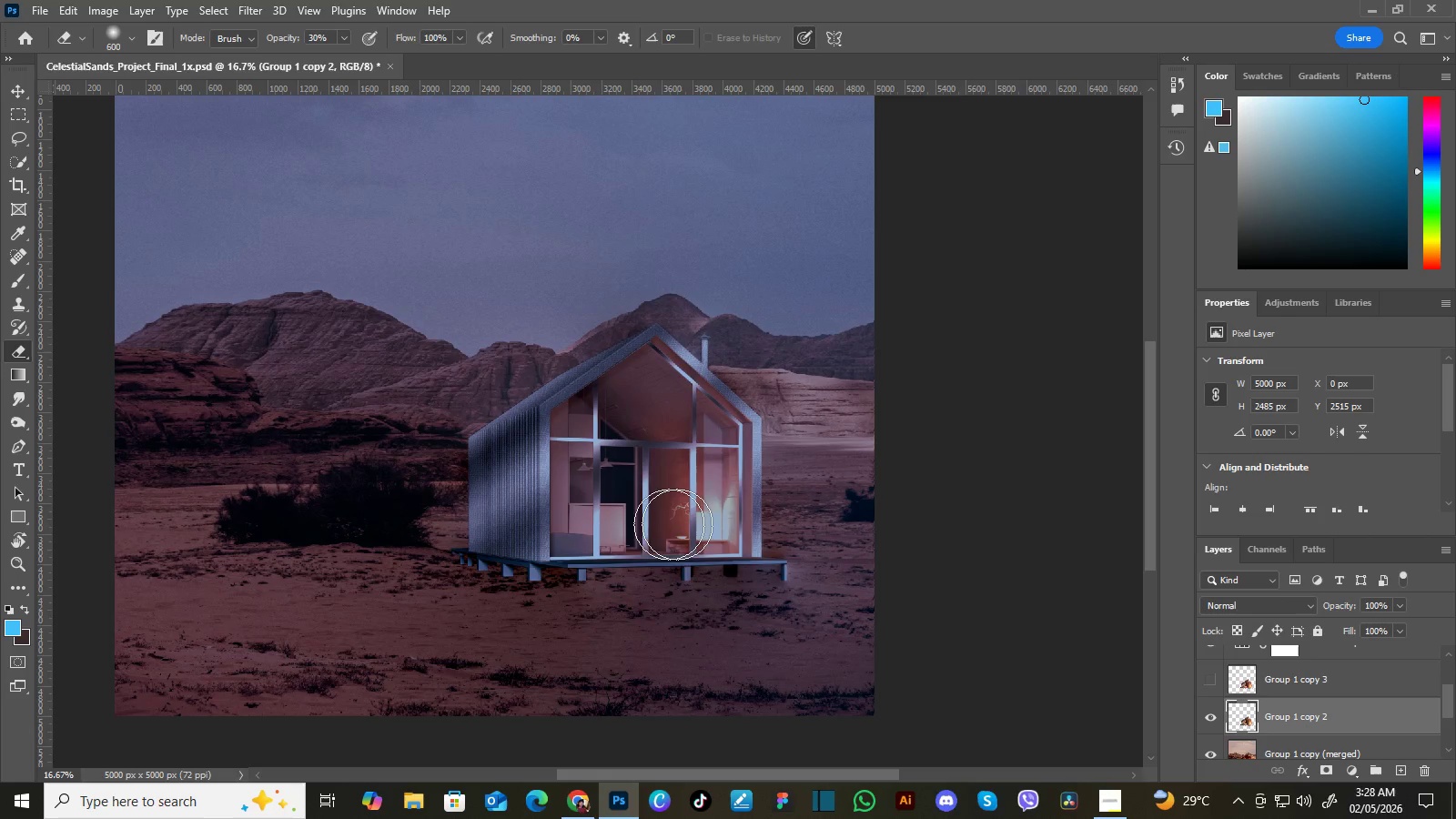 
left_click_drag(start_coordinate=[551, 520], to_coordinate=[713, 528])
 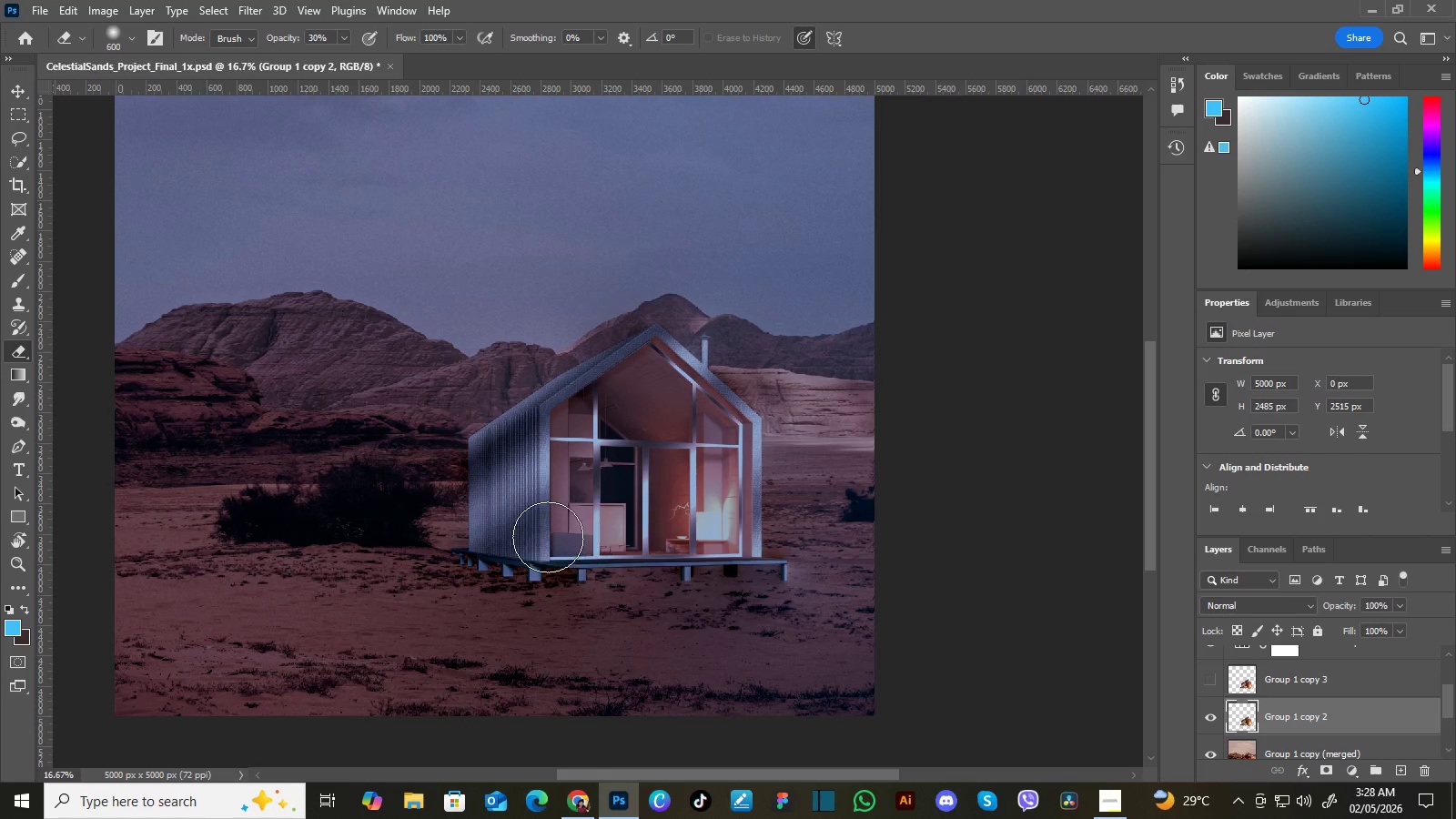 
left_click_drag(start_coordinate=[623, 527], to_coordinate=[703, 525])
 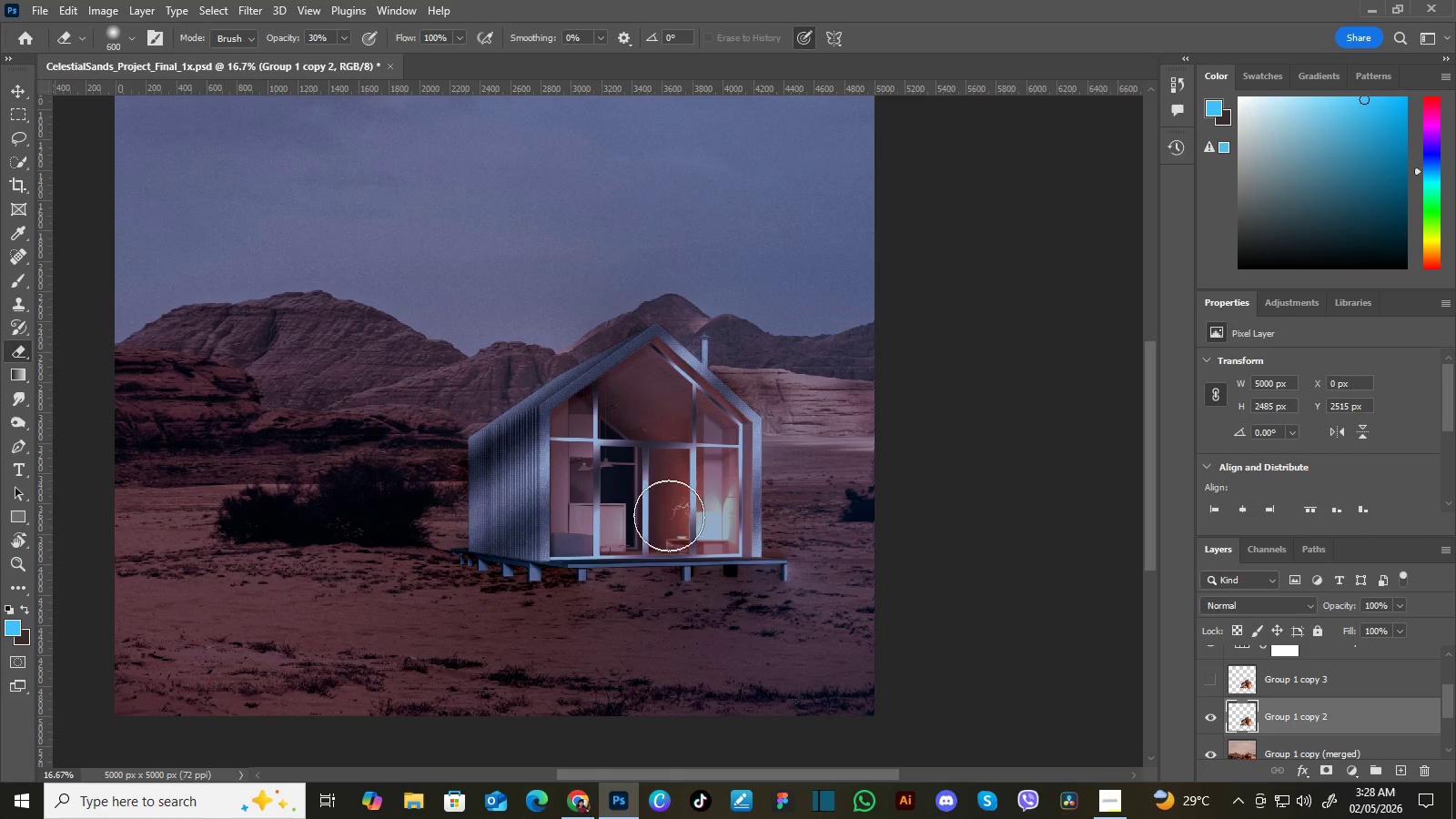 
left_click_drag(start_coordinate=[614, 522], to_coordinate=[549, 537])
 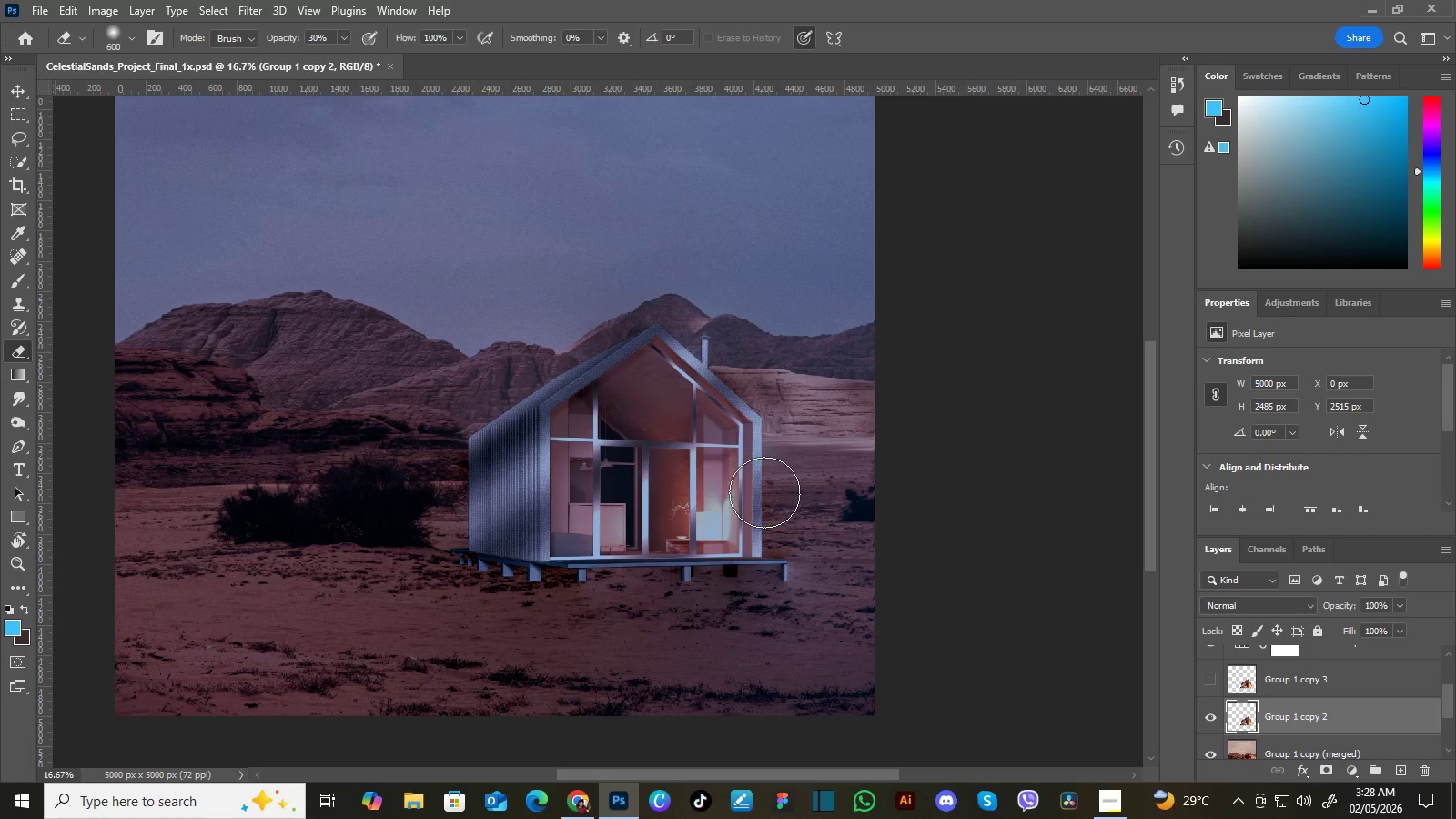 
left_click_drag(start_coordinate=[572, 516], to_coordinate=[669, 515])
 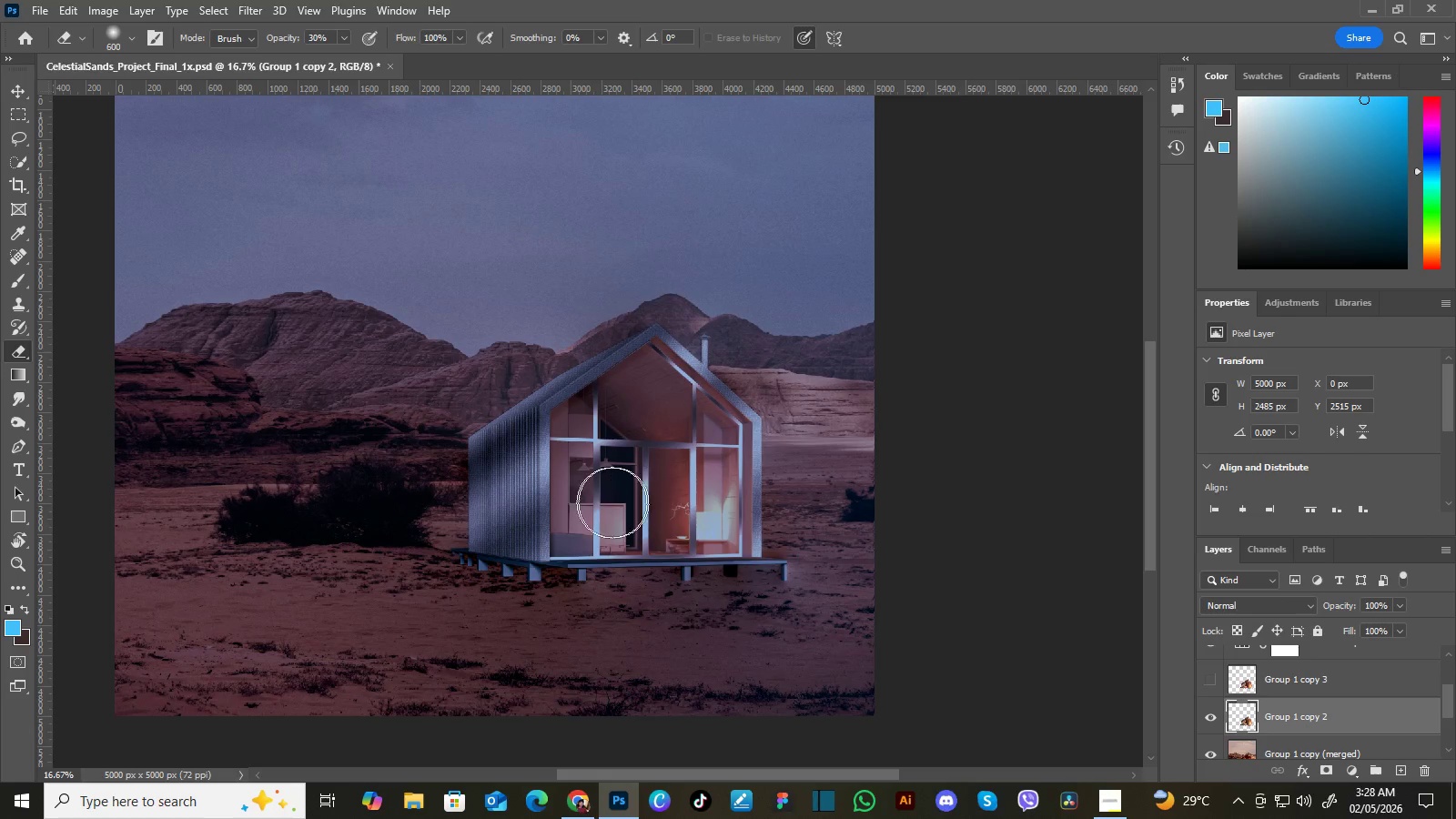 
left_click_drag(start_coordinate=[583, 514], to_coordinate=[764, 492])
 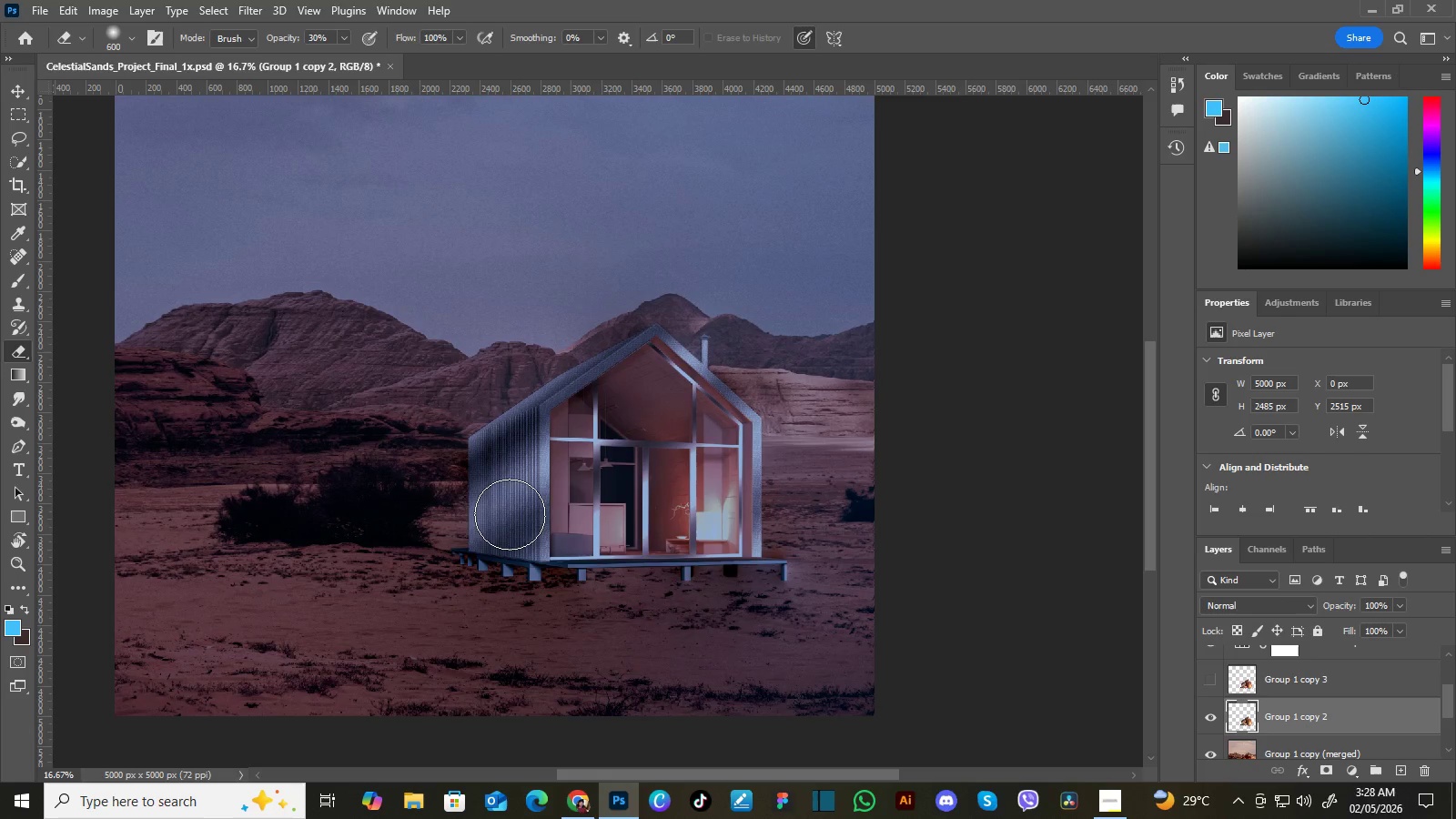 
left_click_drag(start_coordinate=[719, 495], to_coordinate=[592, 502])
 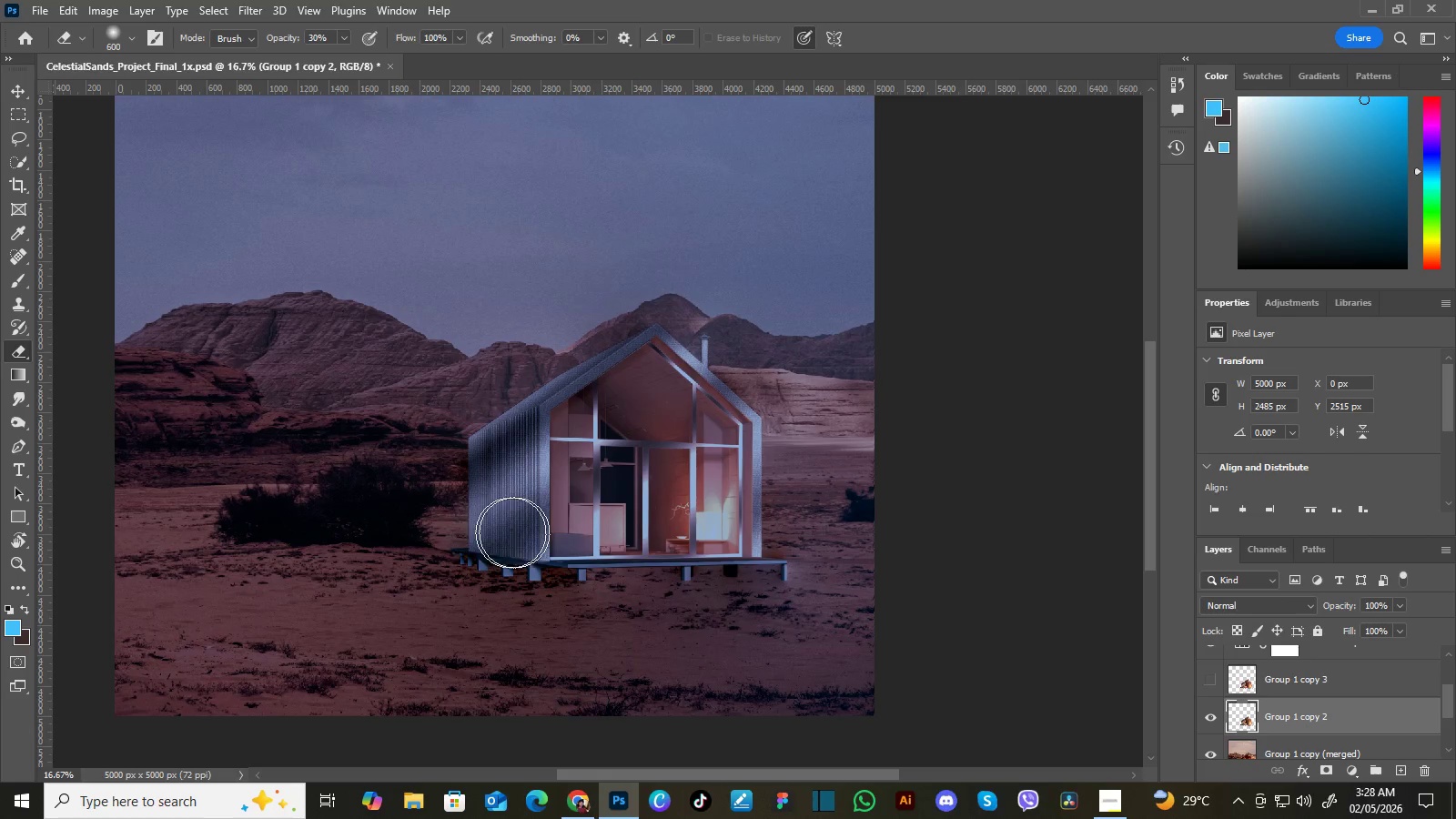 
left_click_drag(start_coordinate=[652, 497], to_coordinate=[510, 514])
 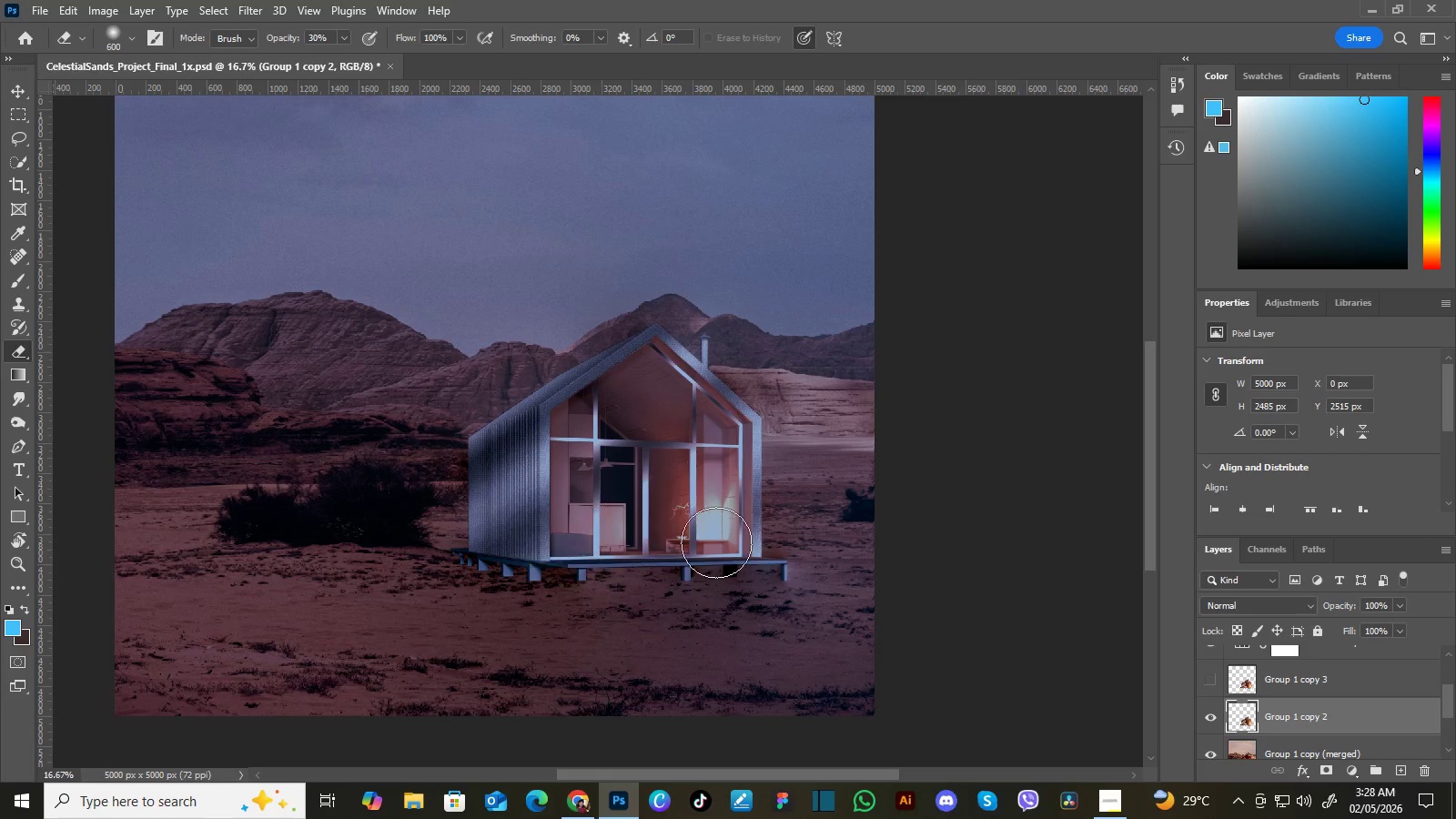 
left_click_drag(start_coordinate=[459, 525], to_coordinate=[543, 532])
 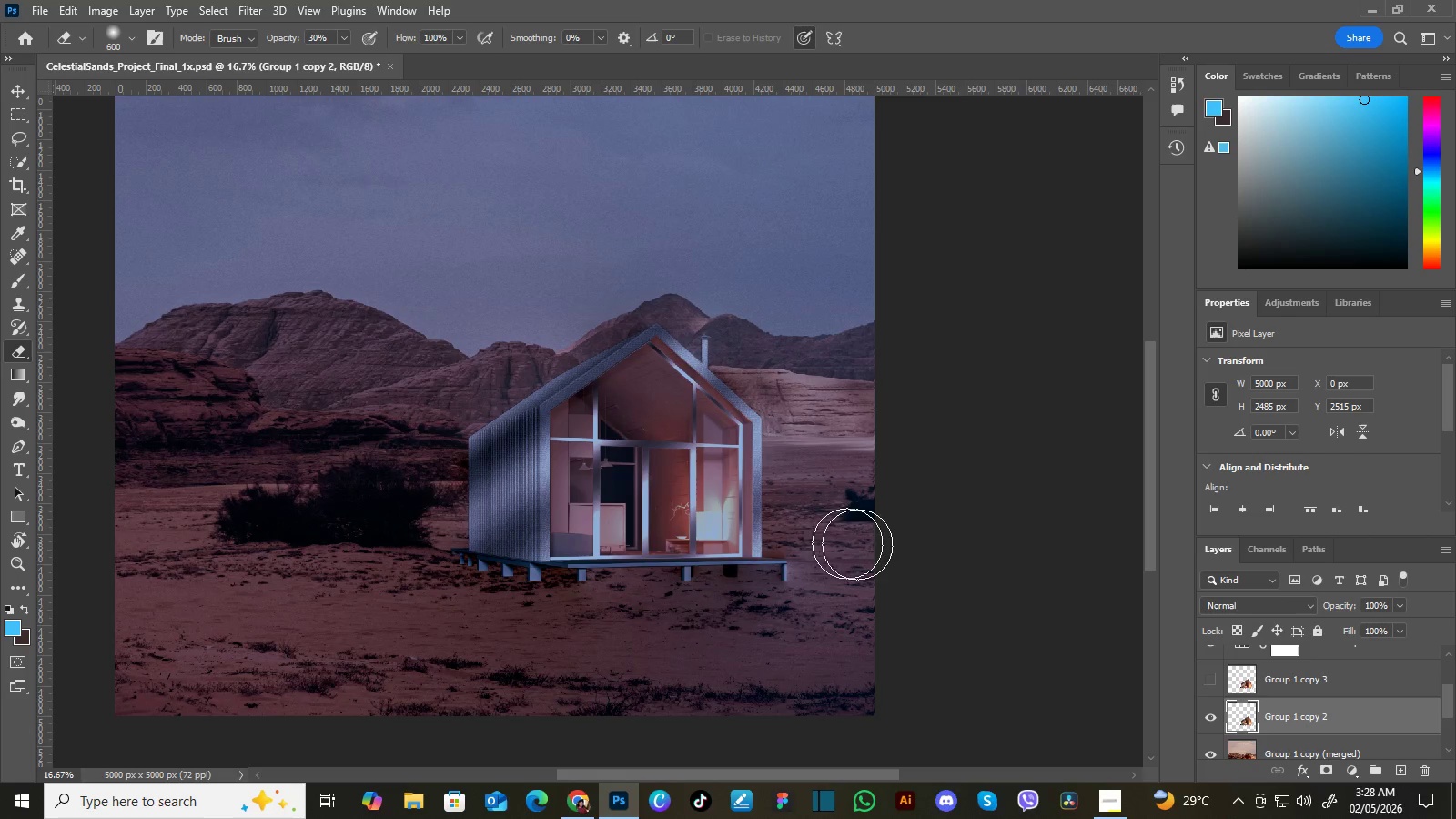 
left_click_drag(start_coordinate=[525, 532], to_coordinate=[758, 545])
 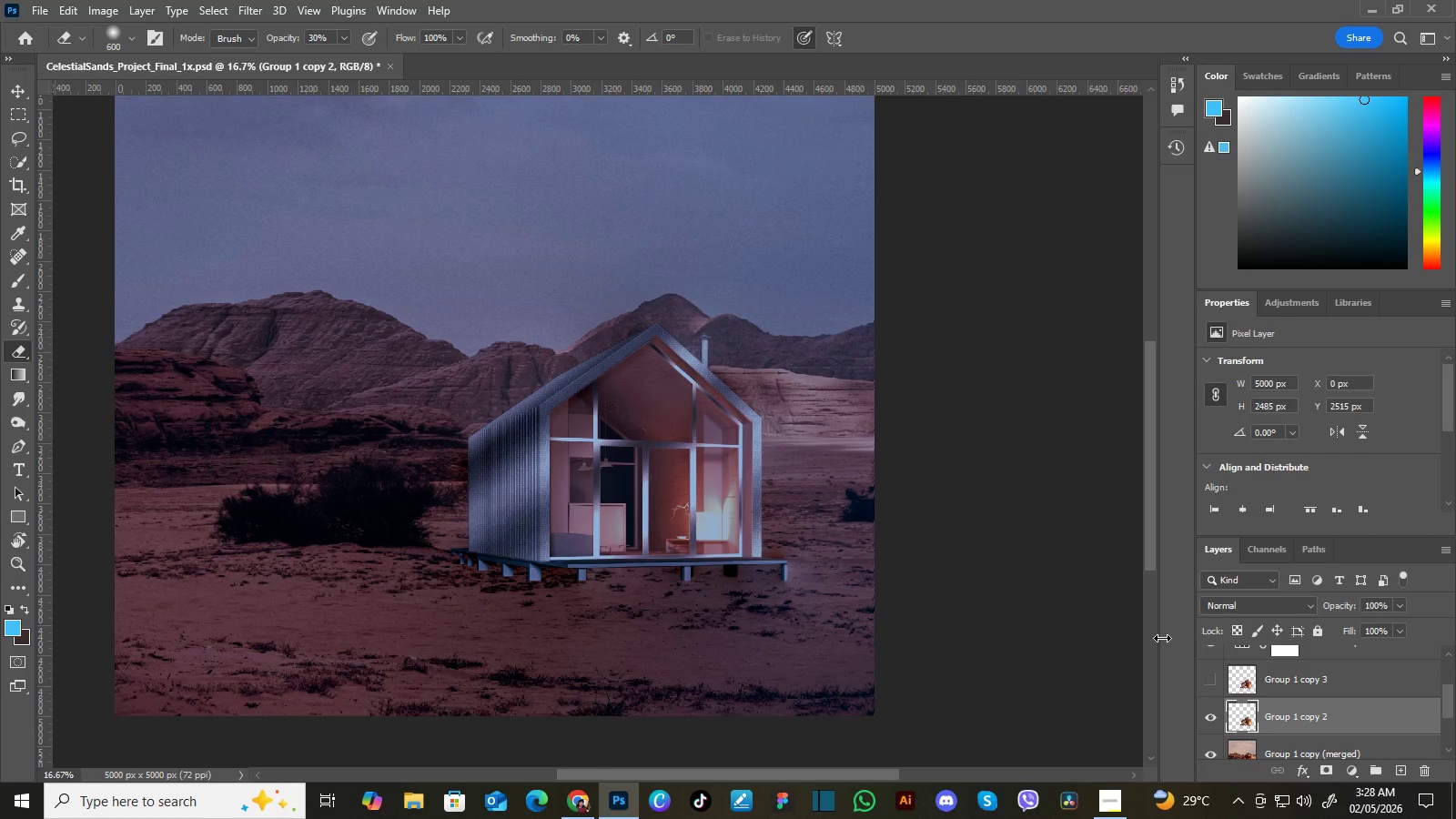 
left_click_drag(start_coordinate=[753, 546], to_coordinate=[950, 550])
 